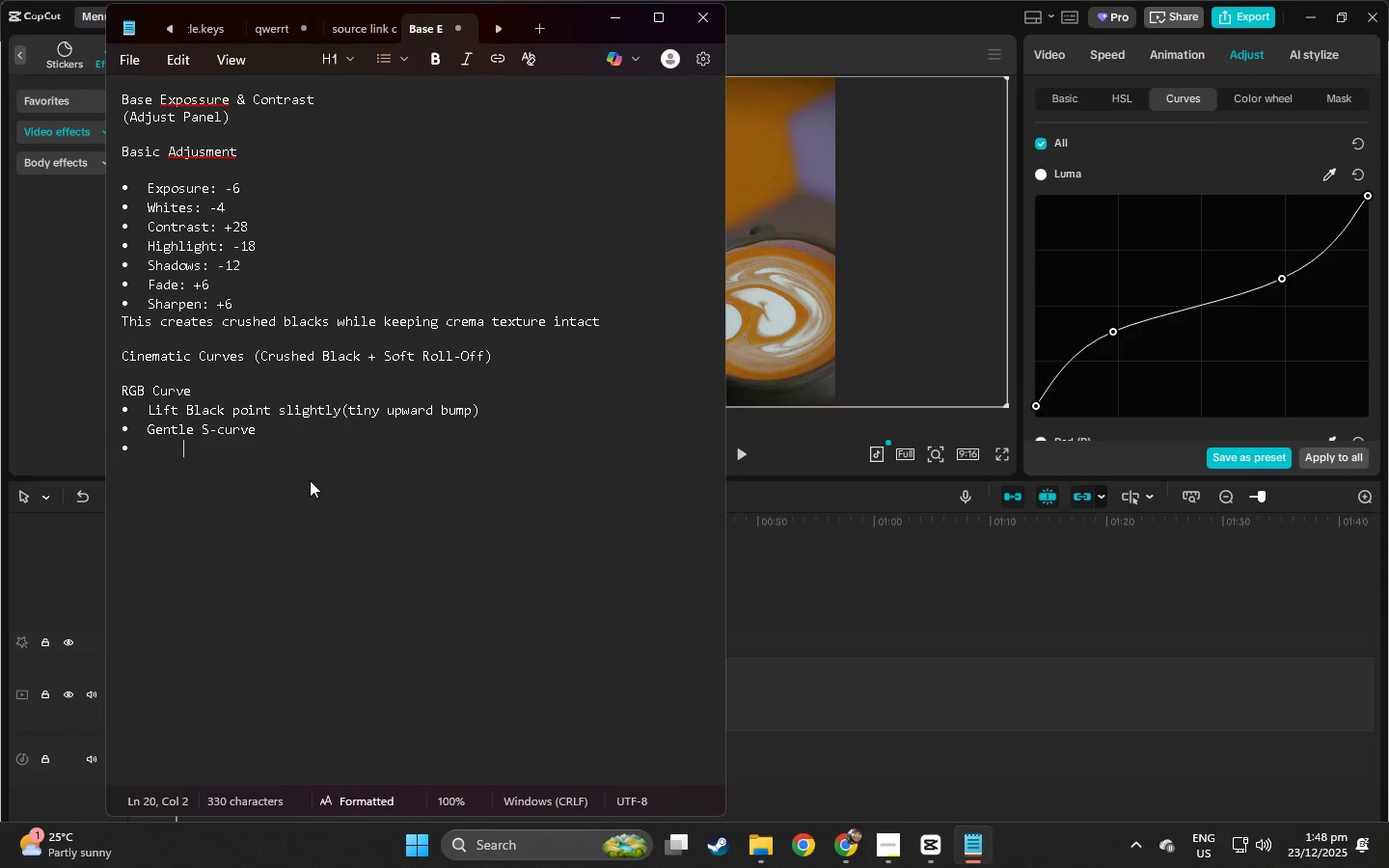 
key(Backspace)
 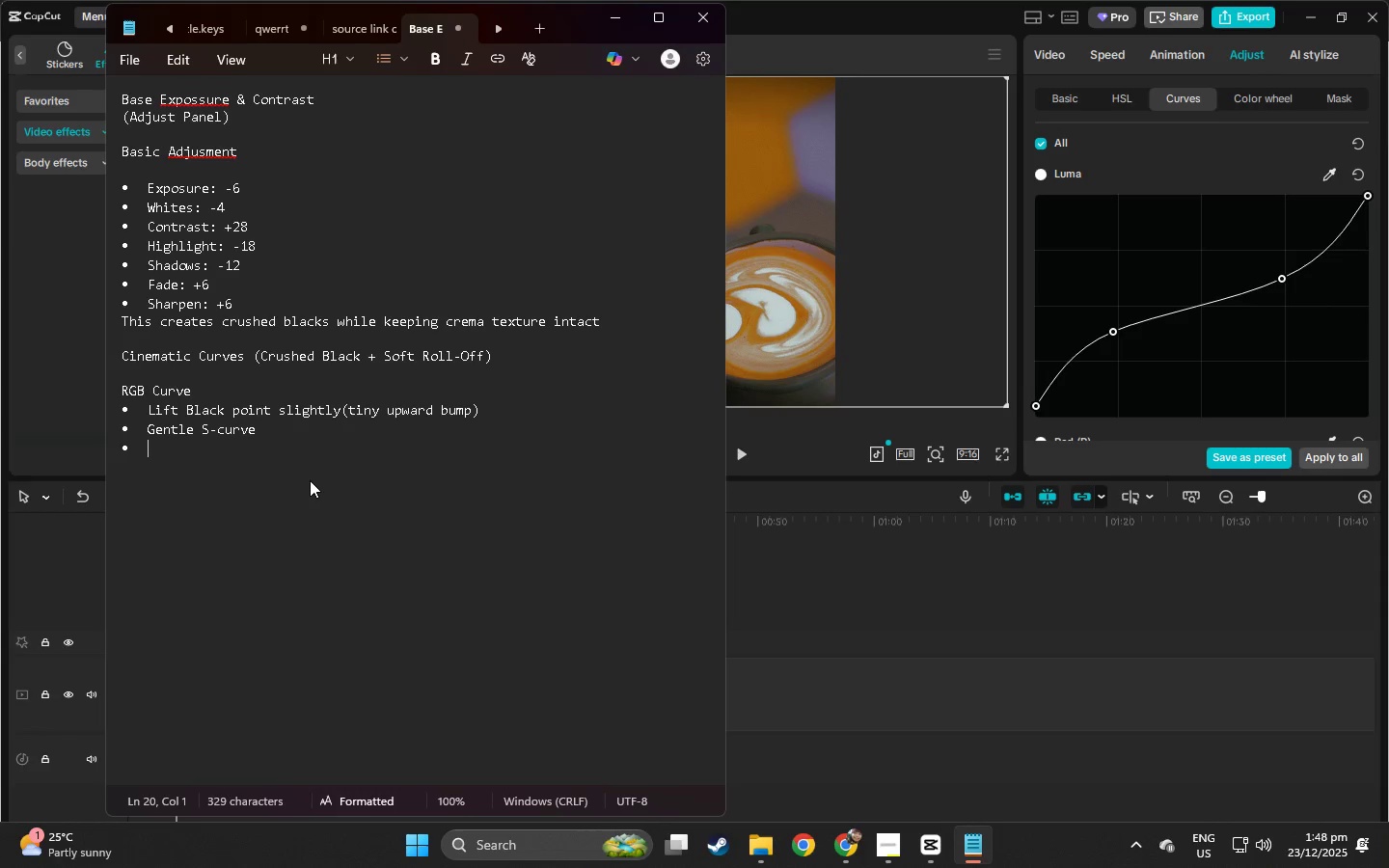 
key(Backspace)
 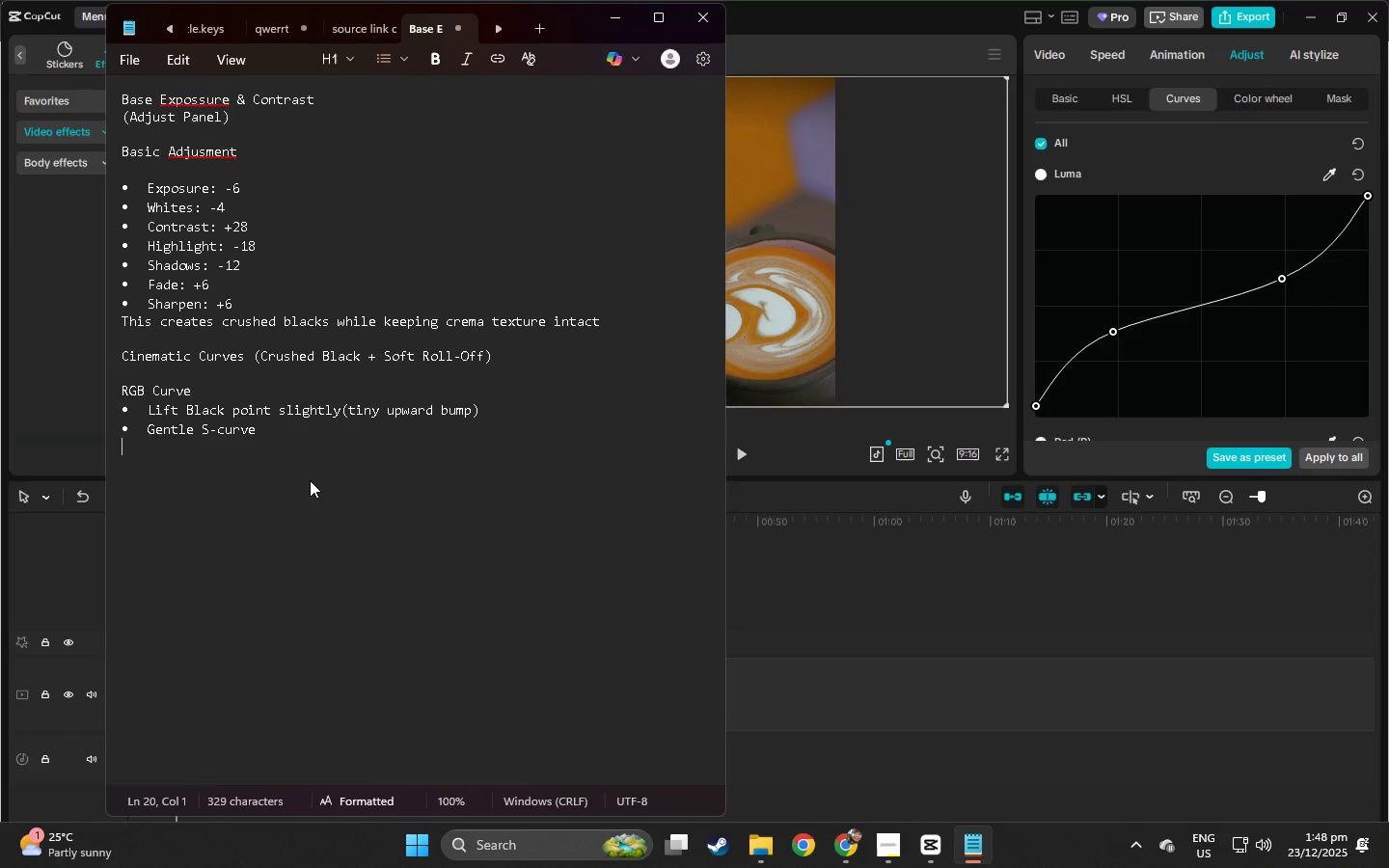 
key(Tab)
 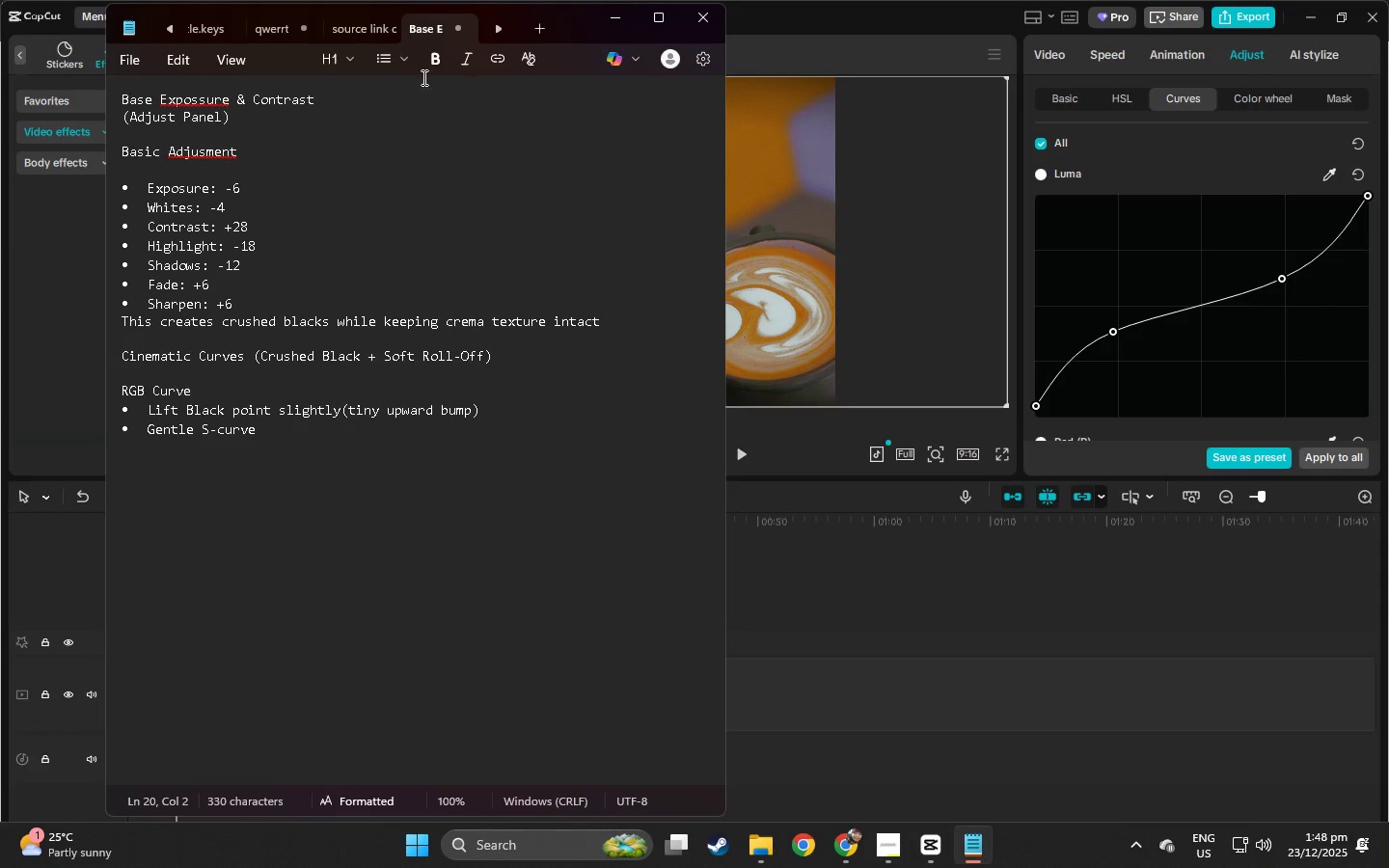 
left_click([390, 68])
 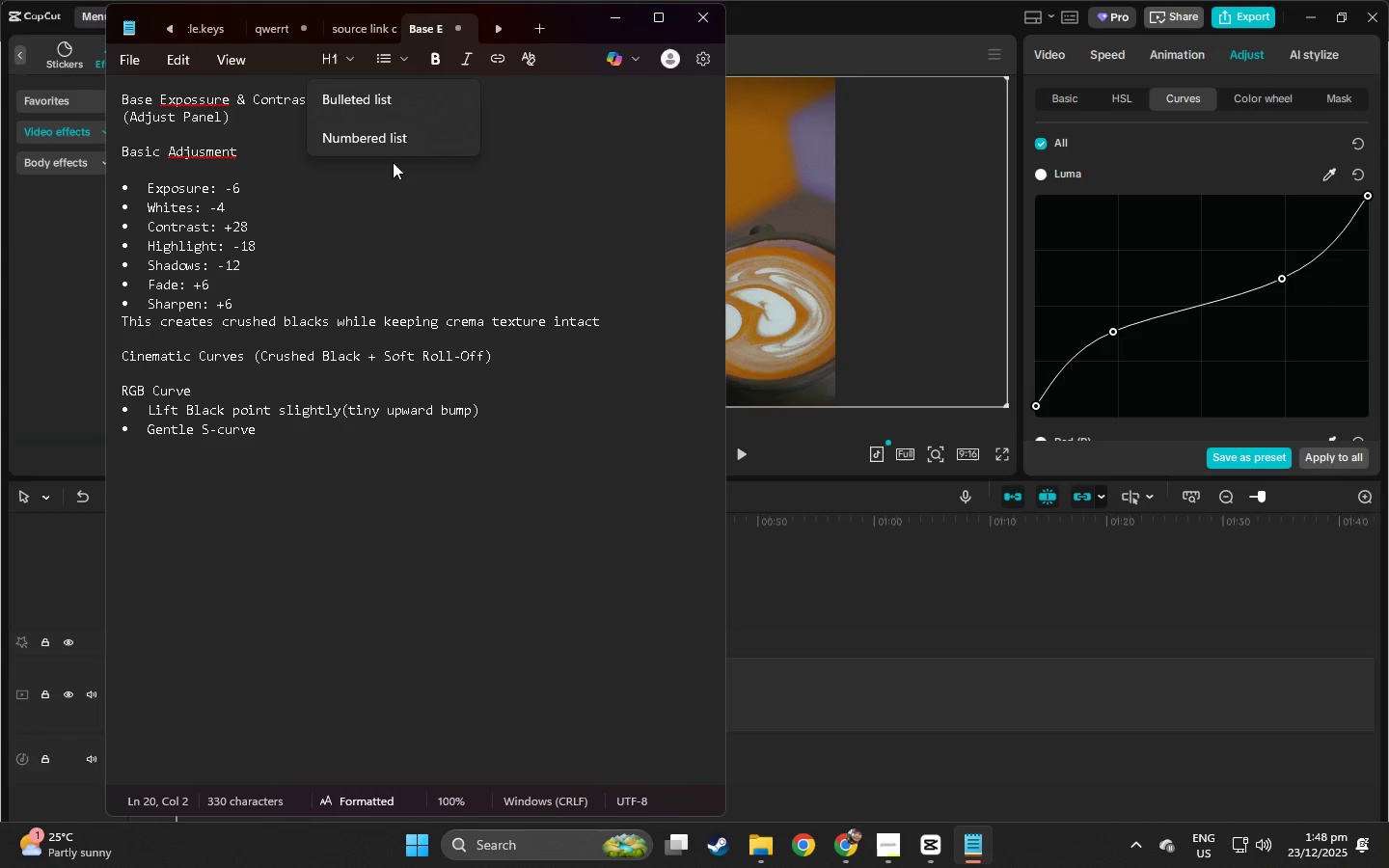 
left_click([395, 103])
 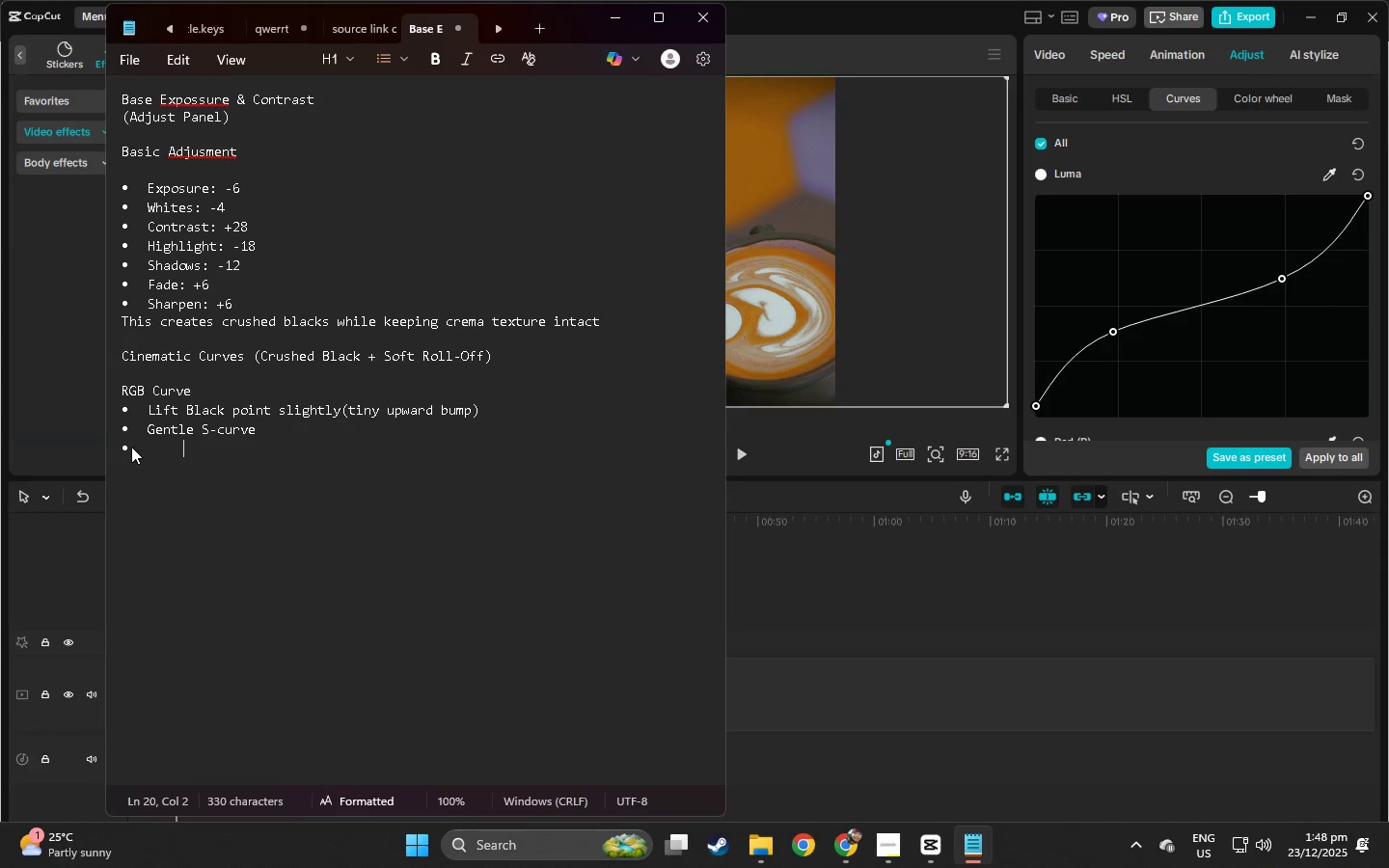 
left_click([156, 445])
 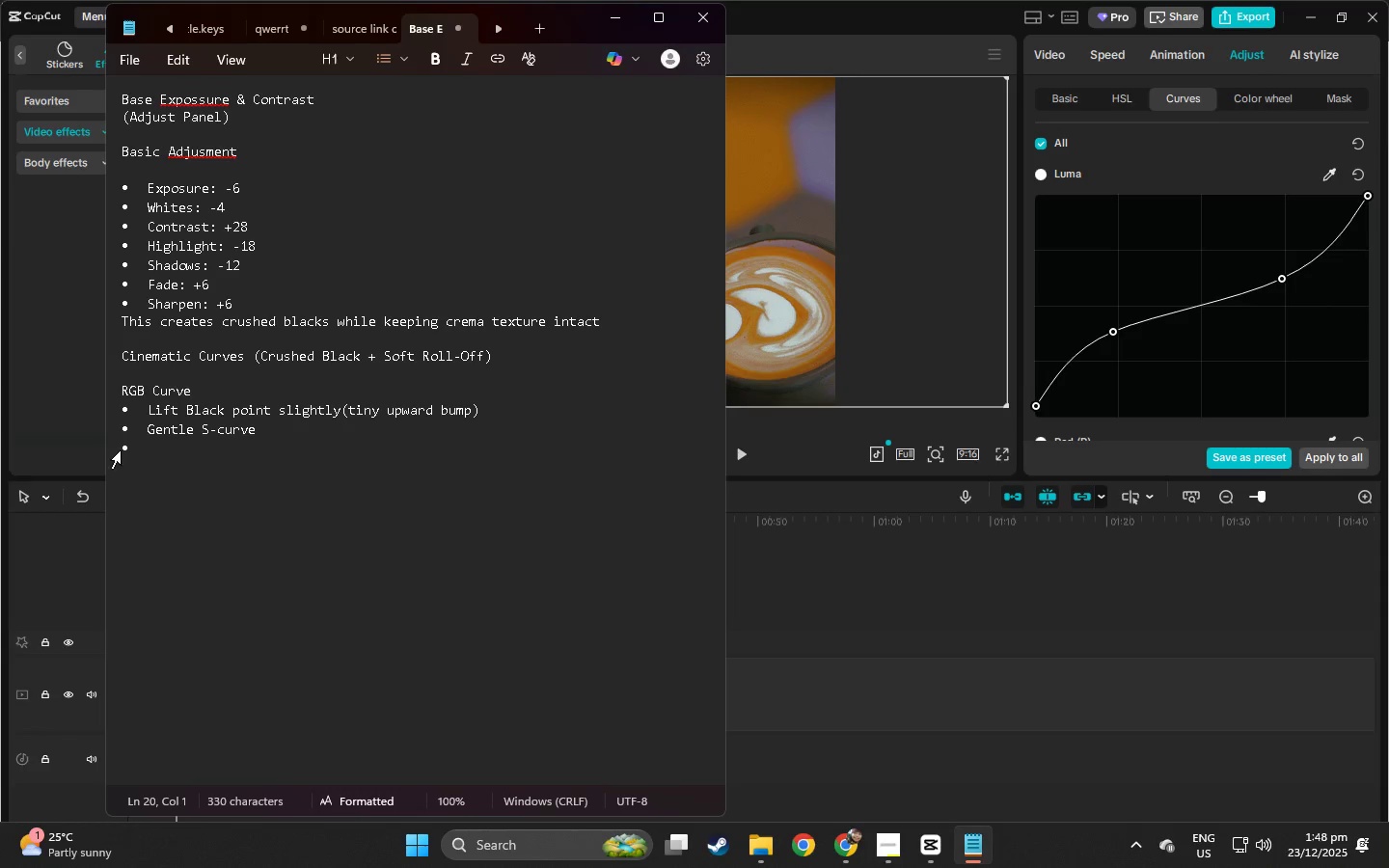 
key(Backspace)
 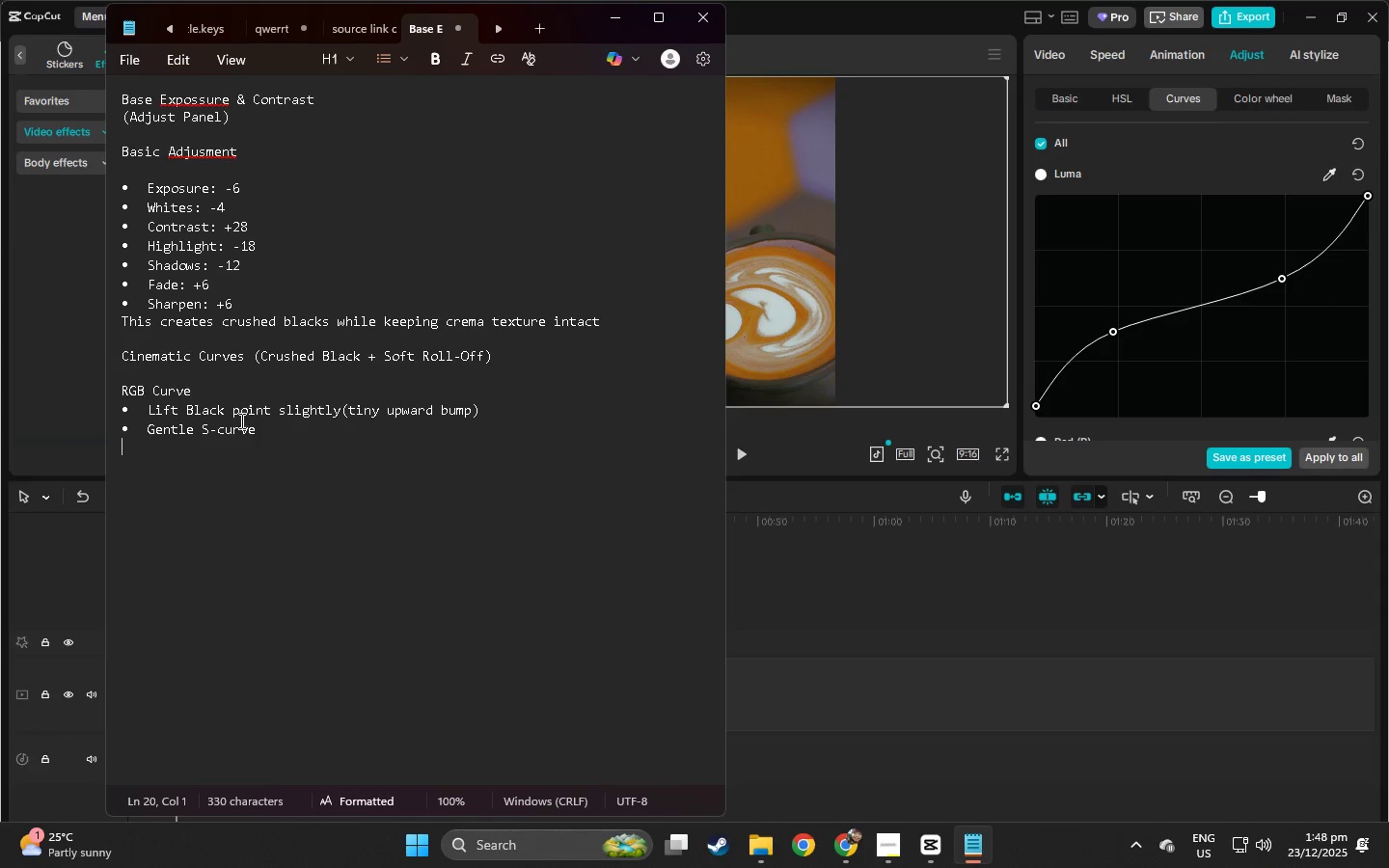 
left_click([202, 447])
 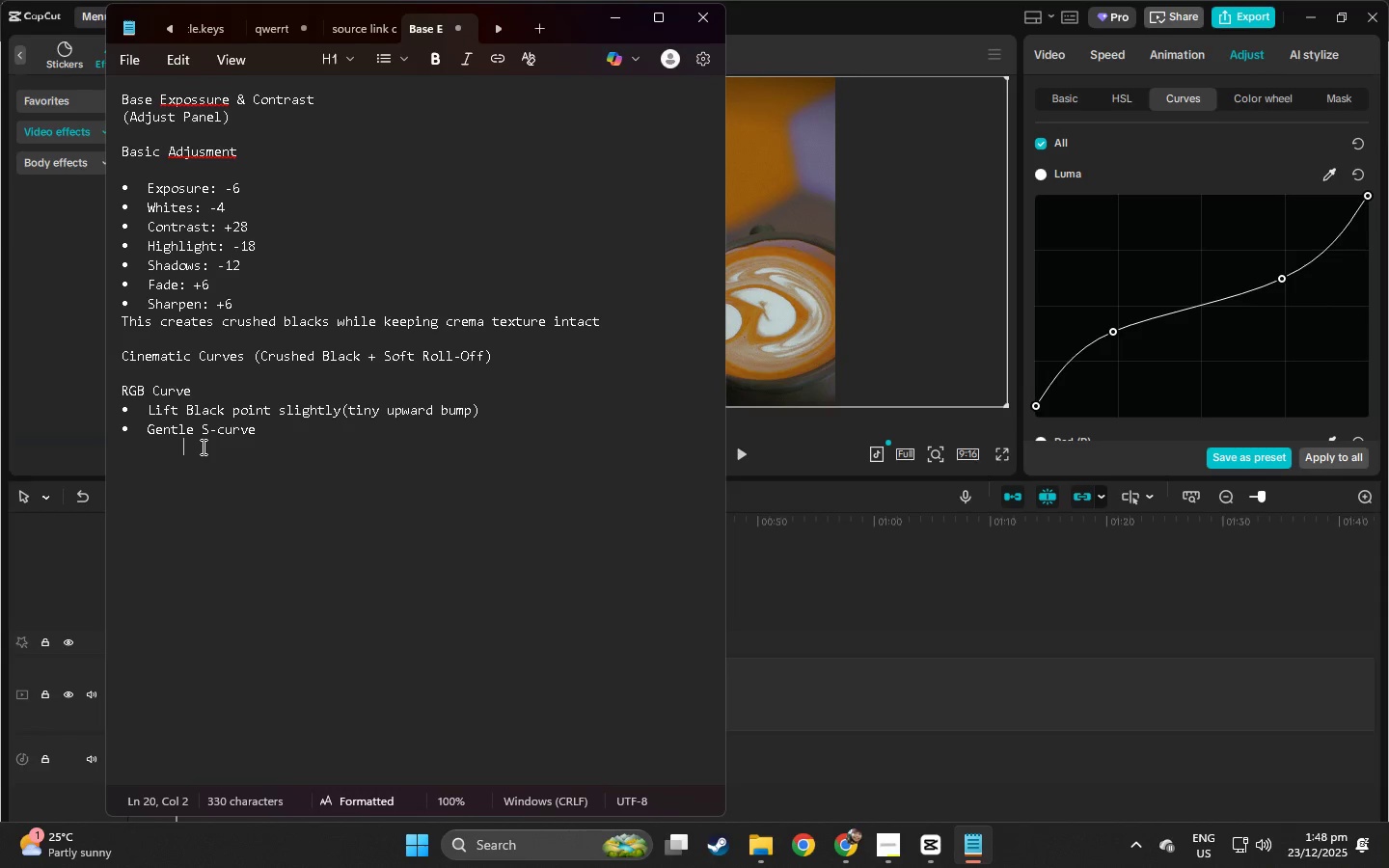 
left_click_drag(start_coordinate=[129, 430], to_coordinate=[117, 431])
 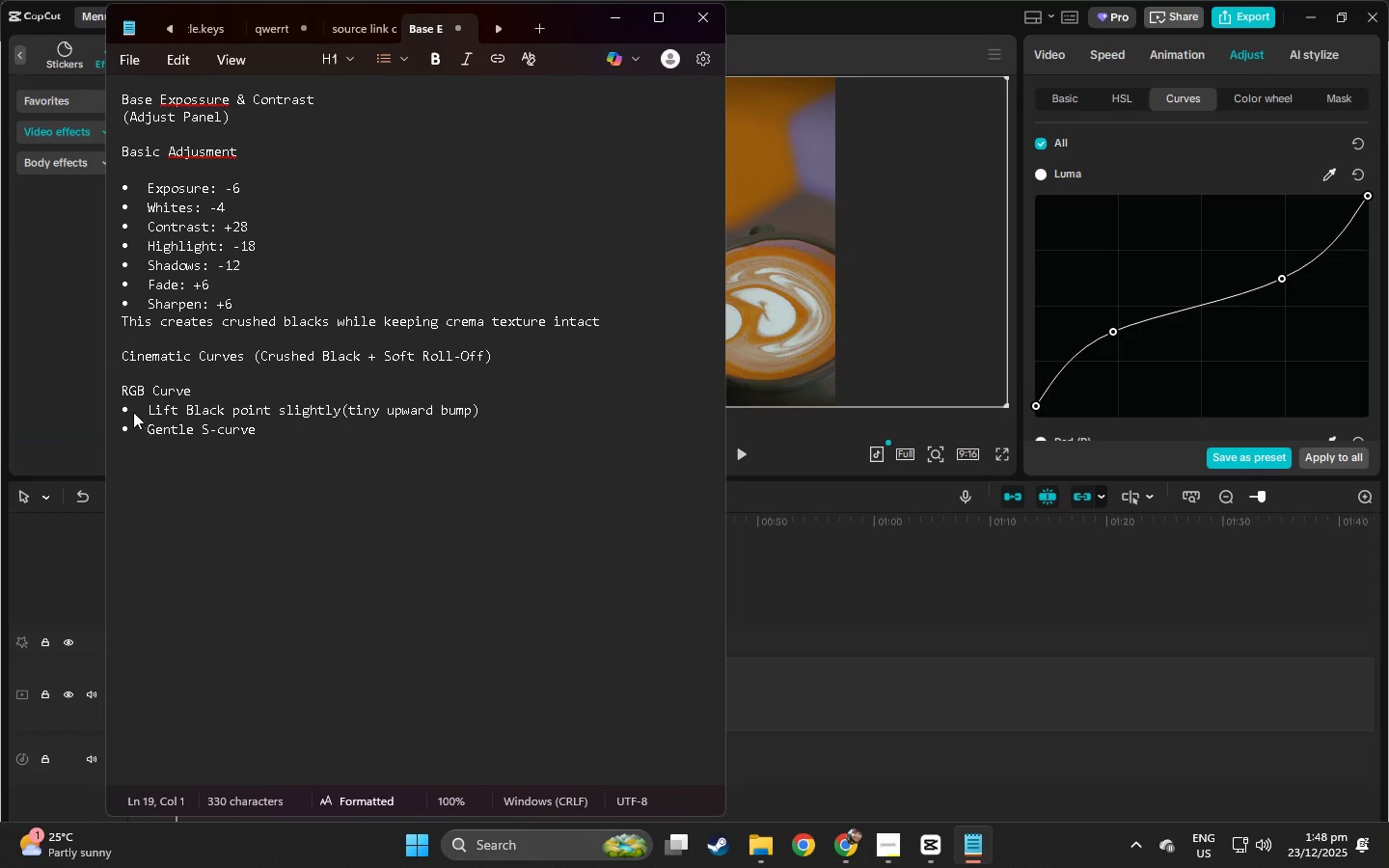 
left_click_drag(start_coordinate=[131, 410], to_coordinate=[123, 410])
 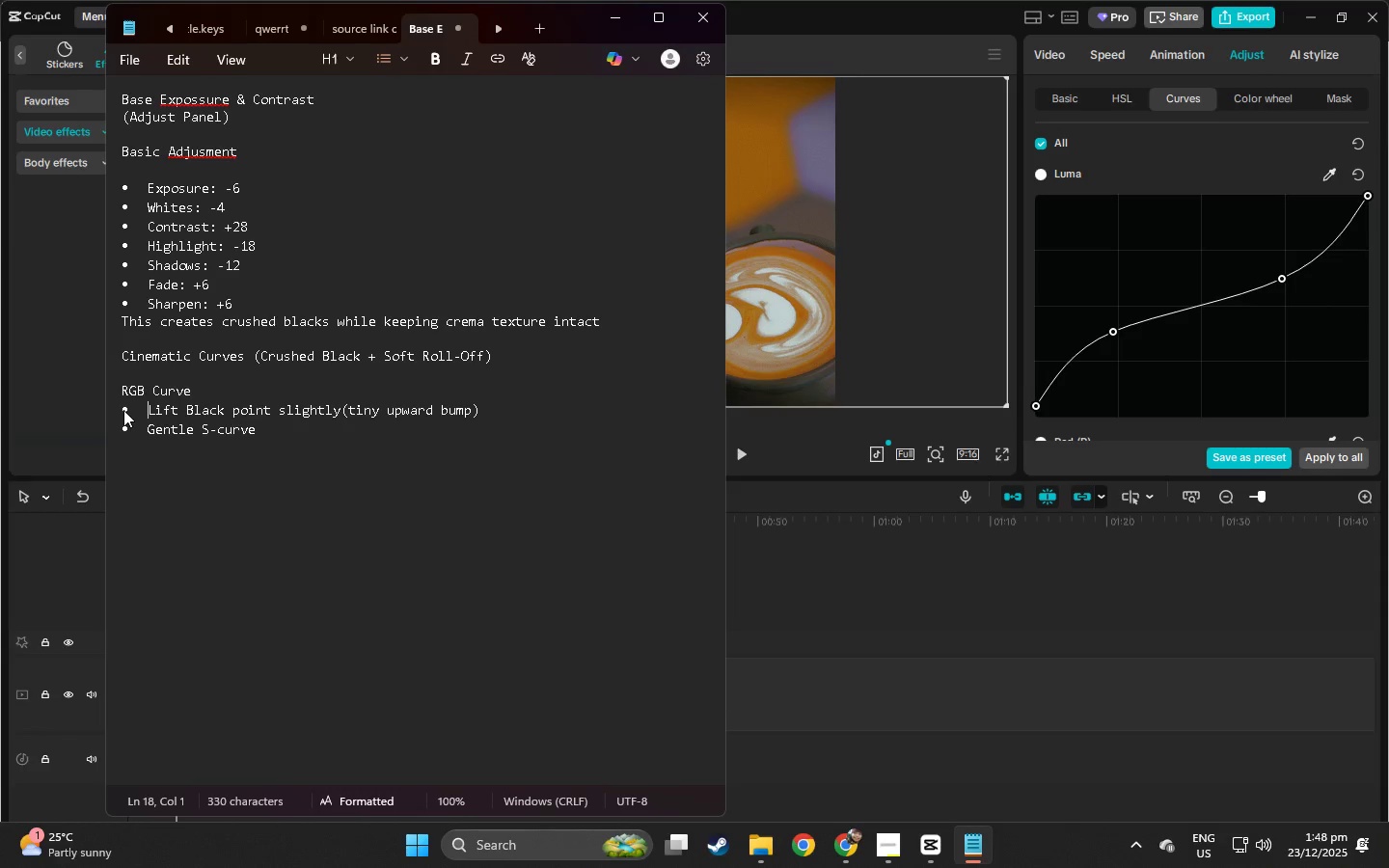 
left_click([123, 410])
 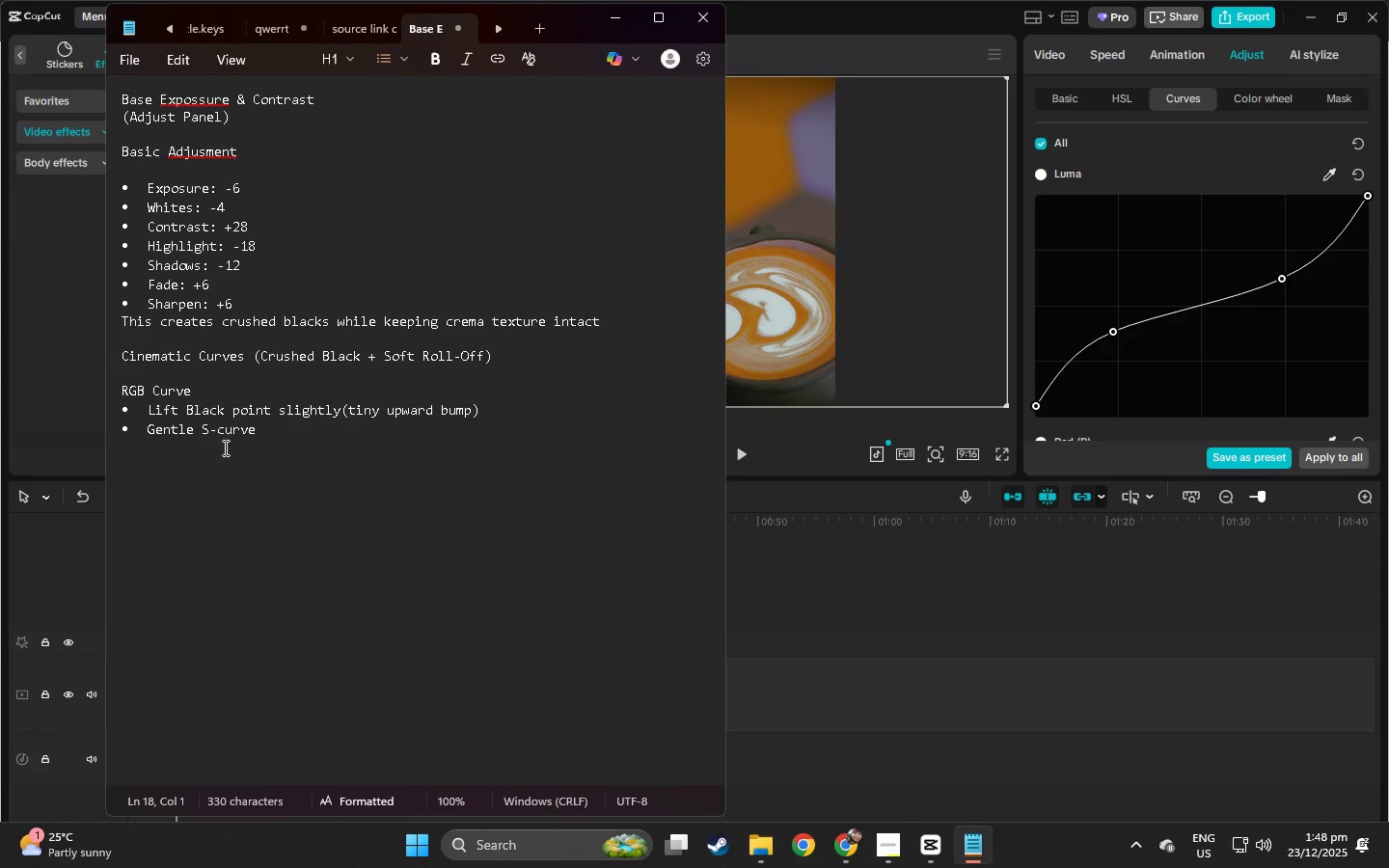 
left_click([226, 448])
 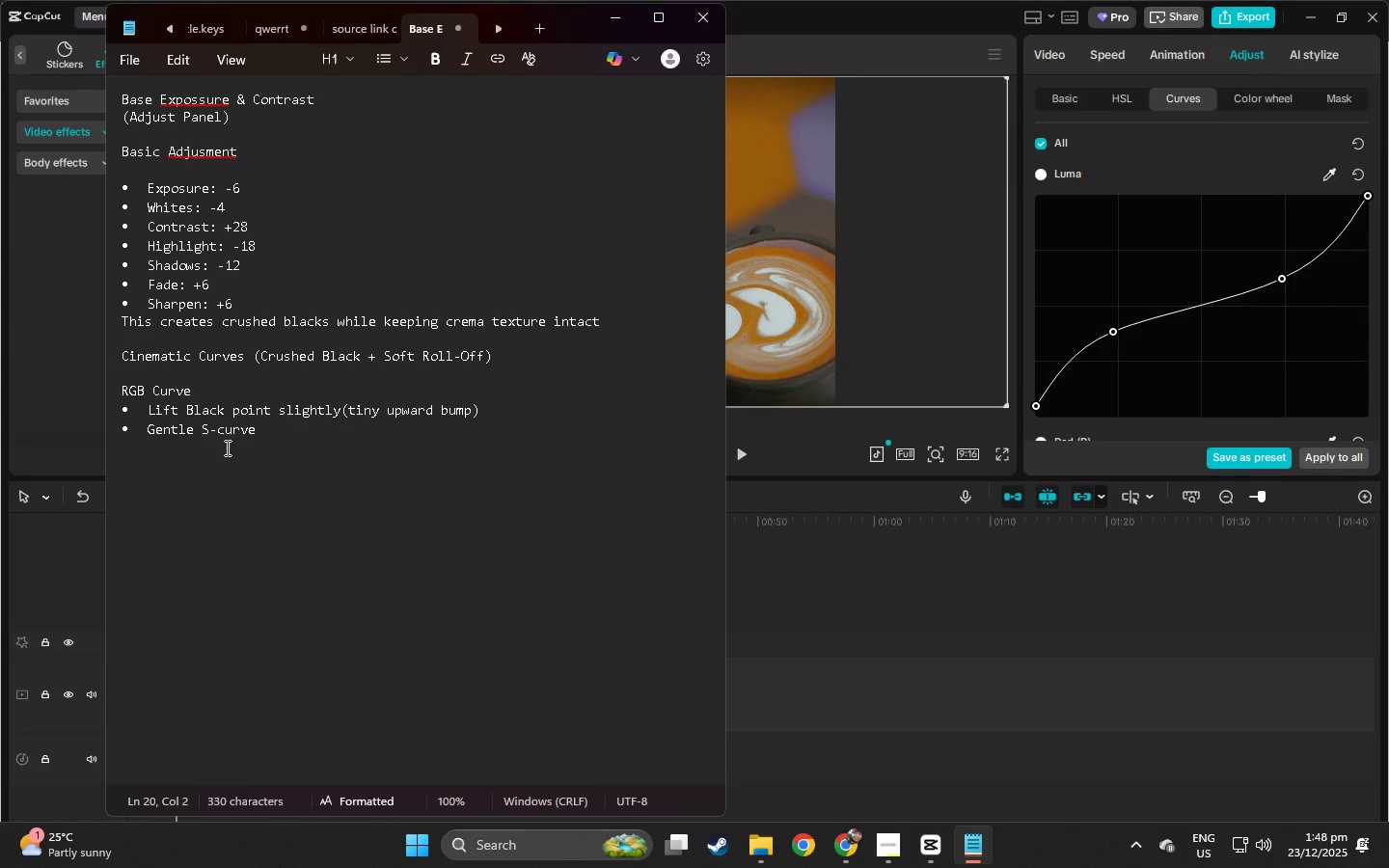 
type(Shadows l)
key(Backspace)
type(slighl)
key(Backspace)
type(tly down)
 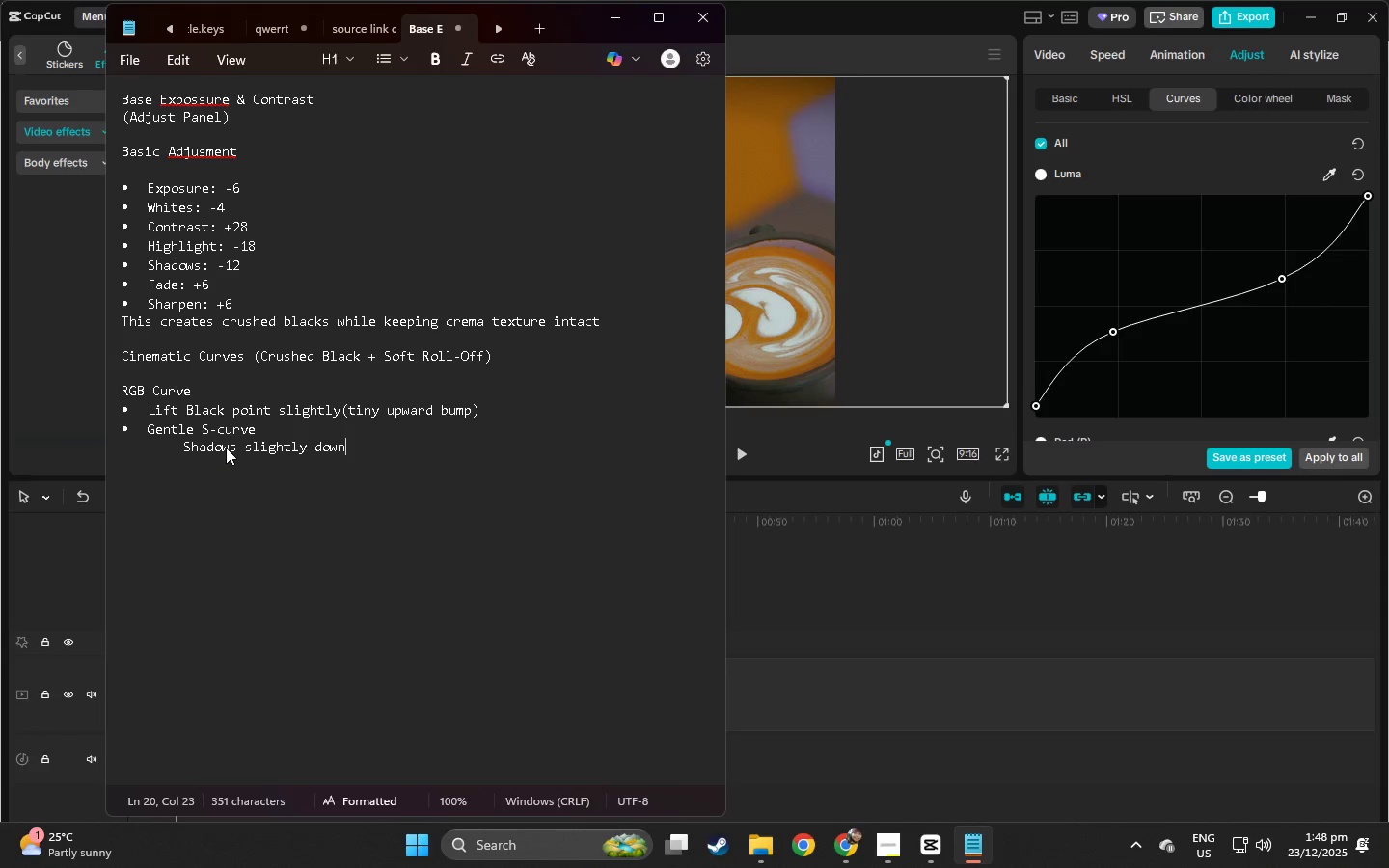 
key(Enter)
 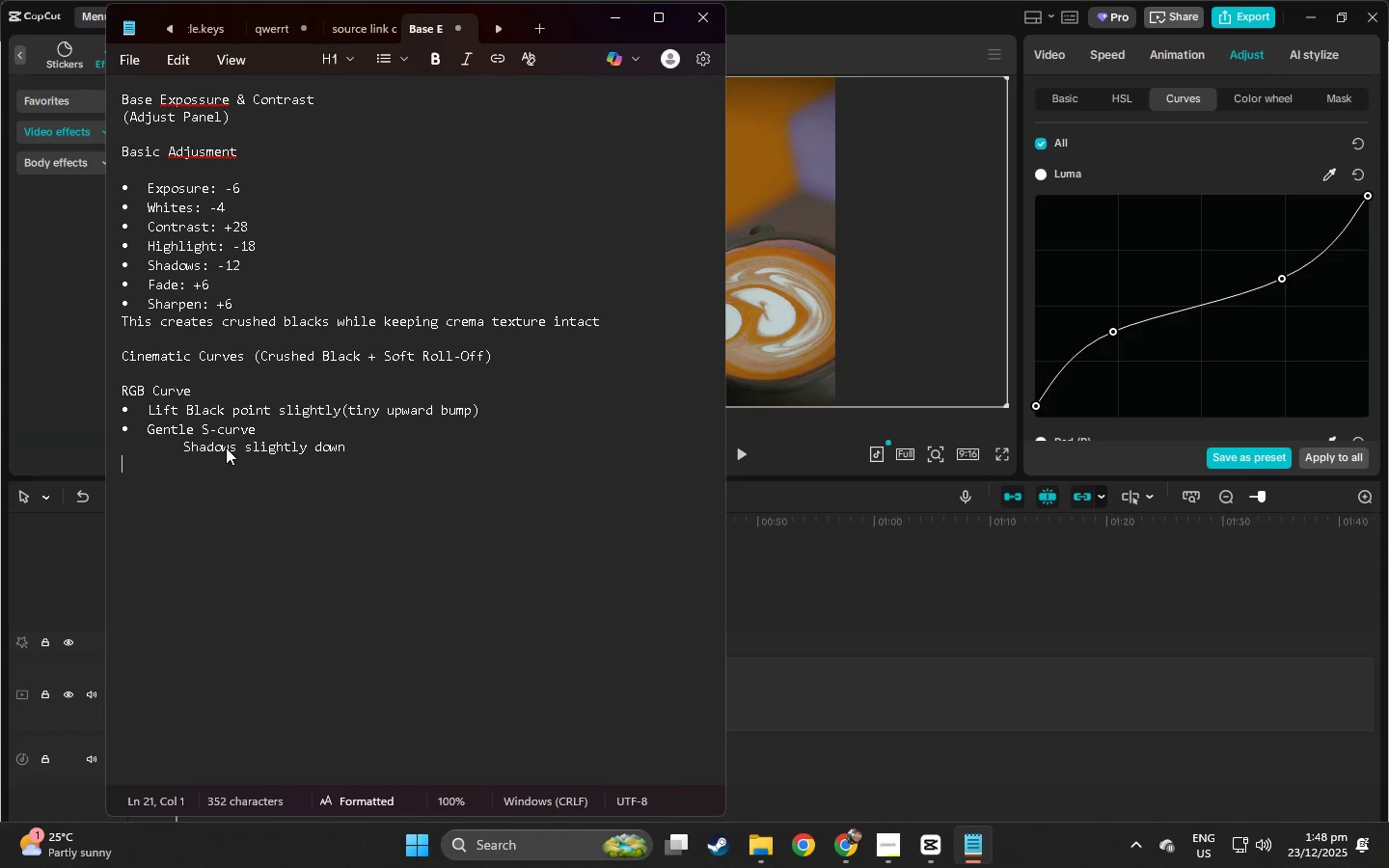 
key(Tab)
type(ghi)
key(Backspace)
key(Backspace)
key(Backspace)
type(Hin)
key(Backspace)
type(ghlusgh)
key(Backspace)
key(Backspace)
key(Backspace)
key(Backspace)
key(Backspace)
type(lishtr)
key(Backspace)
key(Backspace)
key(Backspace)
key(Backspace)
type(gs)
key(Backspace)
key(Backspace)
type(ghts slu)
key(Backspace)
type(og)
key(Backspace)
key(Backspace)
type(igh)
key(Backspace)
type(t)
key(Backspace)
key(Backspace)
type(gn=)
key(Backspace)
key(Backspace)
type(hlty)
key(Backspace)
key(Backspace)
key(Backspace)
type(;t)
key(Backspace)
key(Backspace)
type(lty)
key(Backspace)
key(Backspace)
key(Backspace)
type(tly up)
 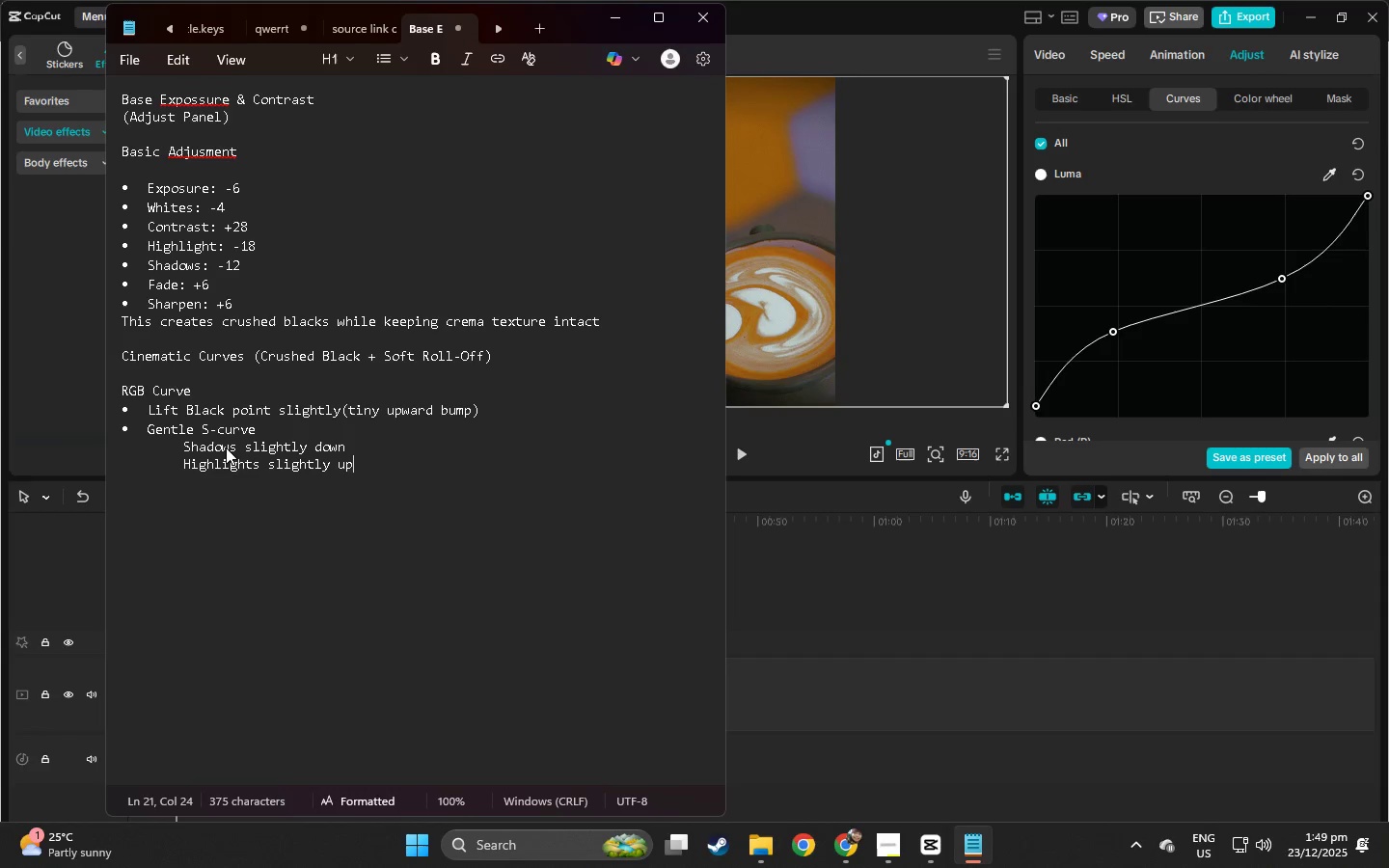 
key(Enter)
 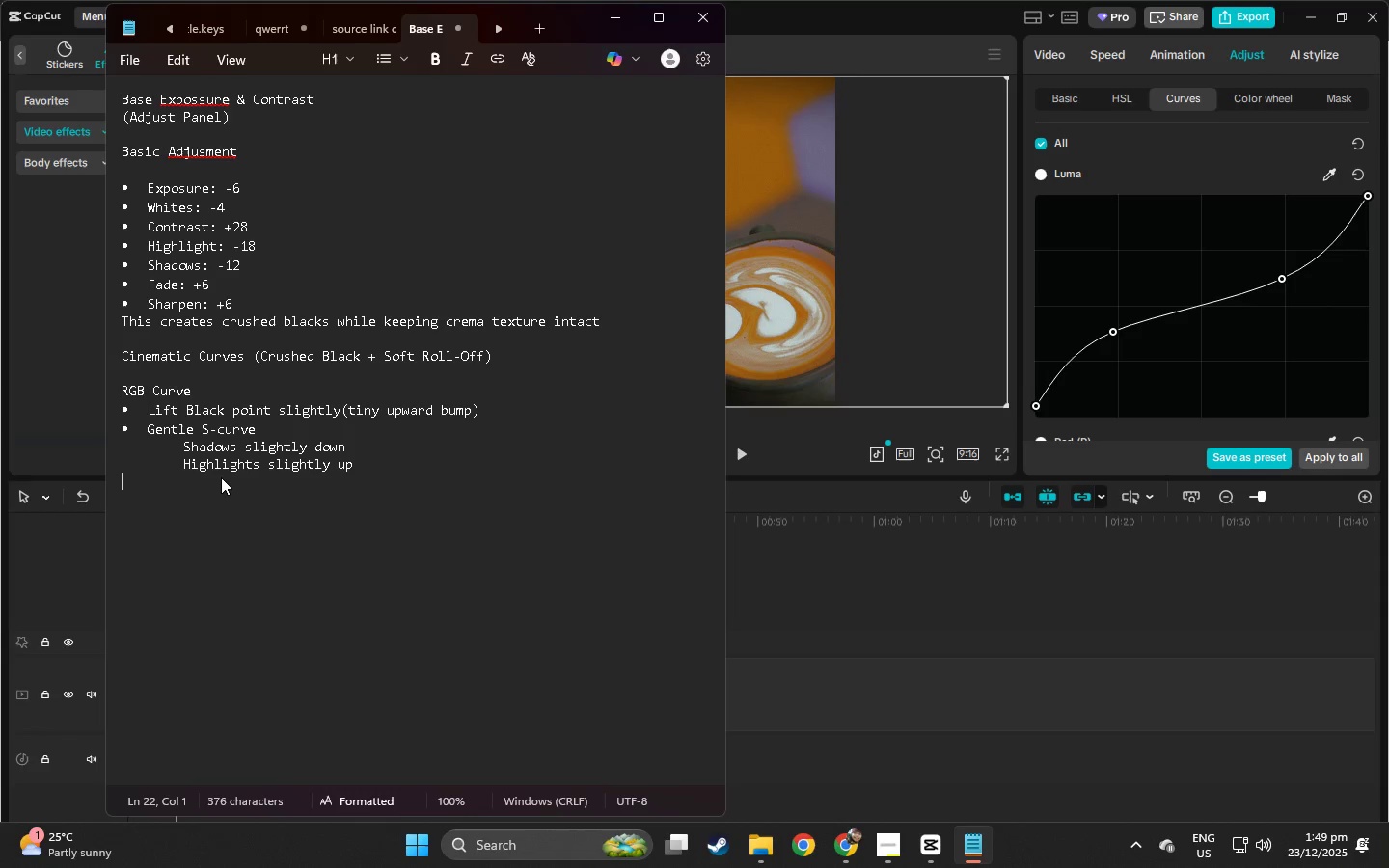 
hold_key(key=ShiftLeft, duration=0.47)
 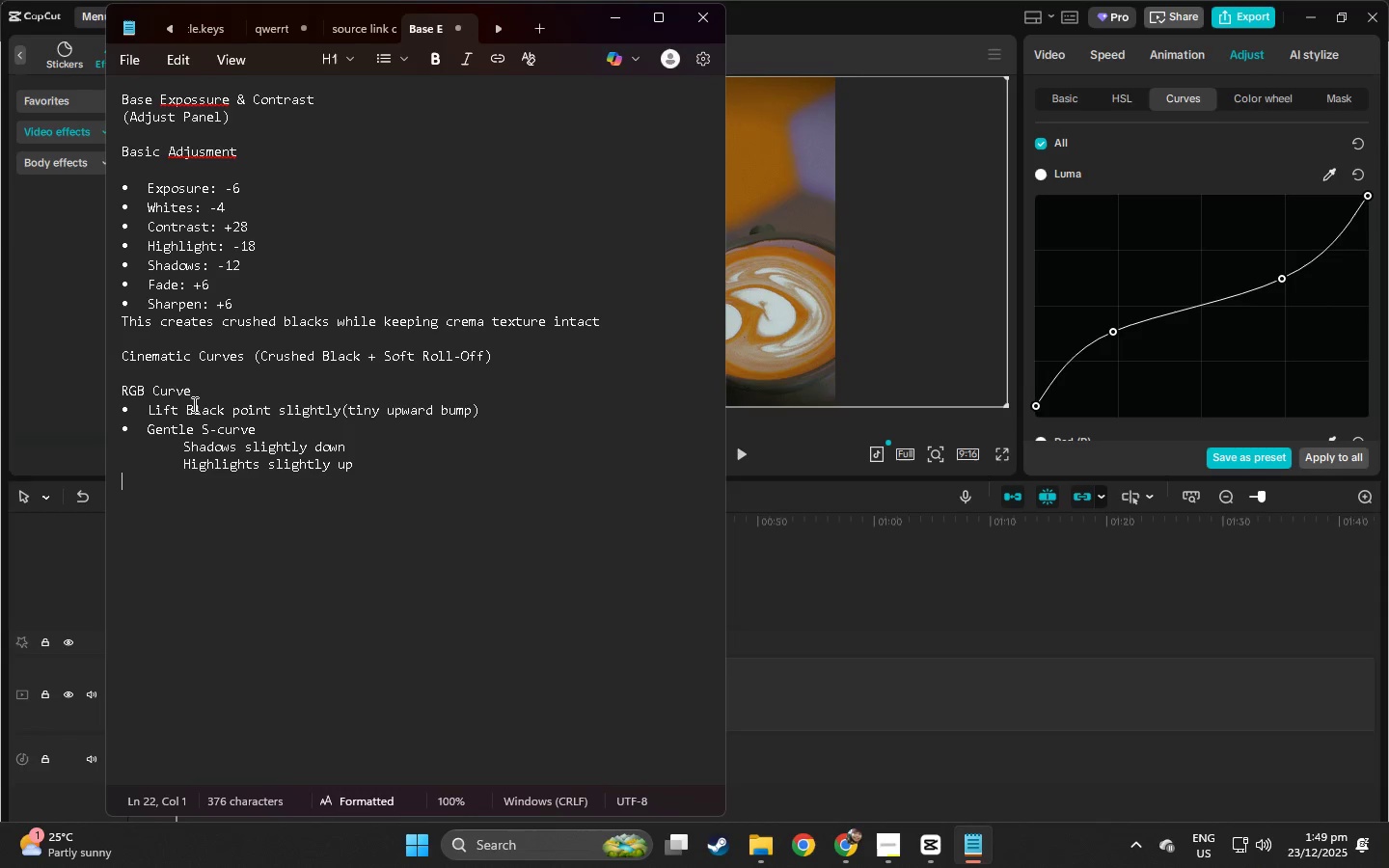 
left_click_drag(start_coordinate=[195, 393], to_coordinate=[111, 394])
 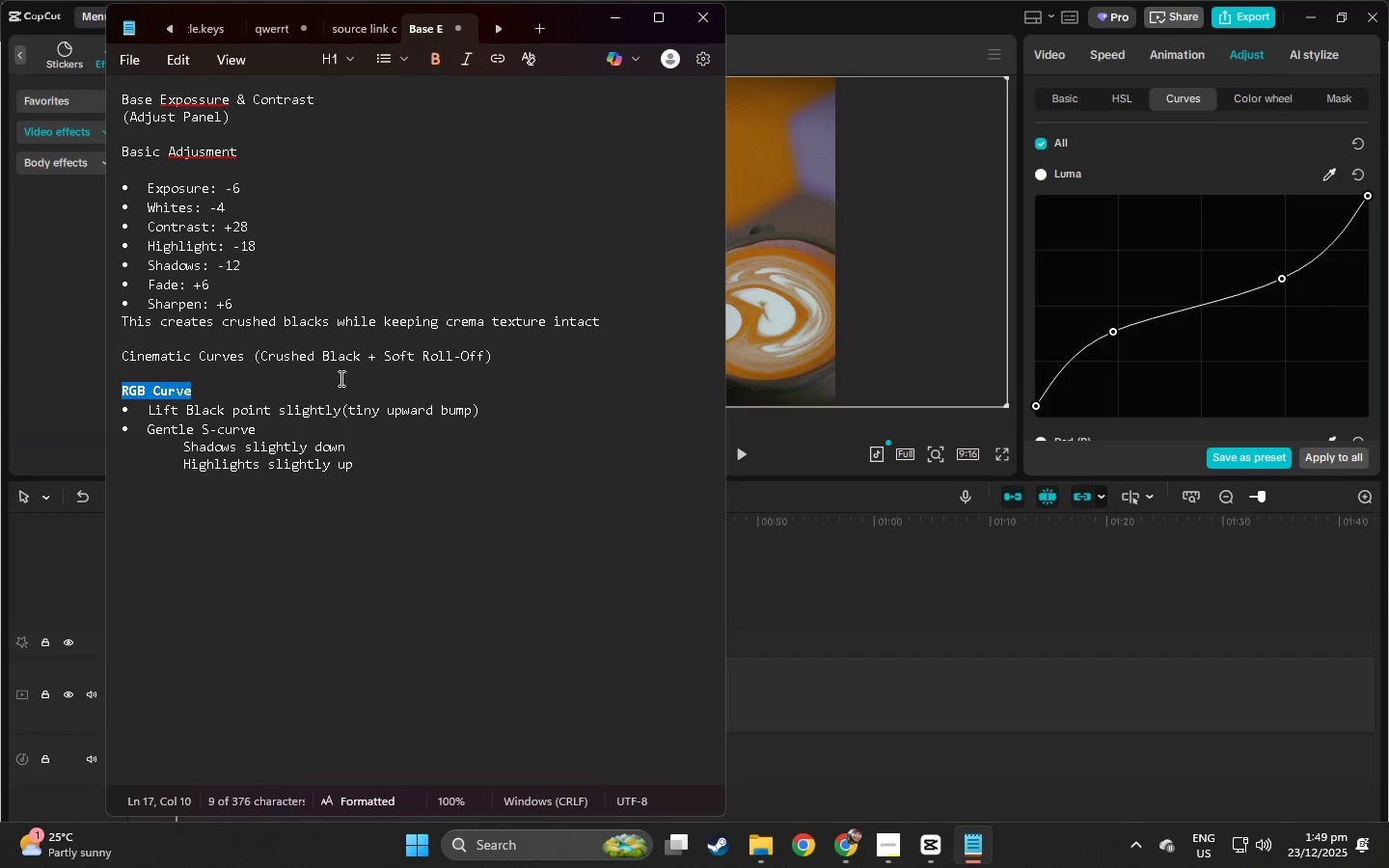 
left_click([371, 475])
 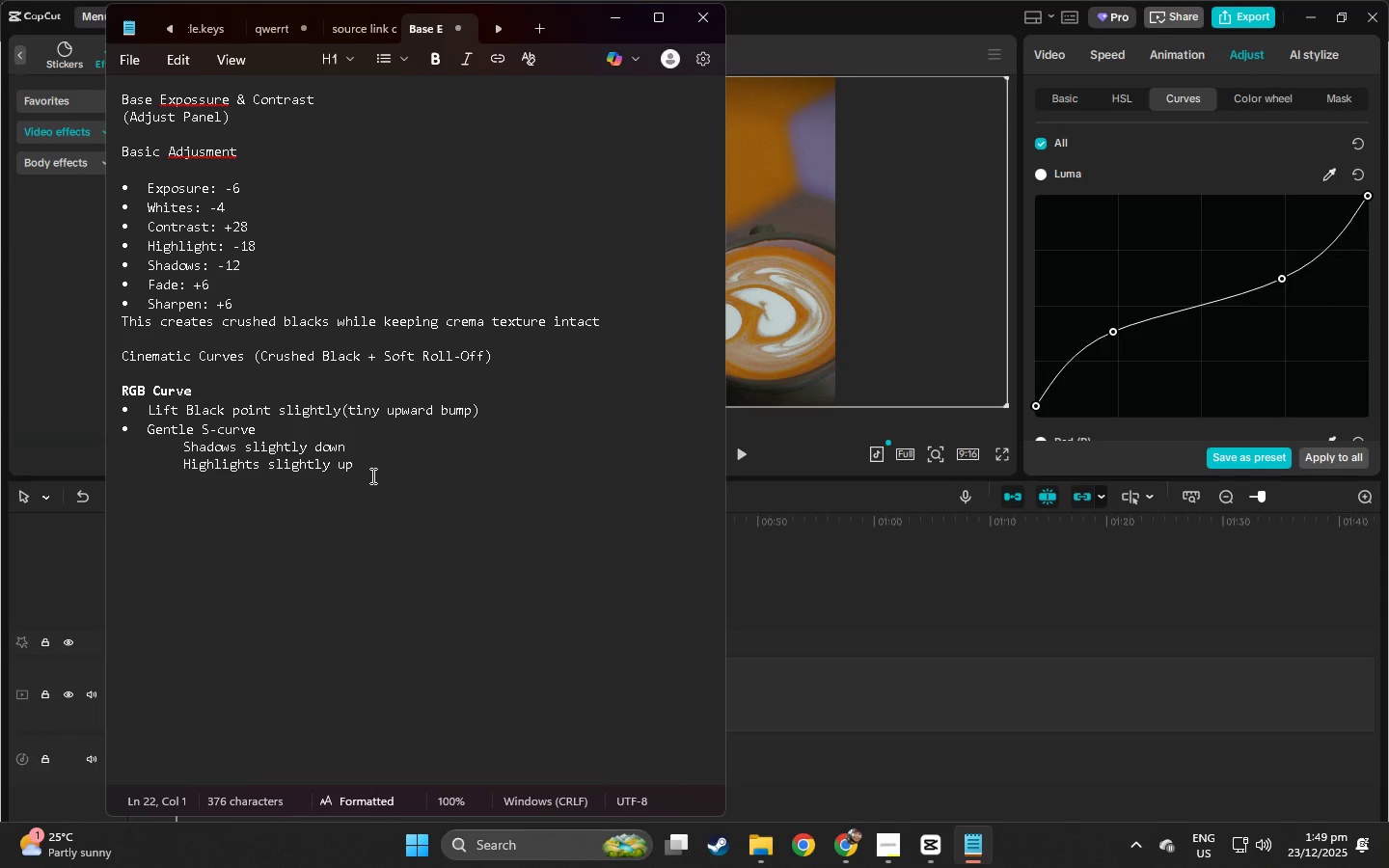 
type(Bluce)
key(Backspace)
key(Backspace)
type(e Curve)
 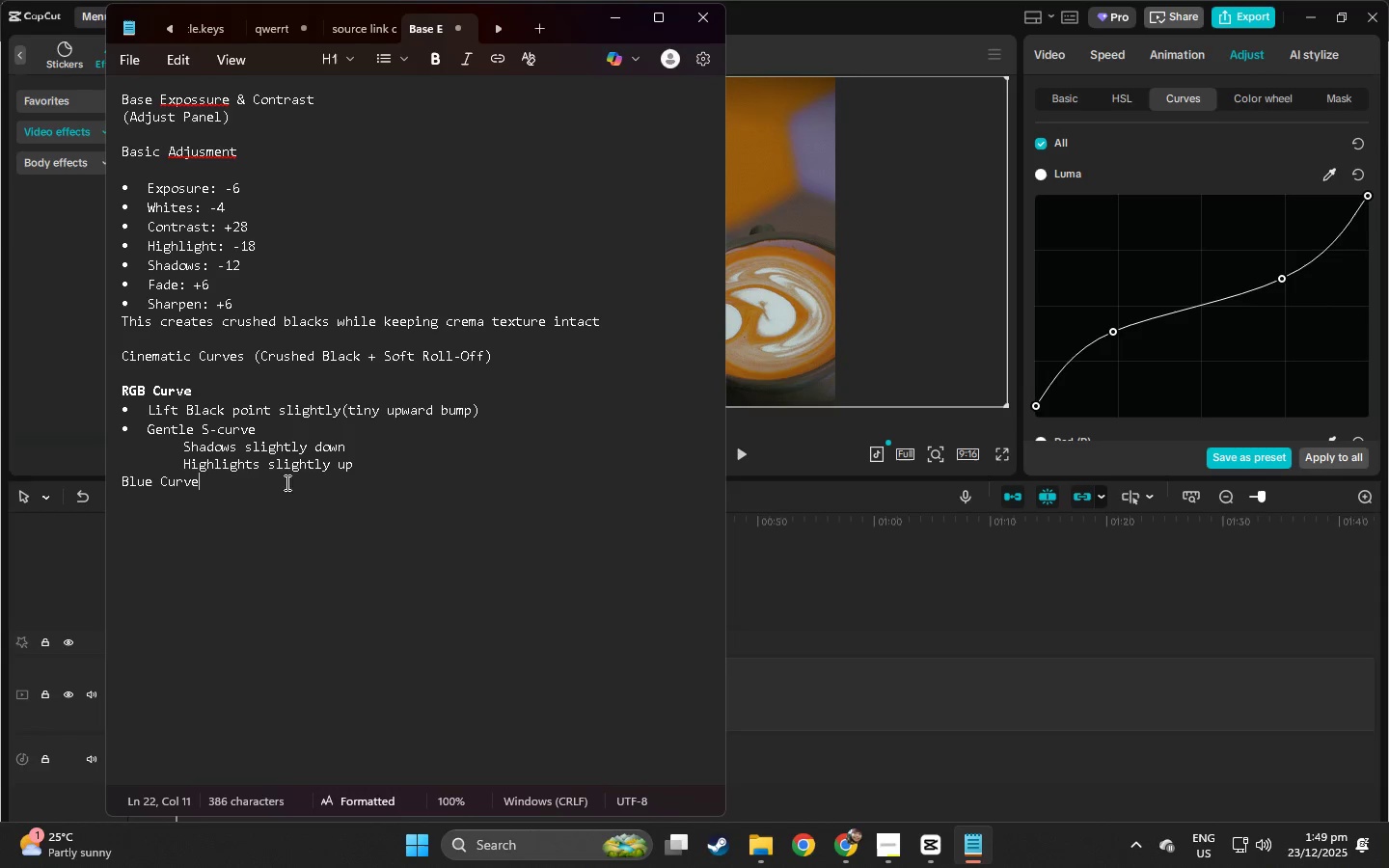 
left_click_drag(start_coordinate=[243, 487], to_coordinate=[95, 489])
 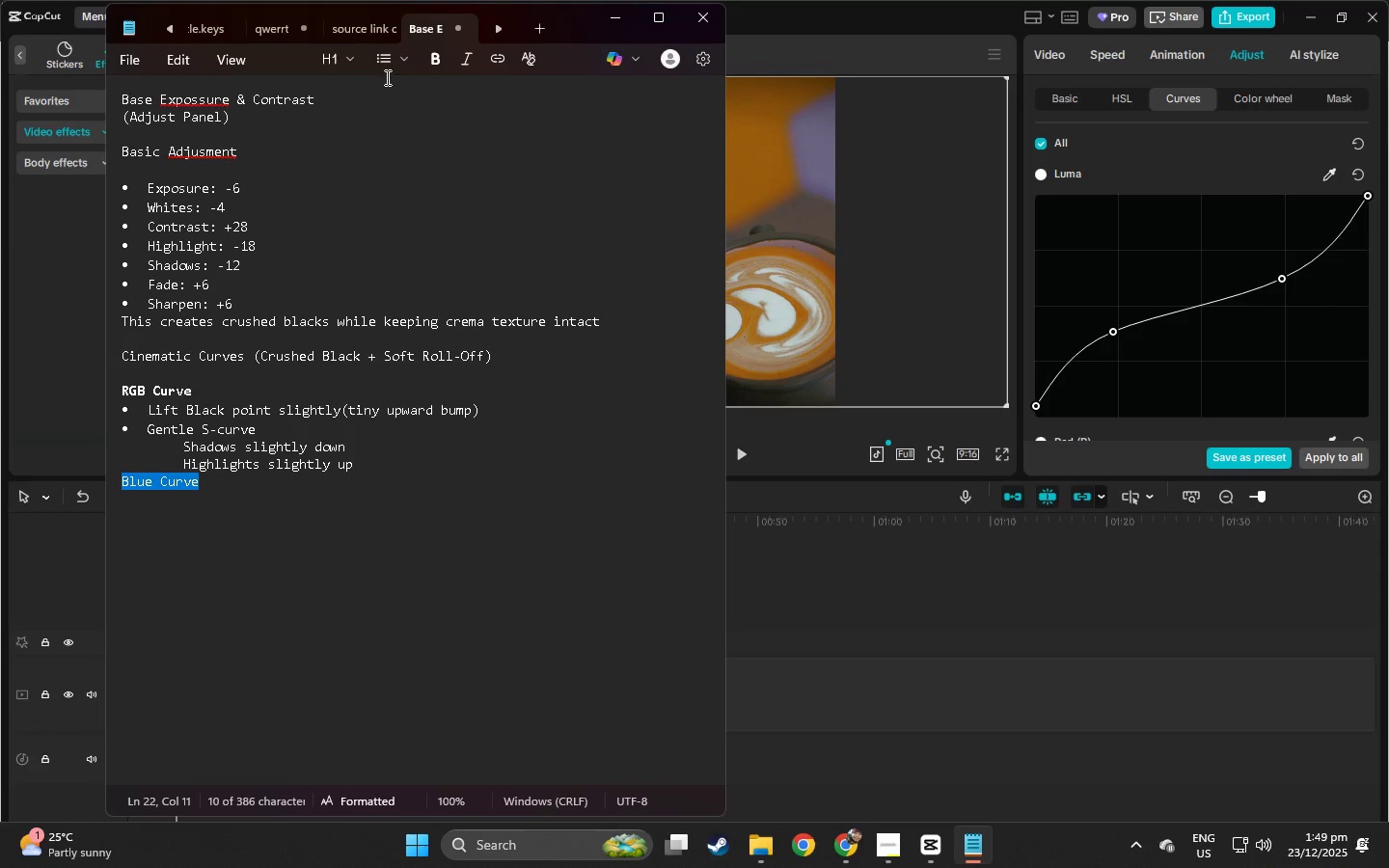 
left_click([430, 59])
 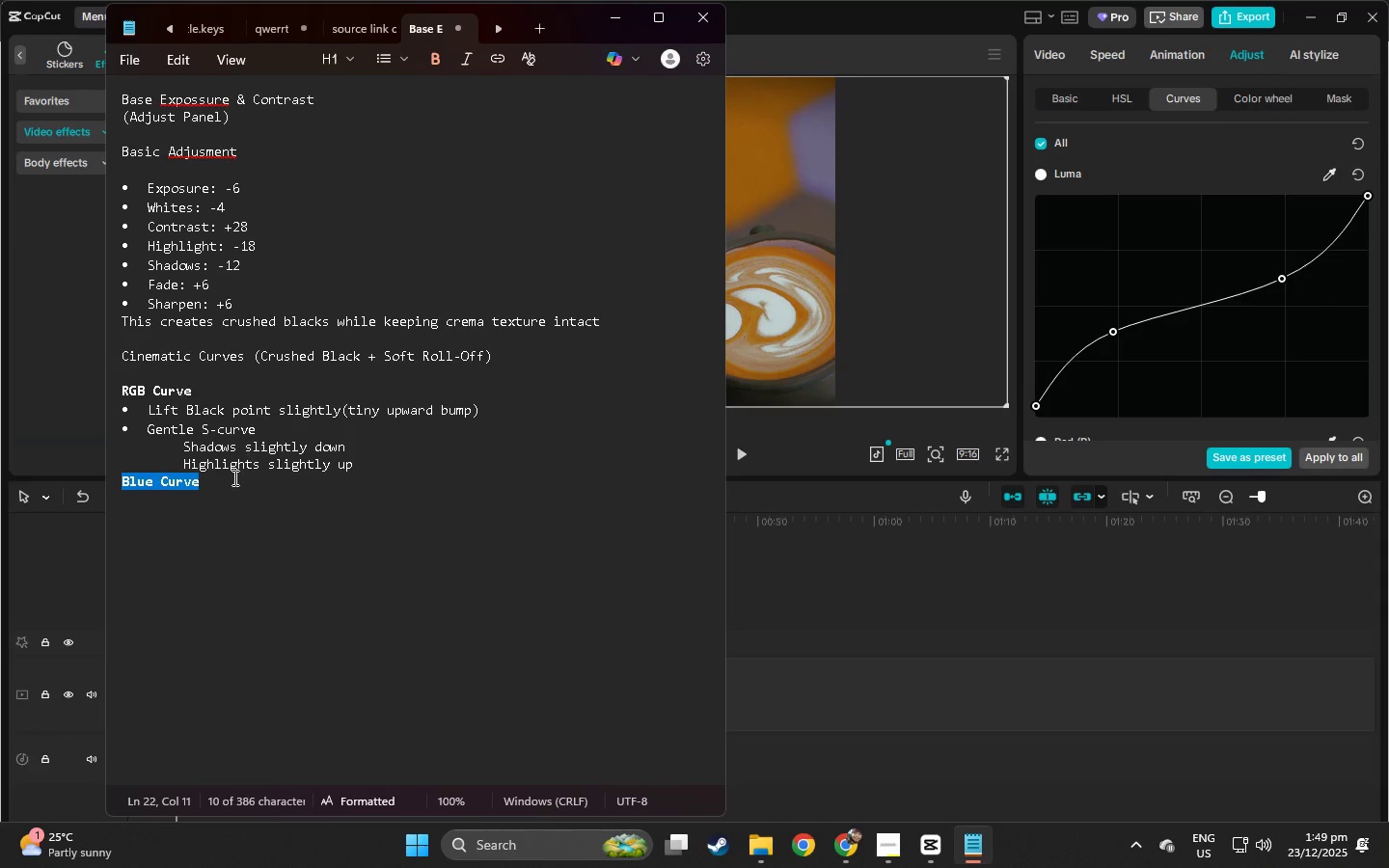 
left_click([233, 479])
 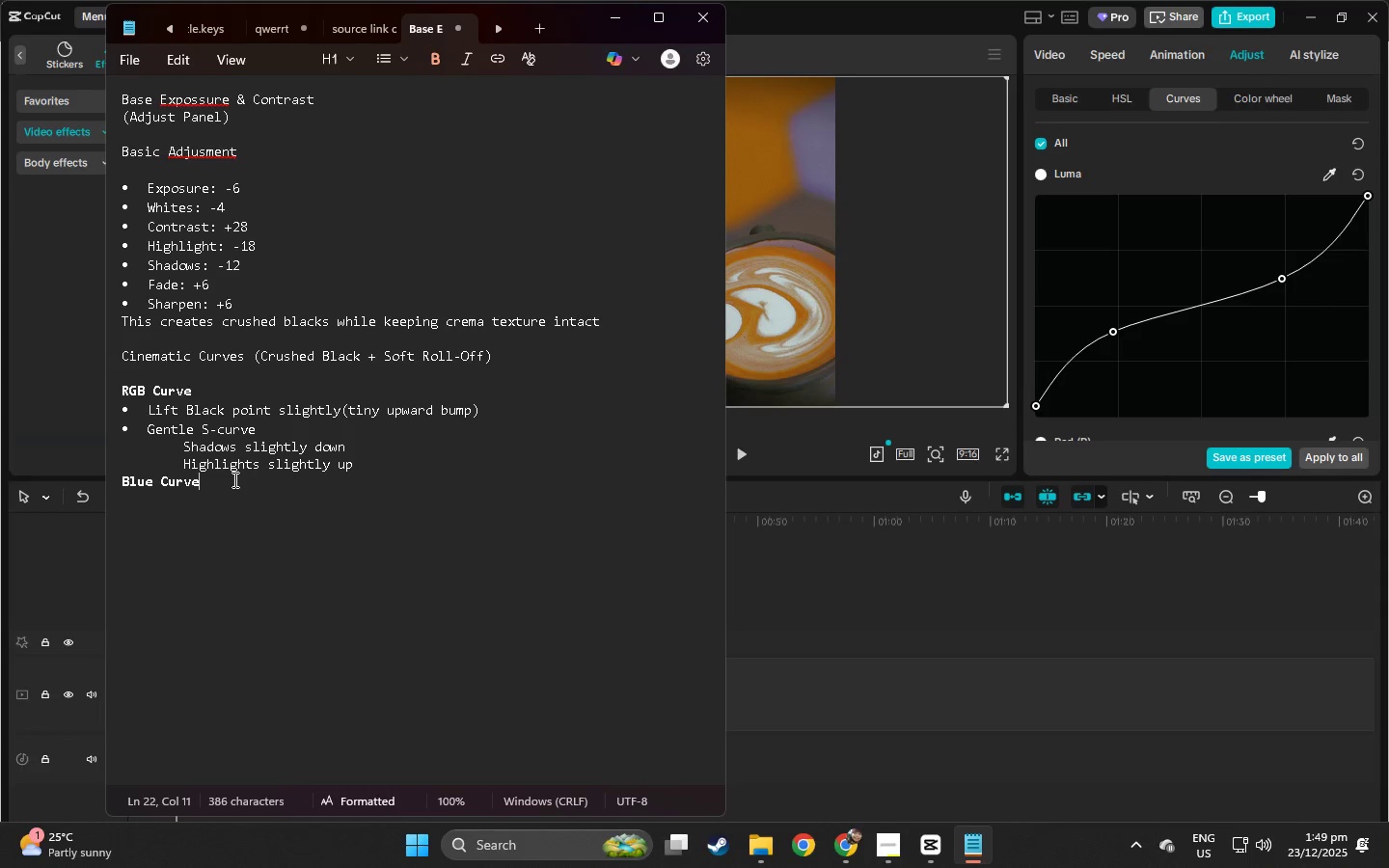 
key(Enter)
 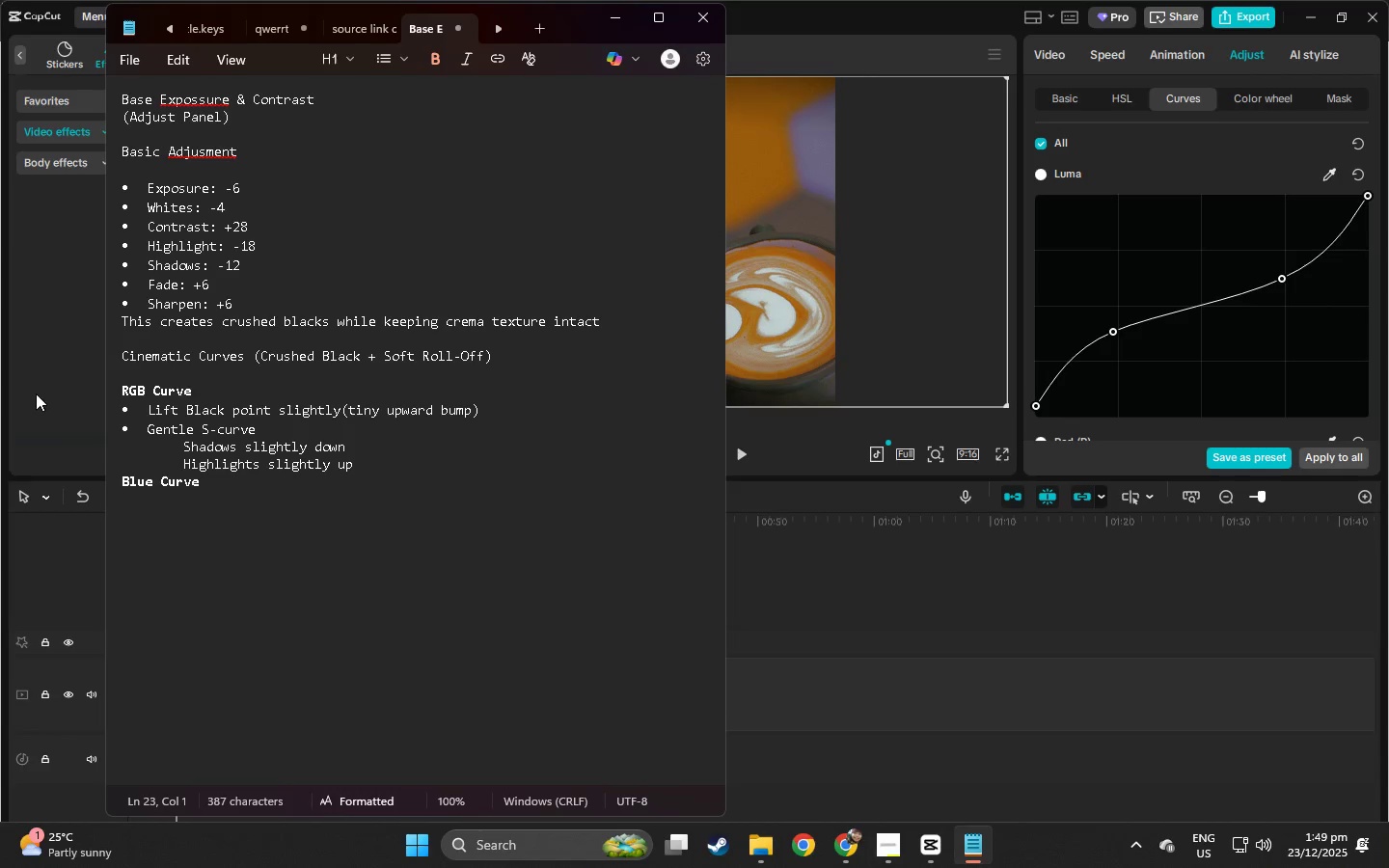 
left_click([386, 67])
 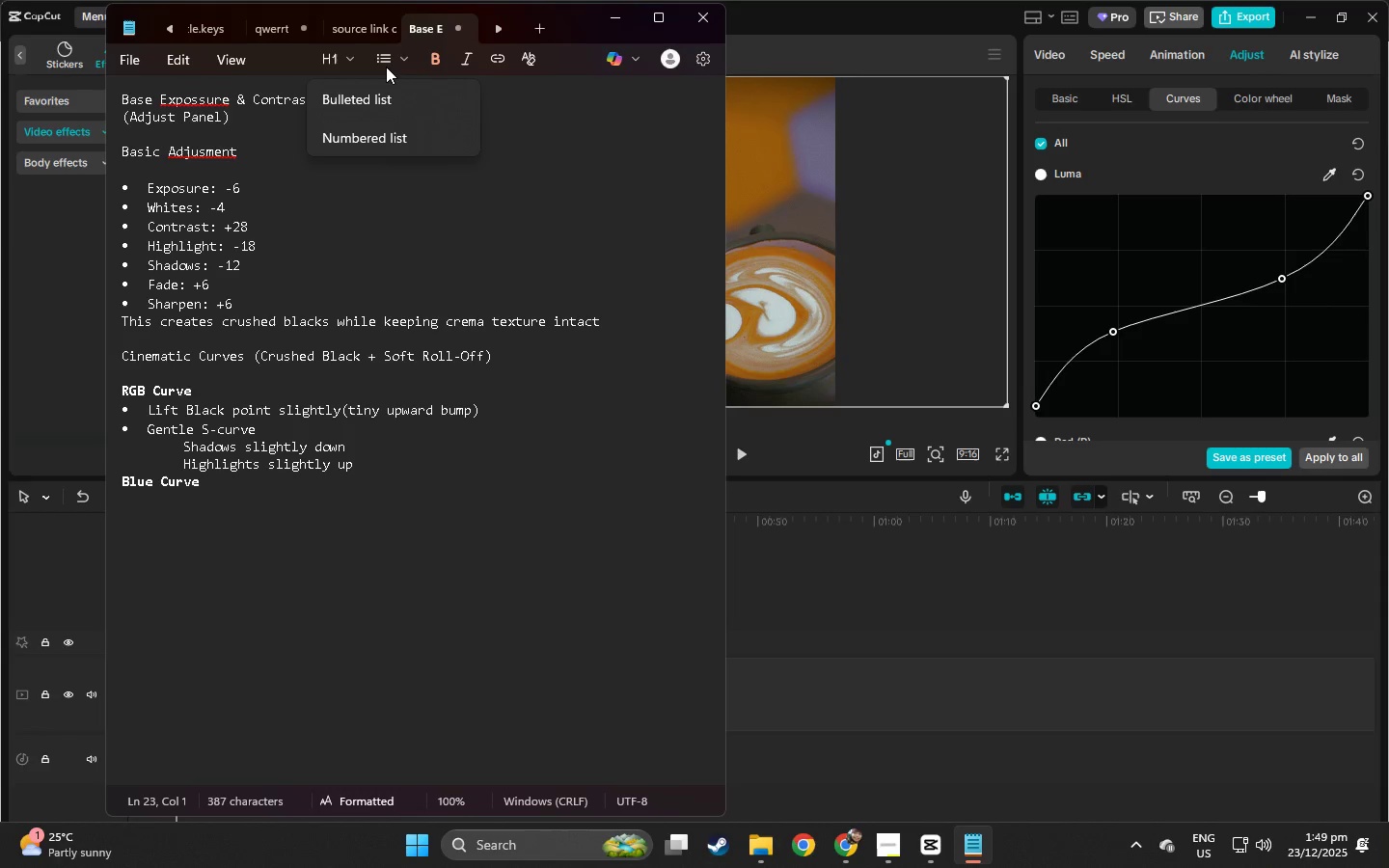 
type(Sha)
 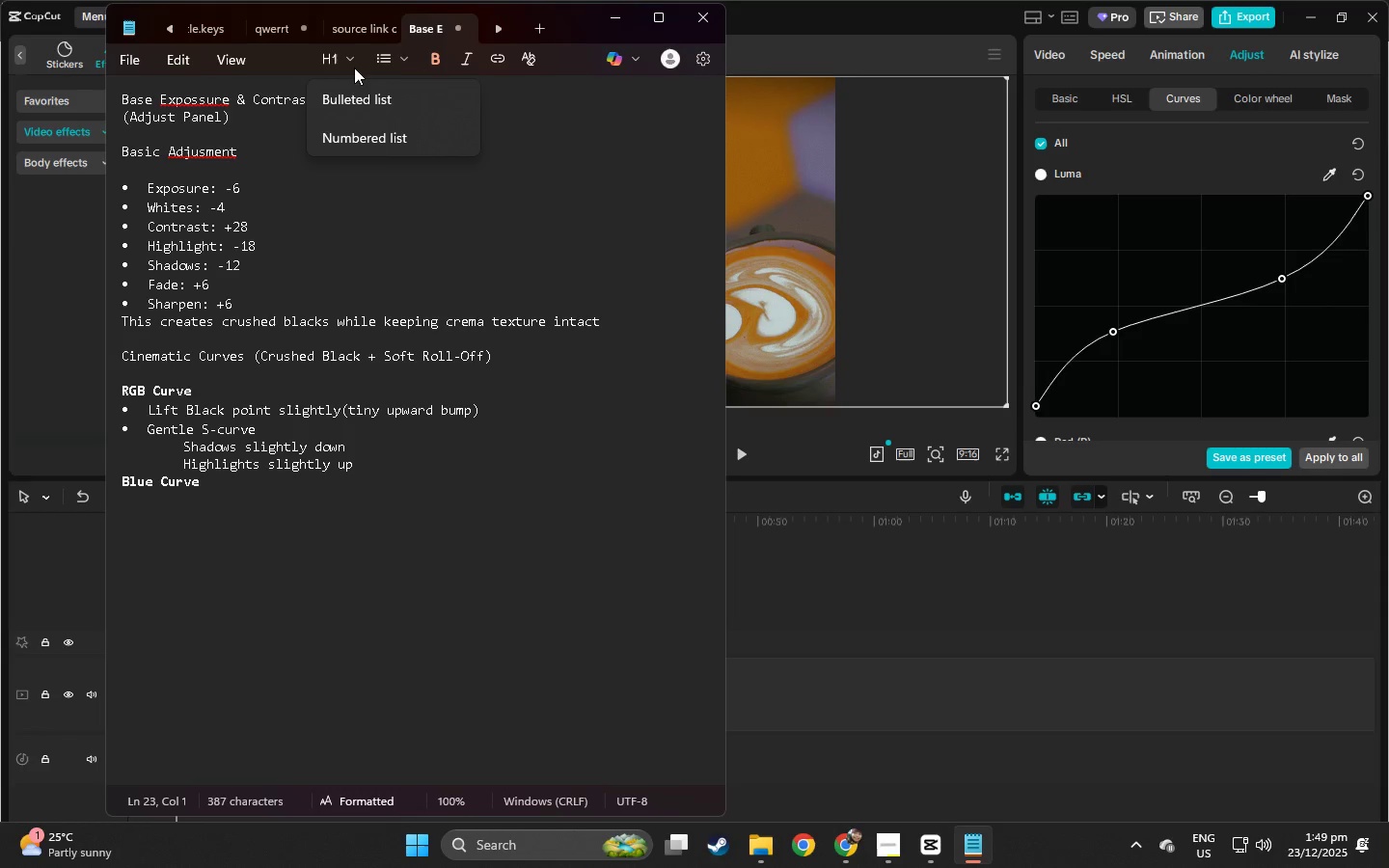 
left_click([347, 98])
 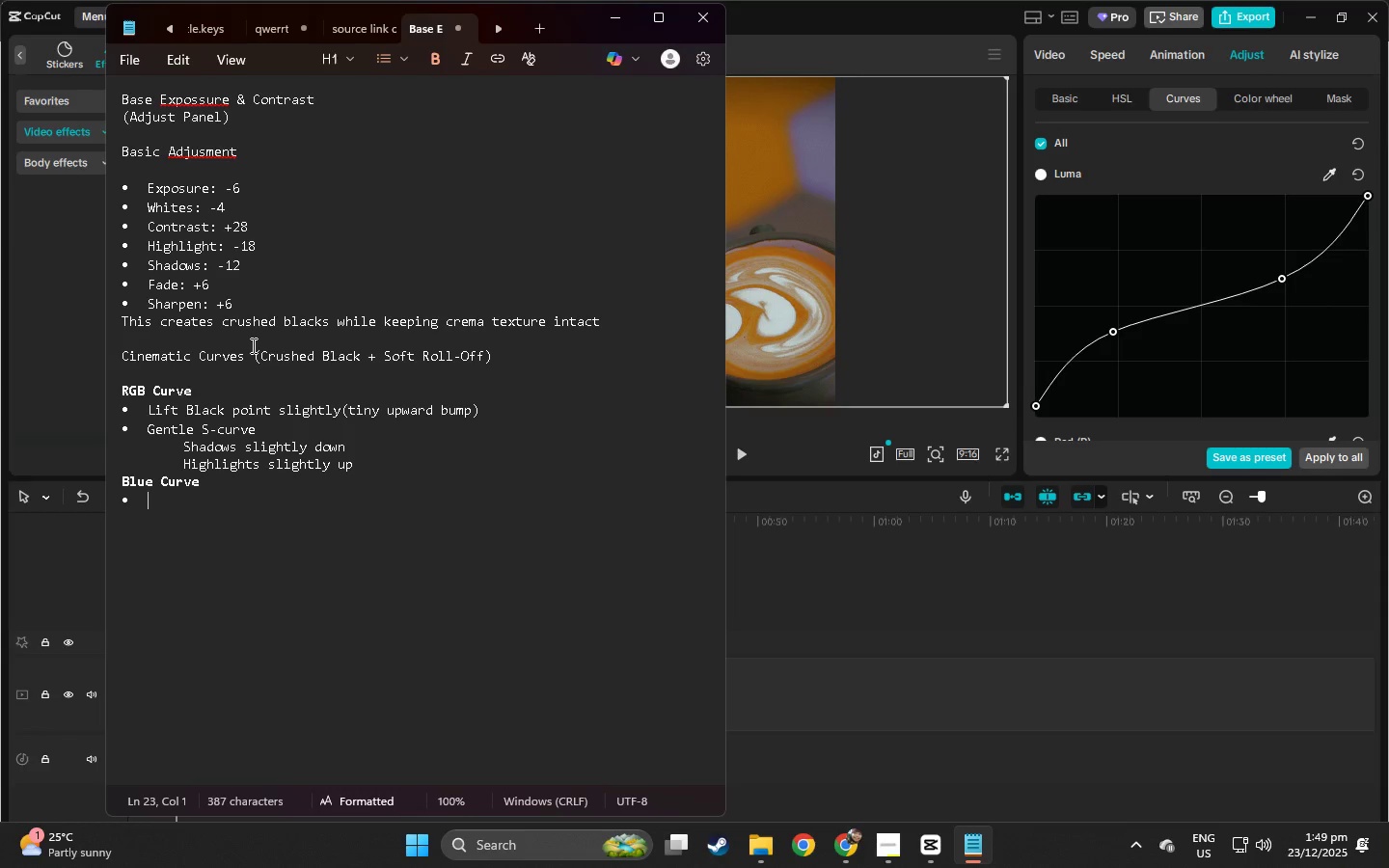 
type(Shadow)
 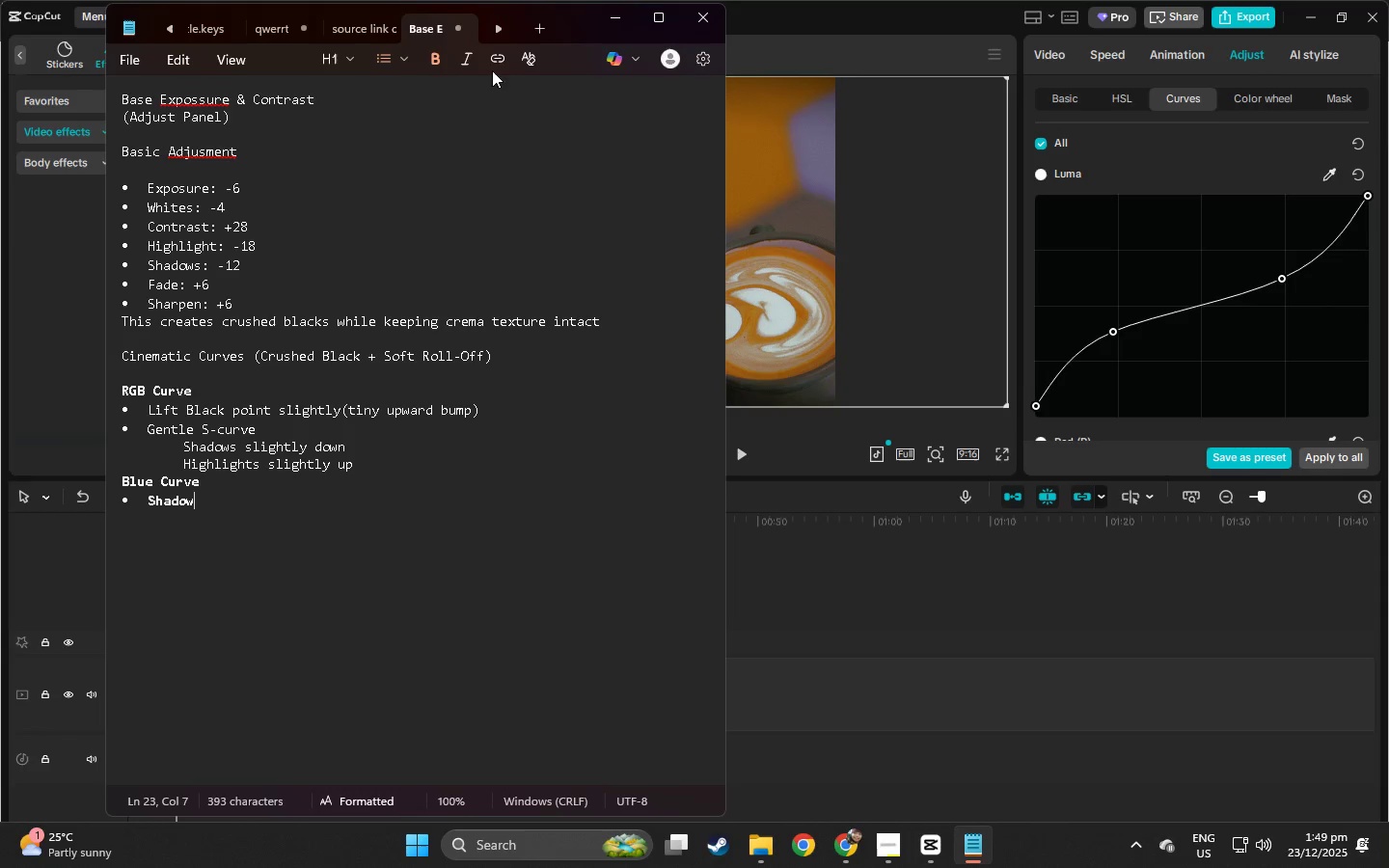 
left_click([448, 62])
 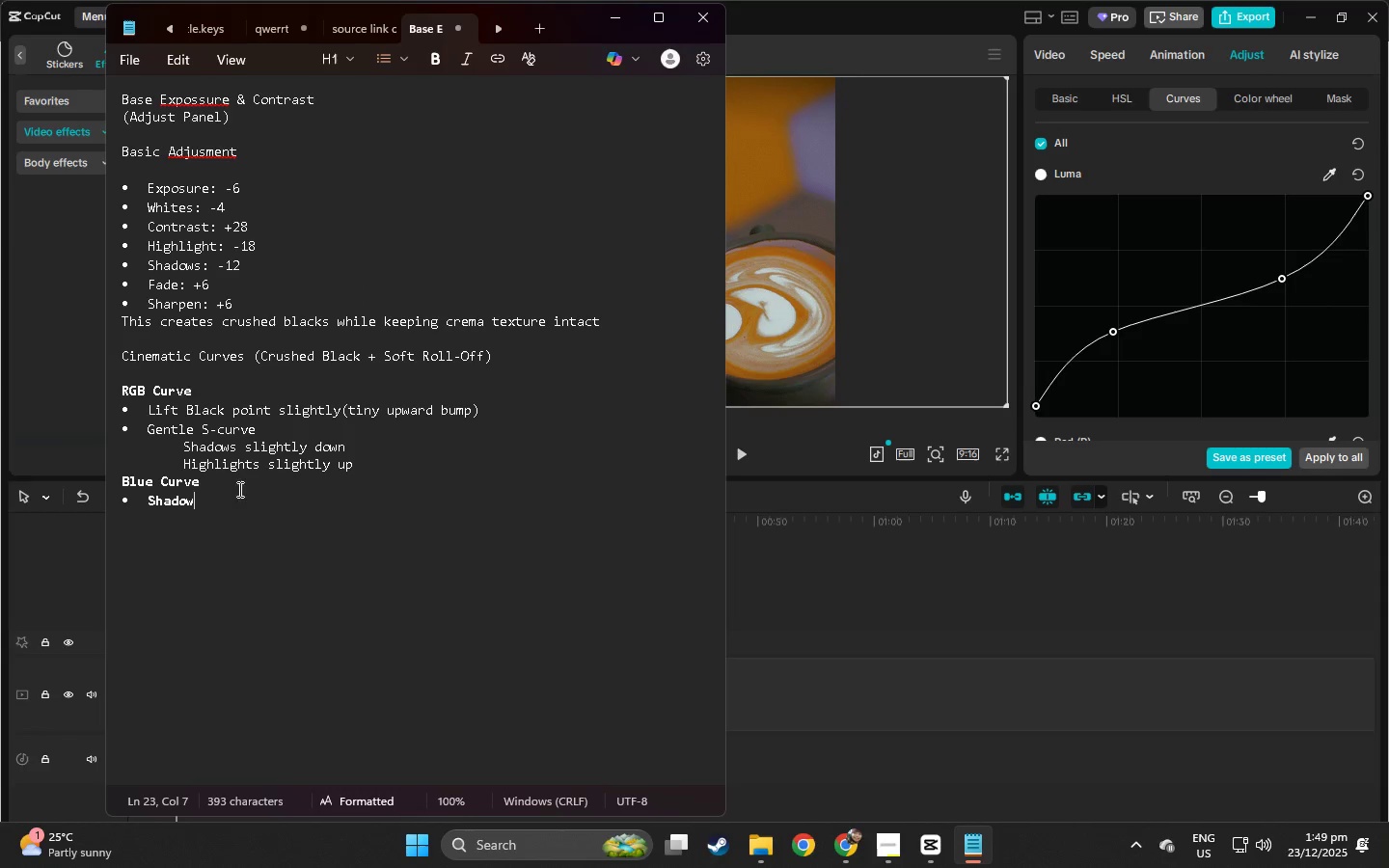 
left_click_drag(start_coordinate=[218, 511], to_coordinate=[147, 511])
 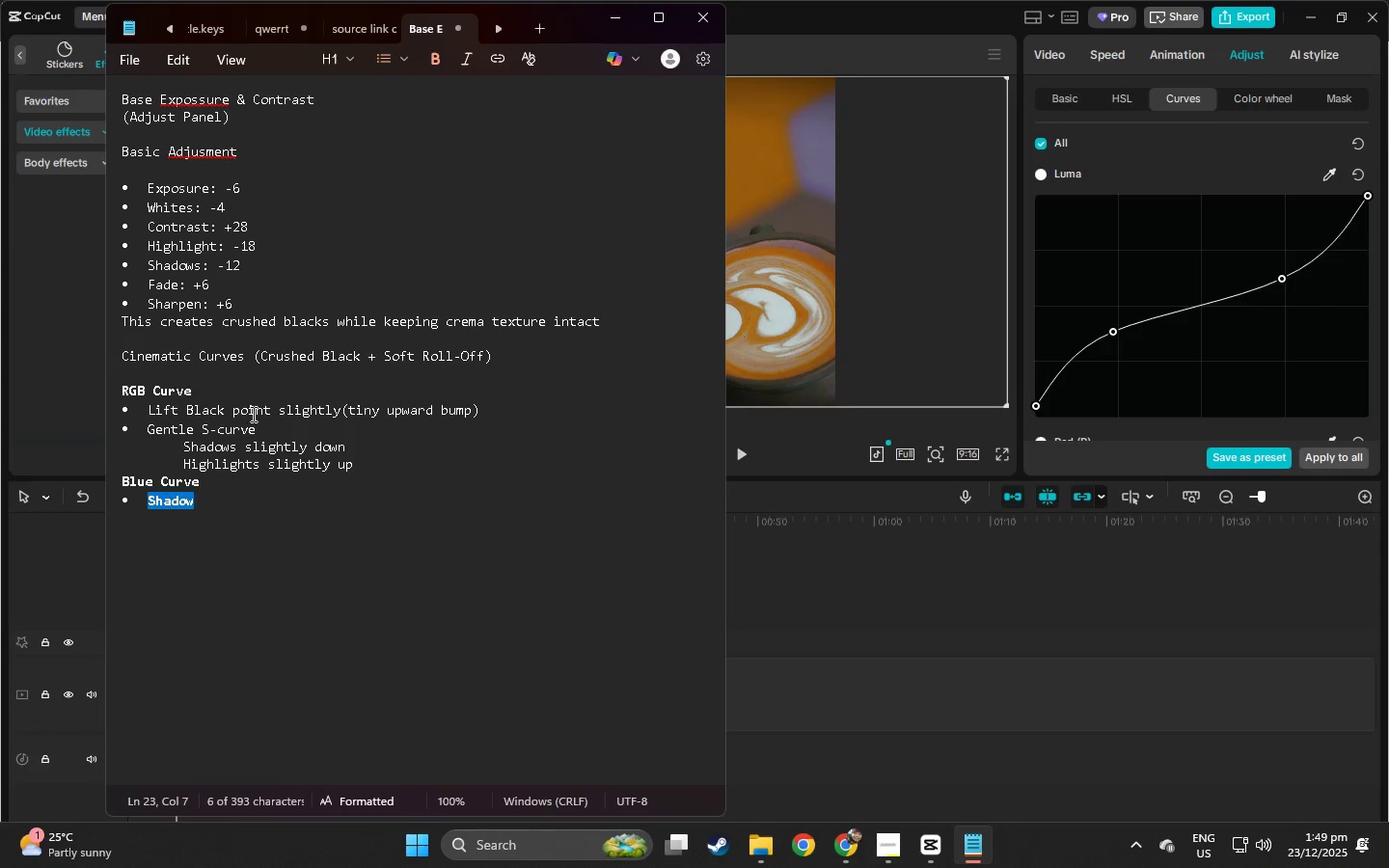 
key(Backspace)
 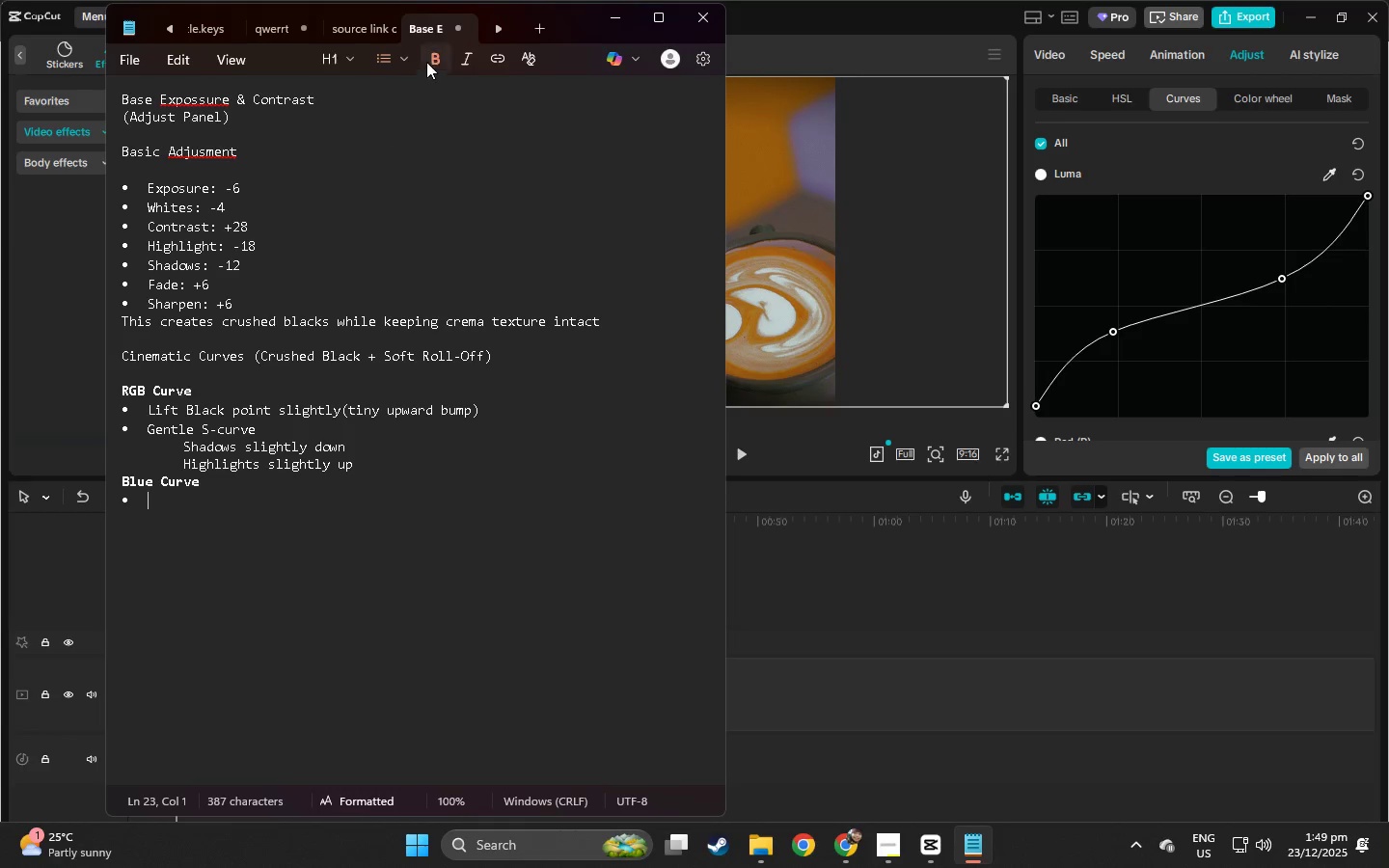 
left_click([435, 49])
 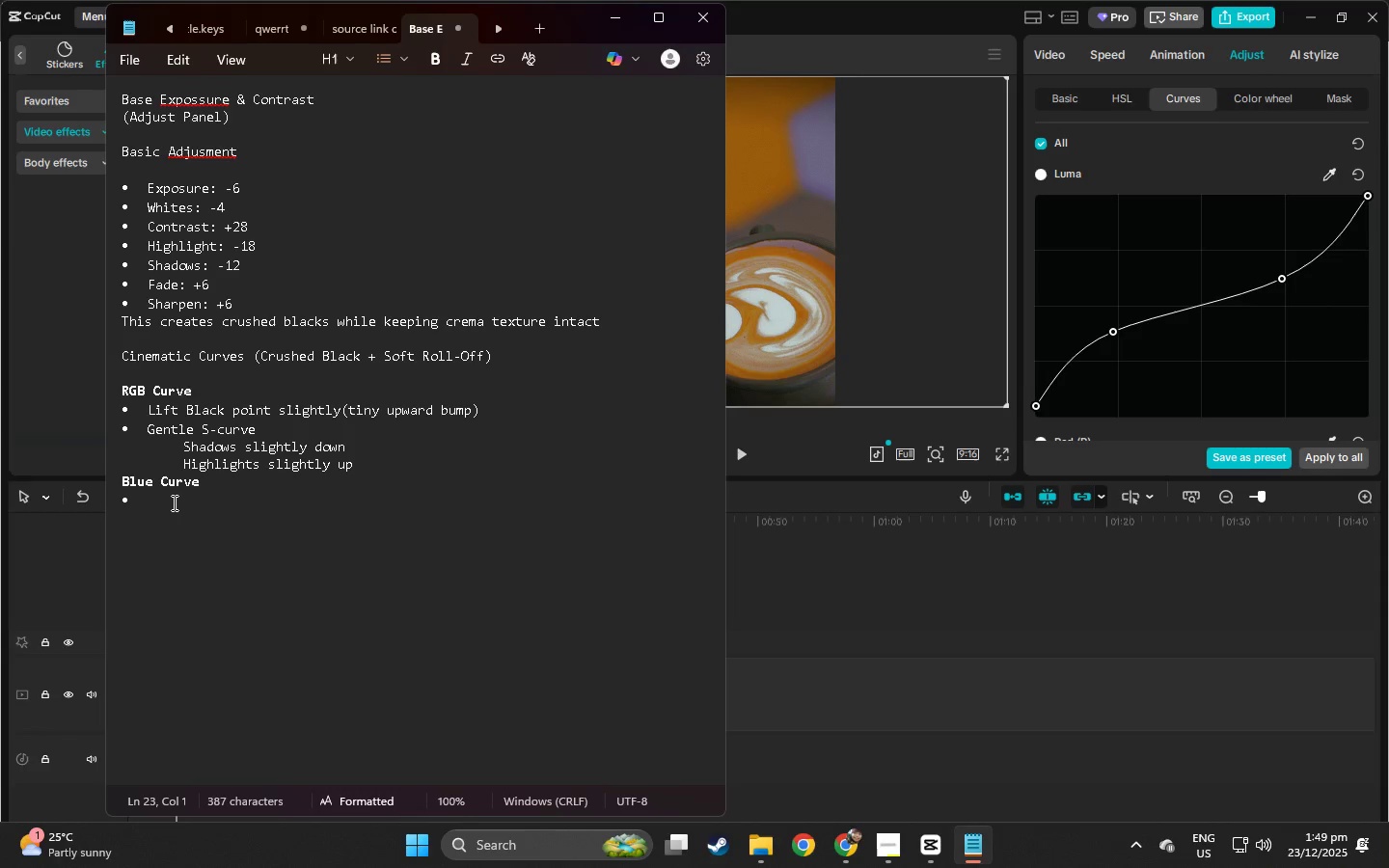 
type(shg)
key(Backspace)
key(Backspace)
key(Backspace)
type(shg)
key(Backspace)
type(adows: lift)
 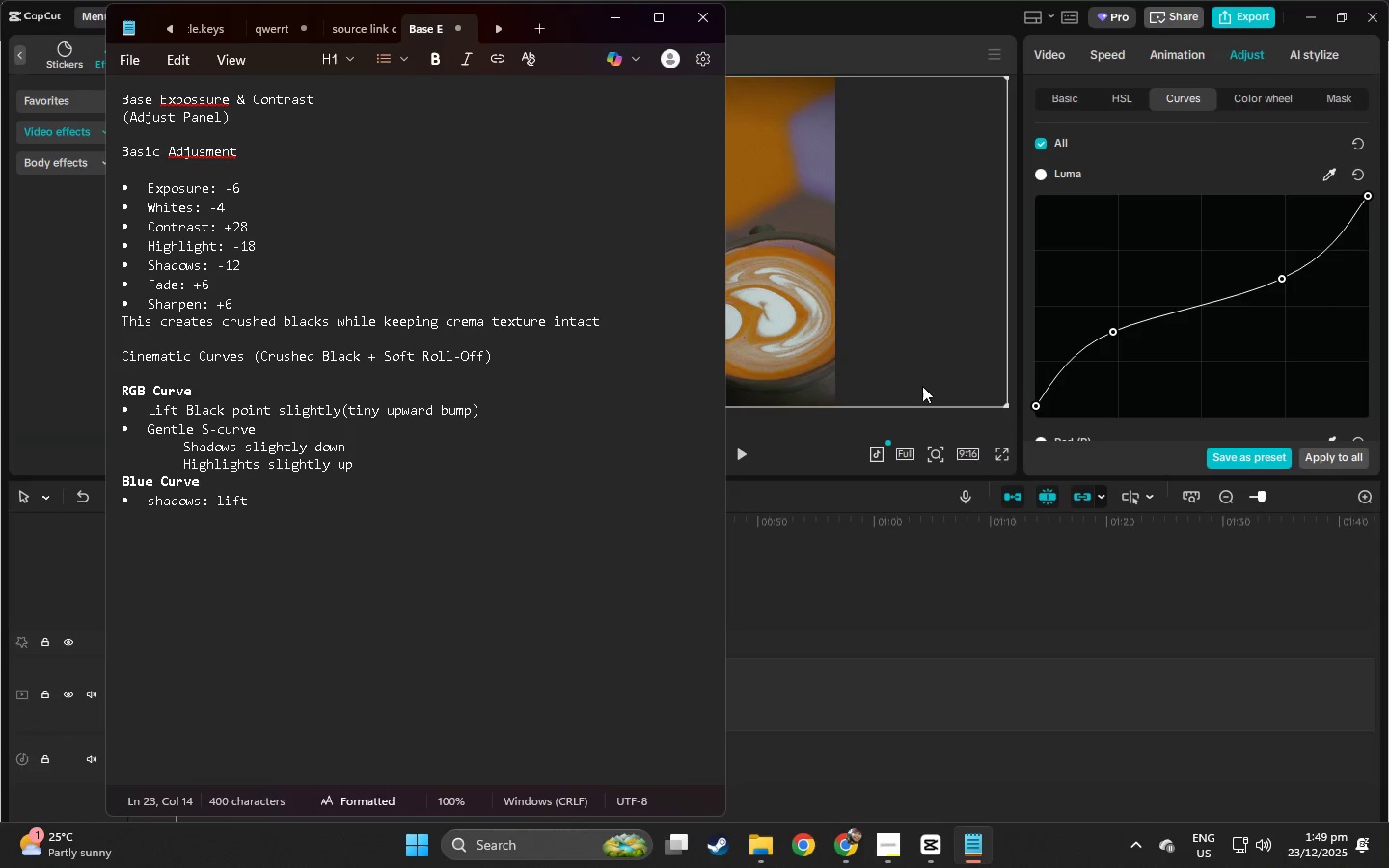 
scroll: coordinate [1178, 297], scroll_direction: down, amount: 95.0
 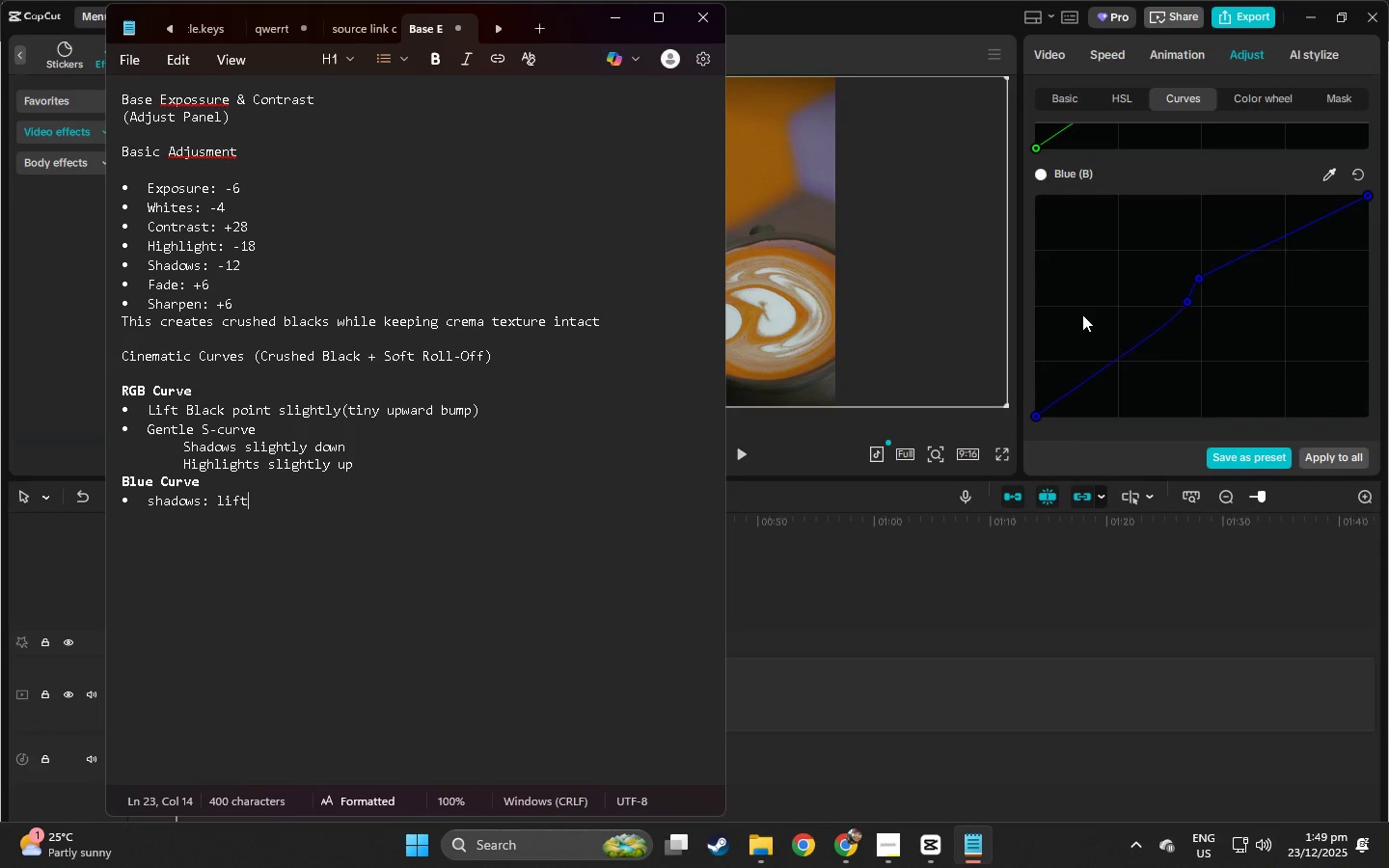 
type( slightly )
key(Backspace)
type(()
key(Backspace)
type( (adds teal_)
key(Backspace)
type())
 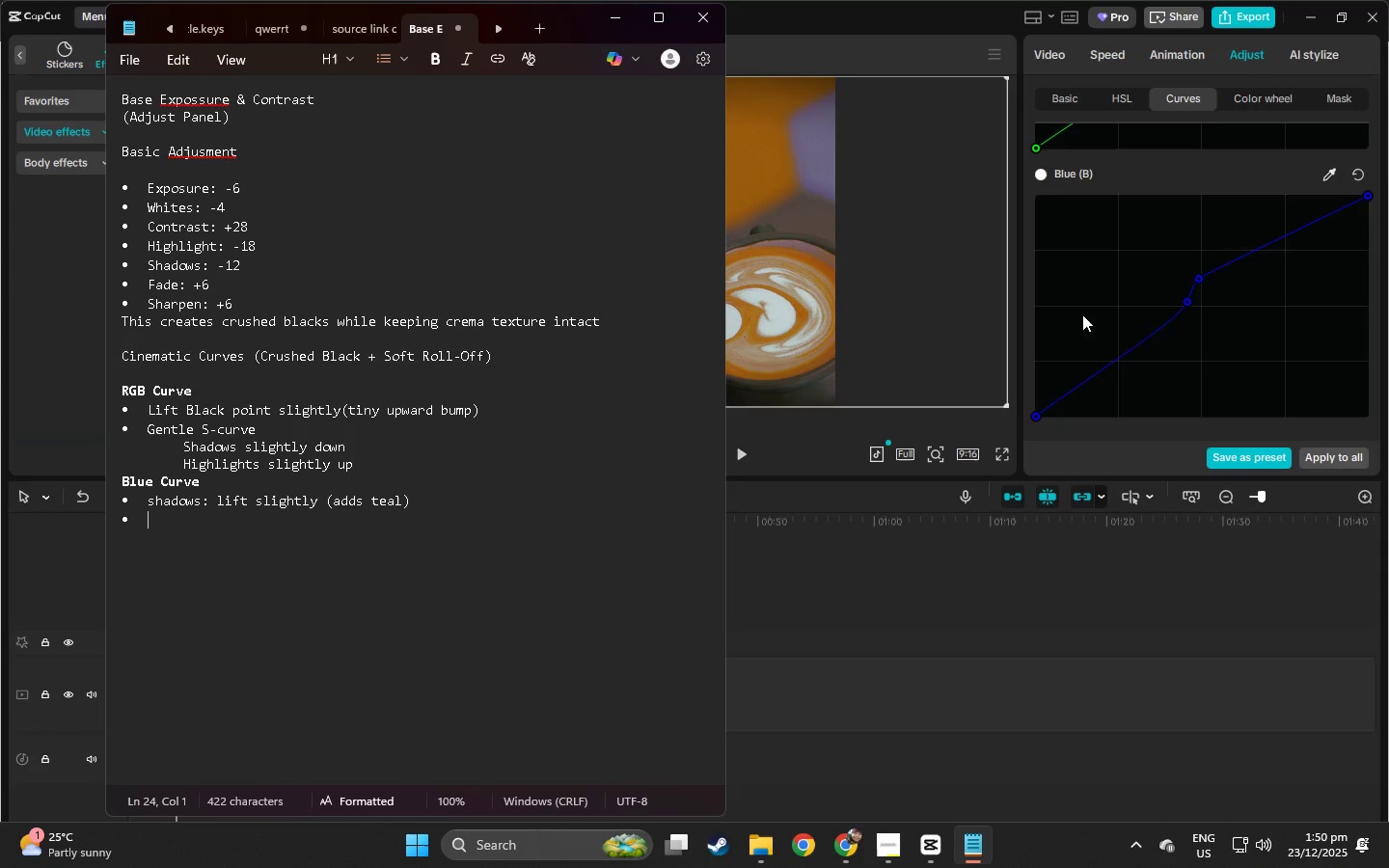 
 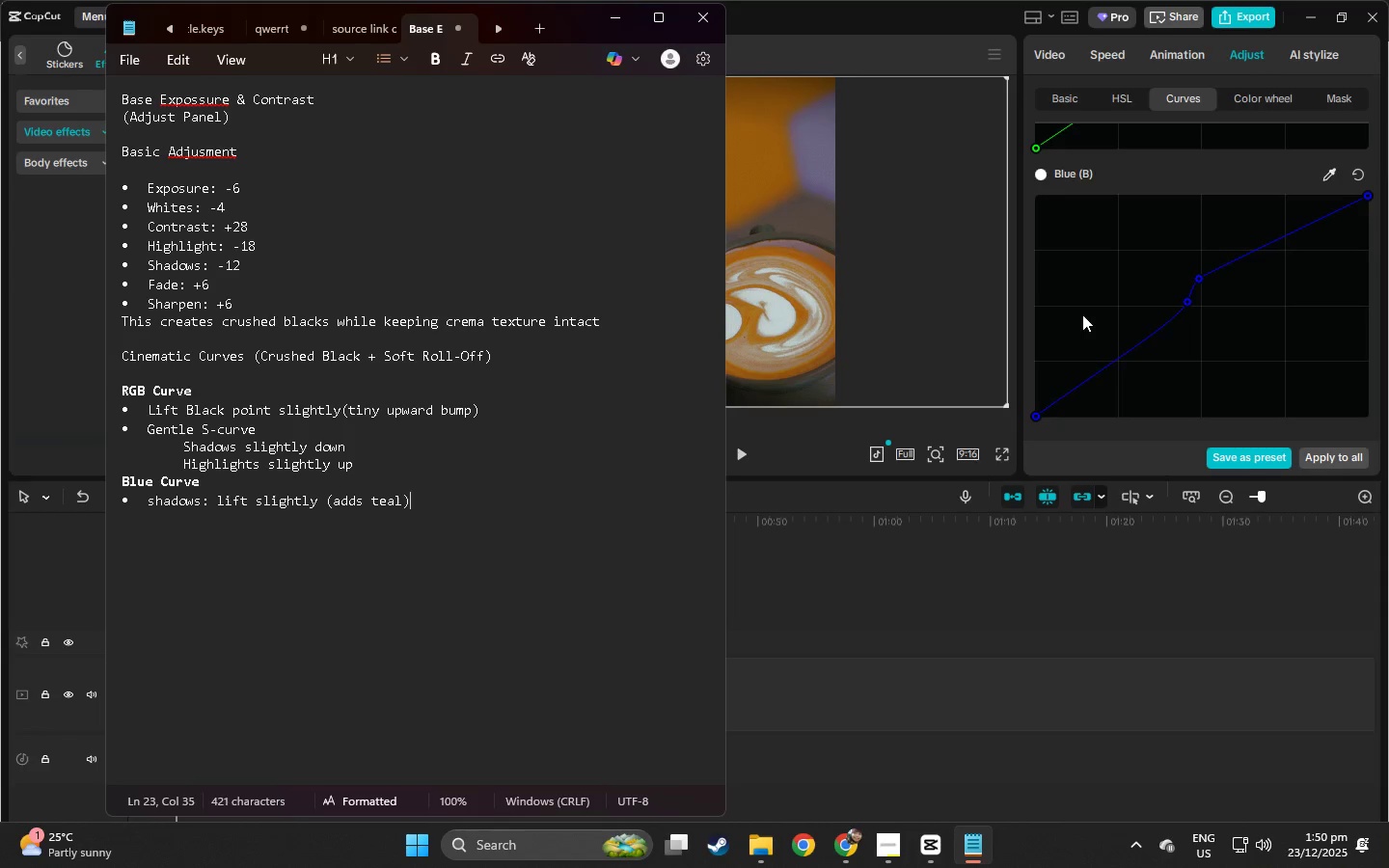 
key(Enter)
 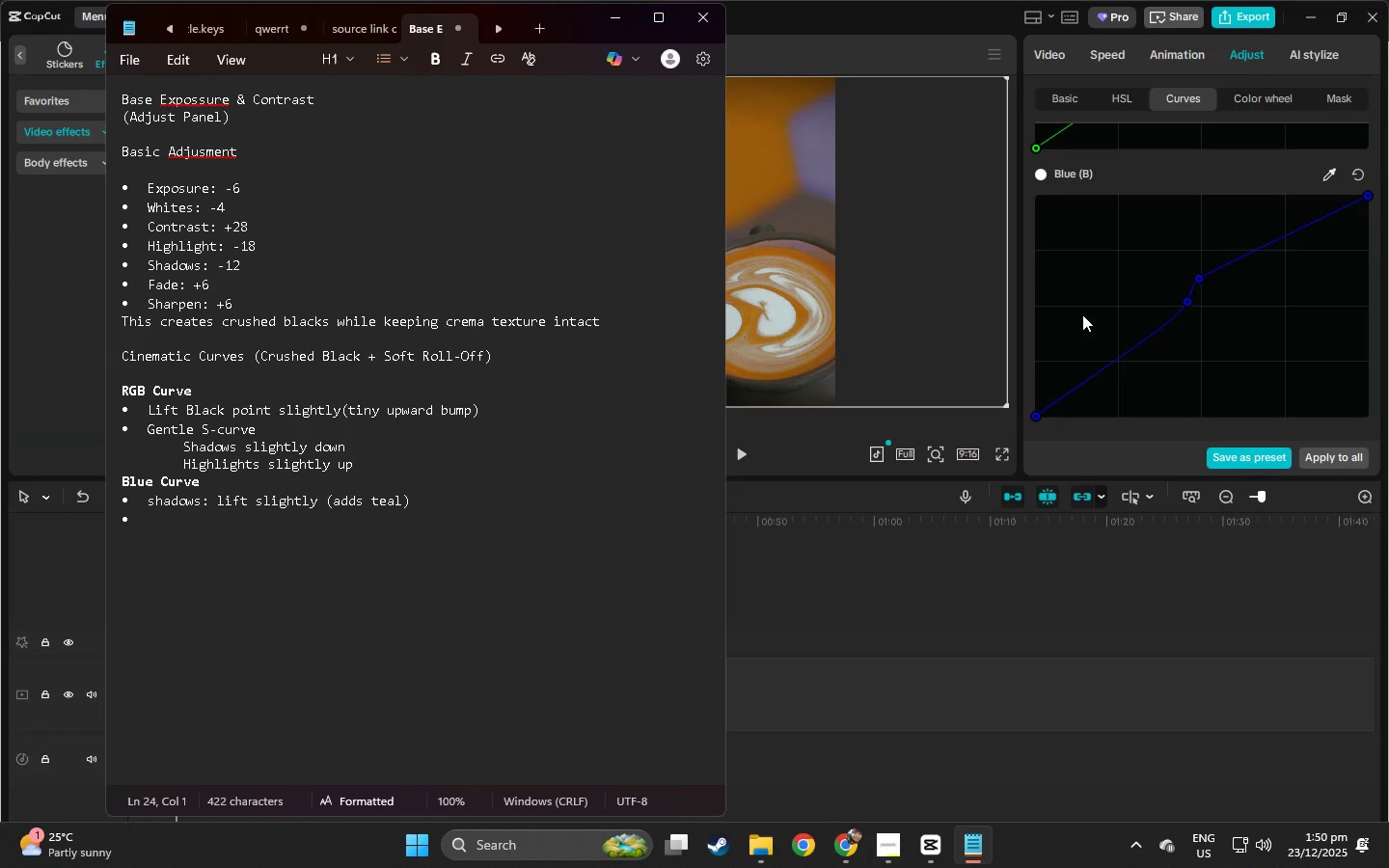 
type(Hightlights )
key(Backspace)
type(:neutral)
 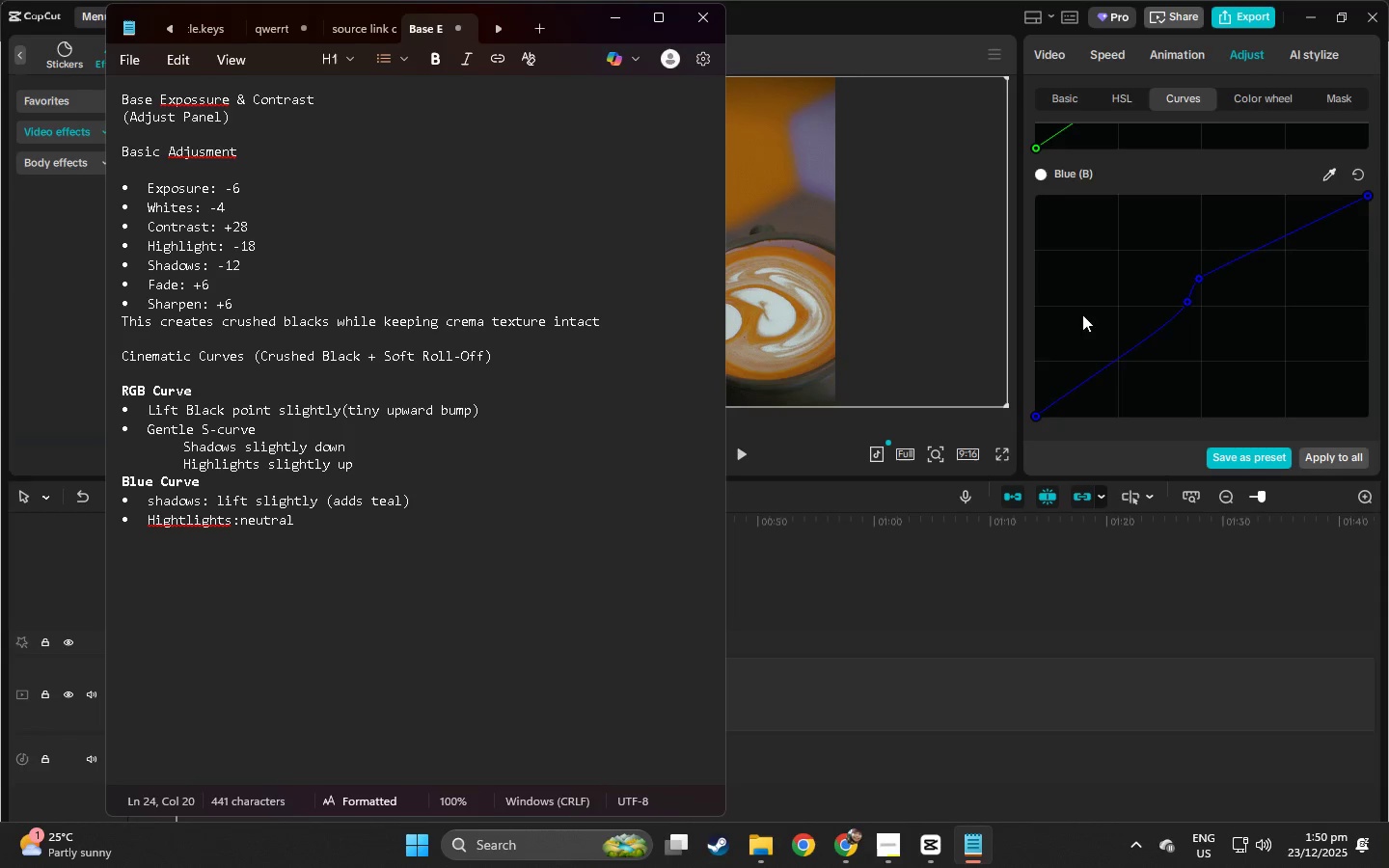 
scroll: coordinate [597, 511], scroll_direction: down, amount: 3.0
 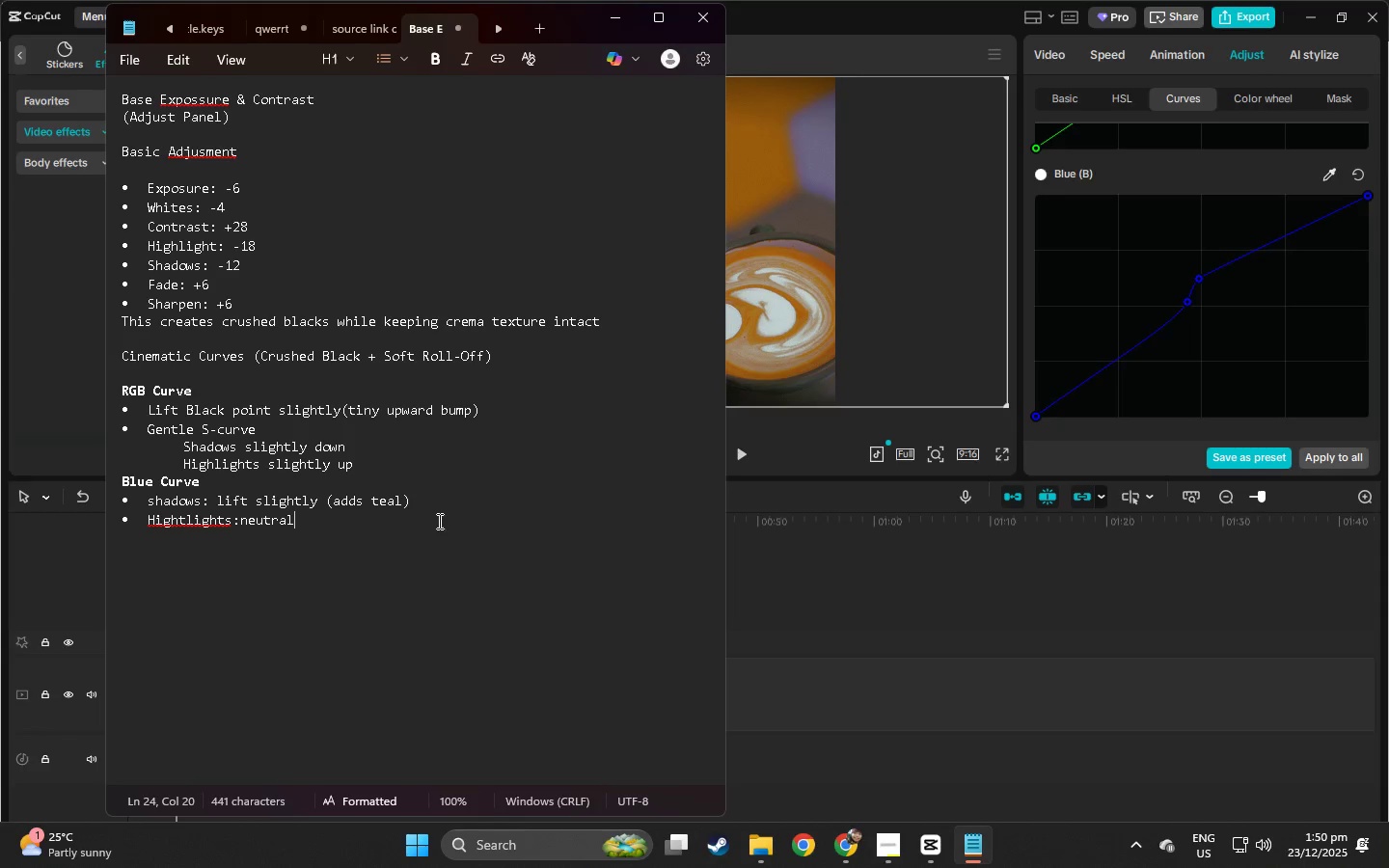 
key(Enter)
 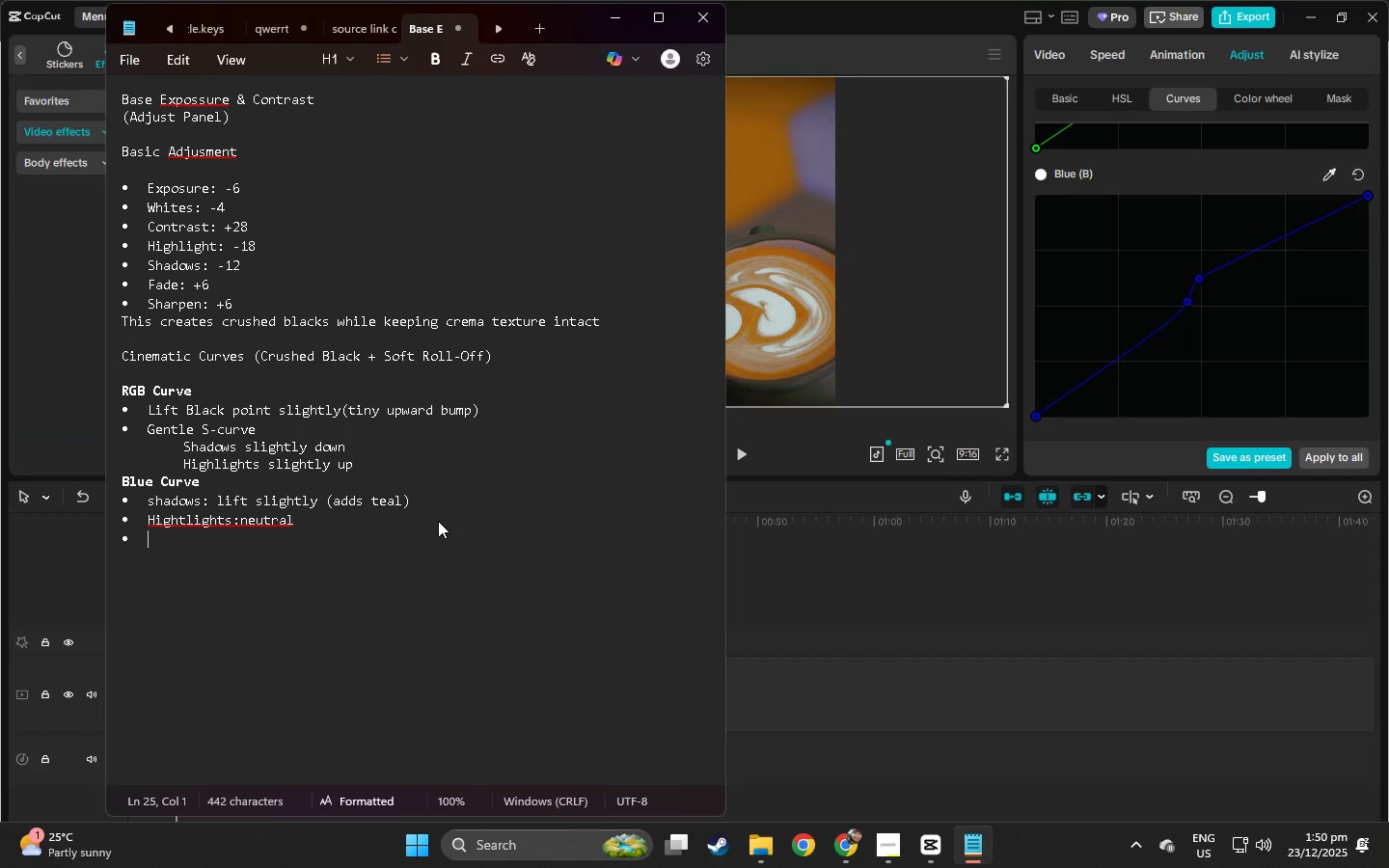 
key(Backspace)
 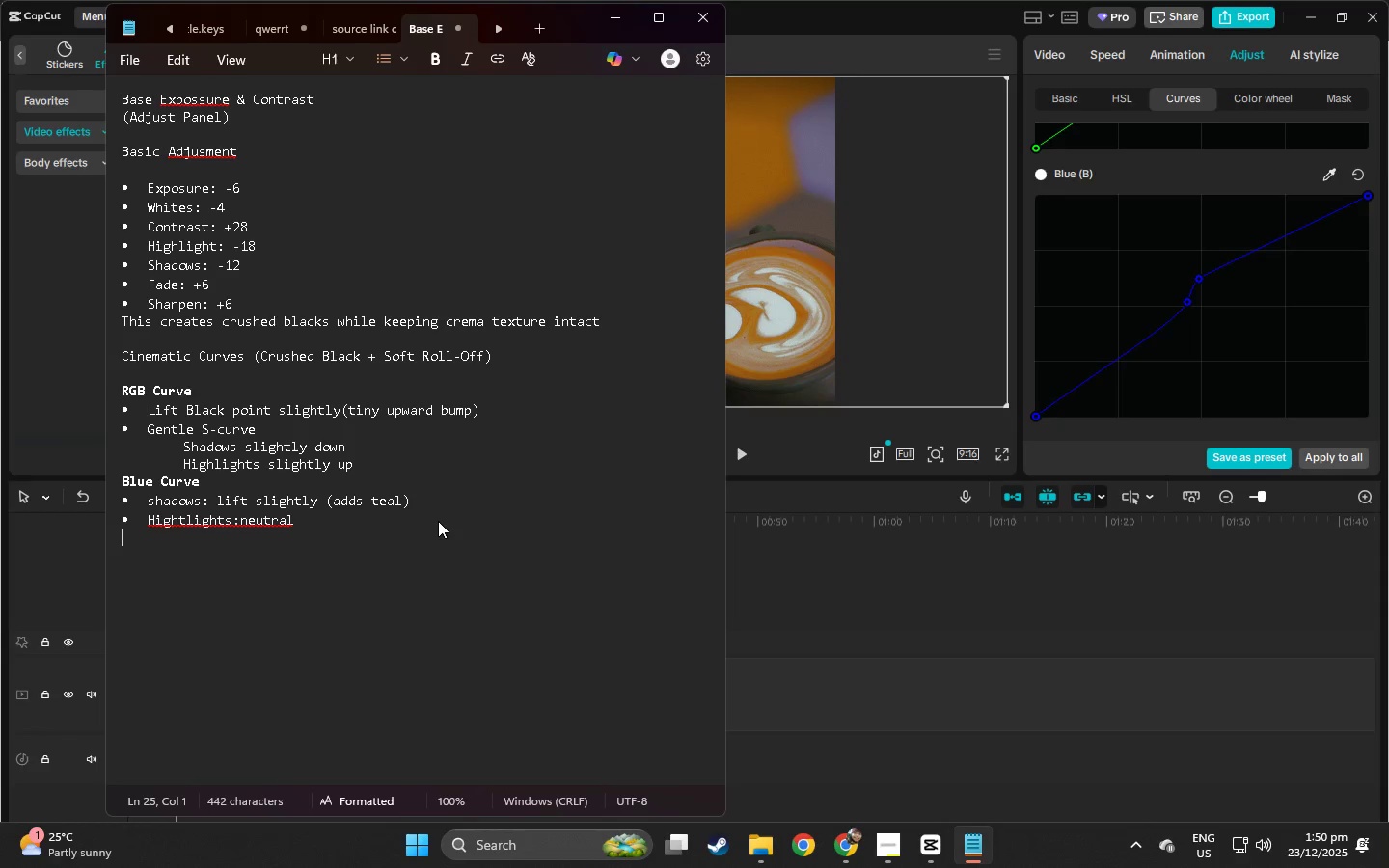 
key(Enter)
 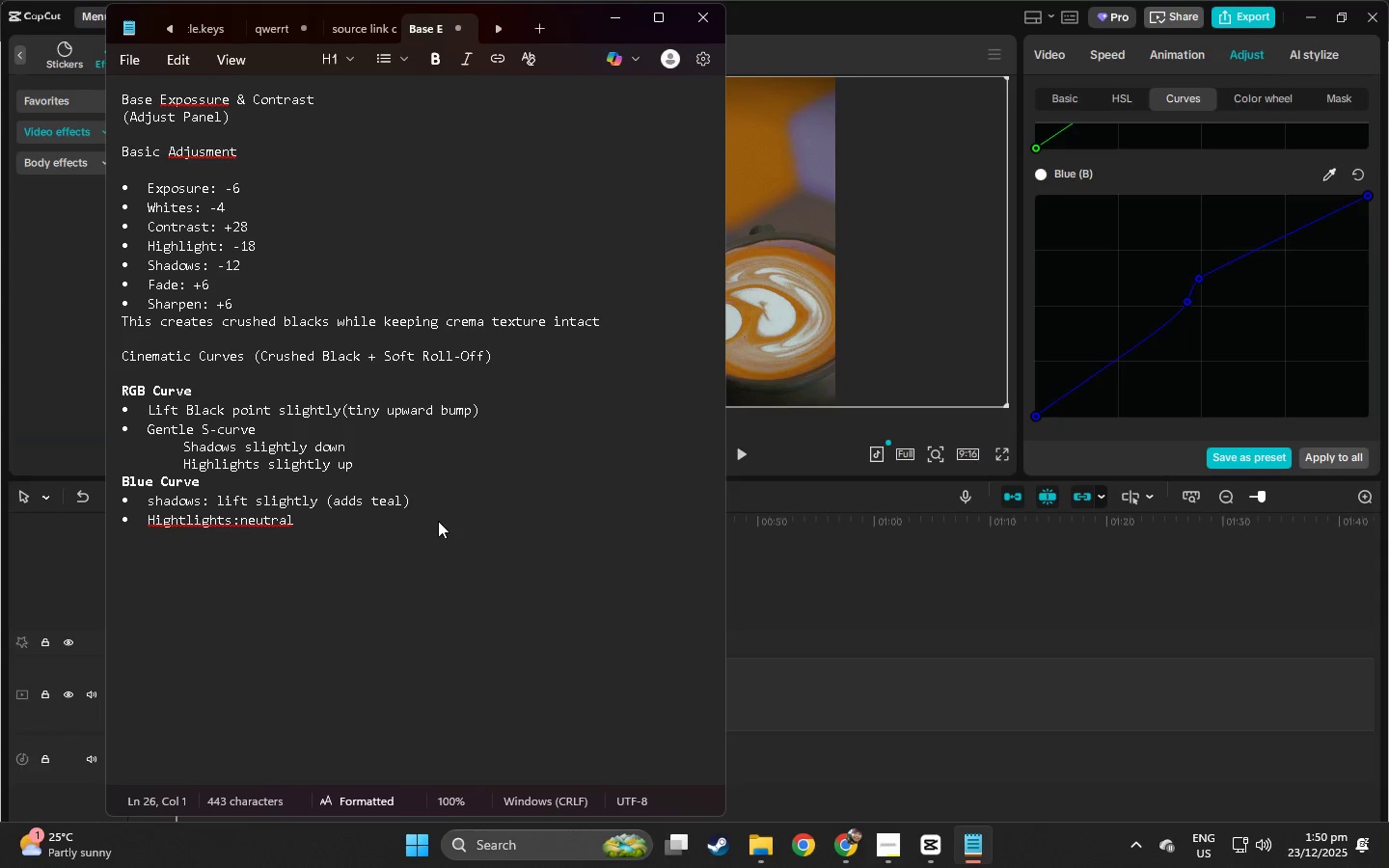 
key(Backspace)
type(Red Curve)
 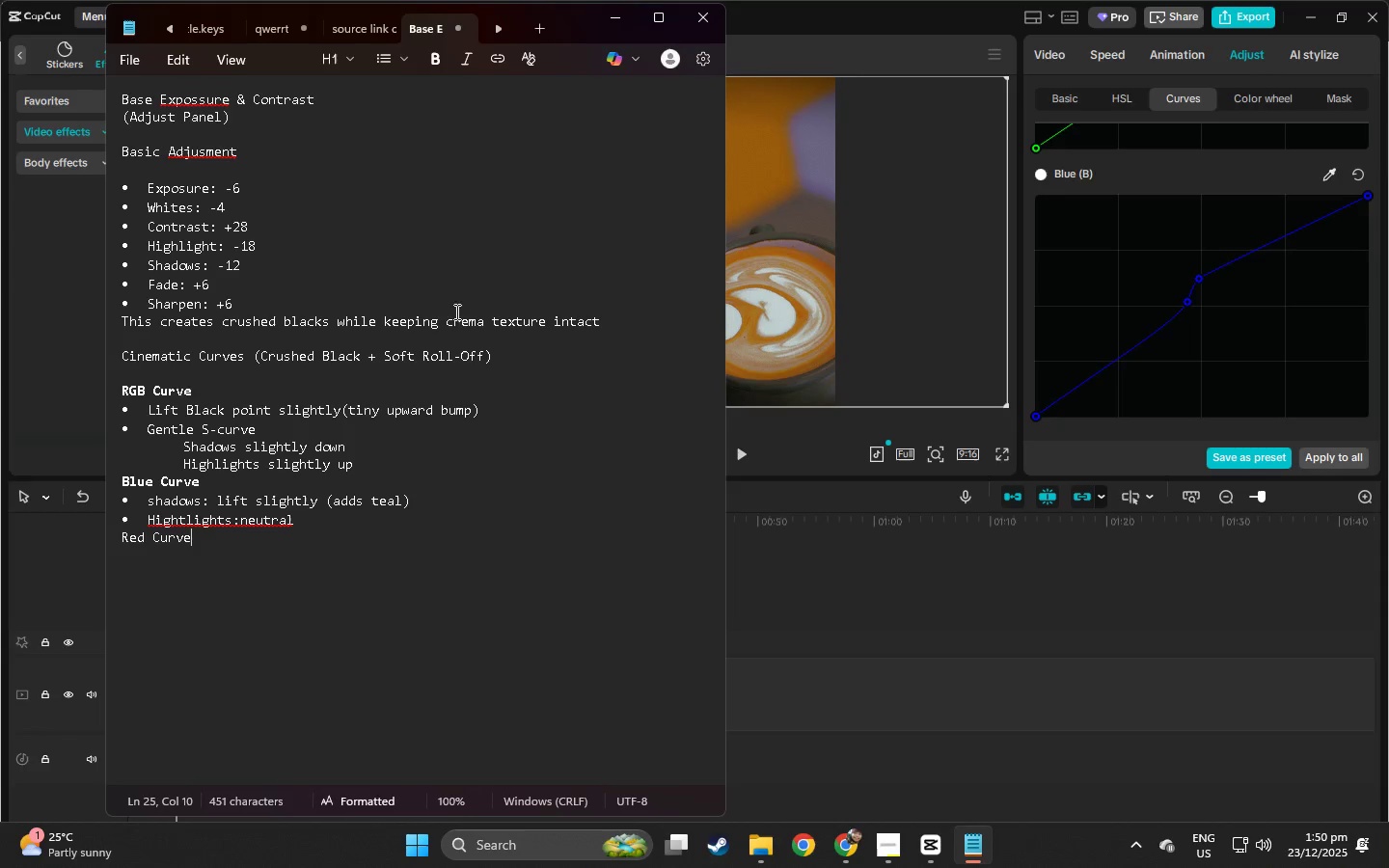 
left_click_drag(start_coordinate=[194, 545], to_coordinate=[108, 540])
 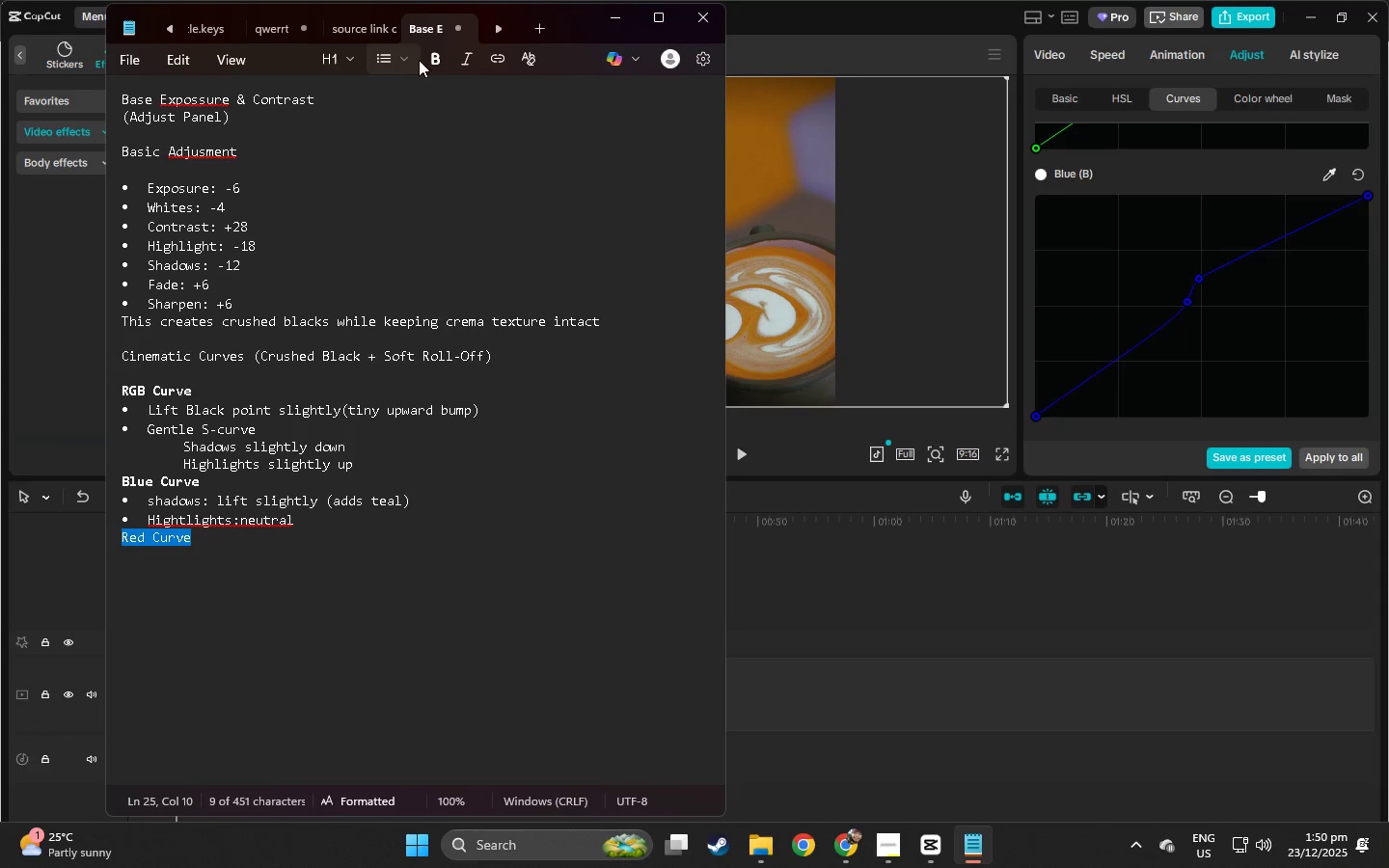 
left_click([433, 52])
 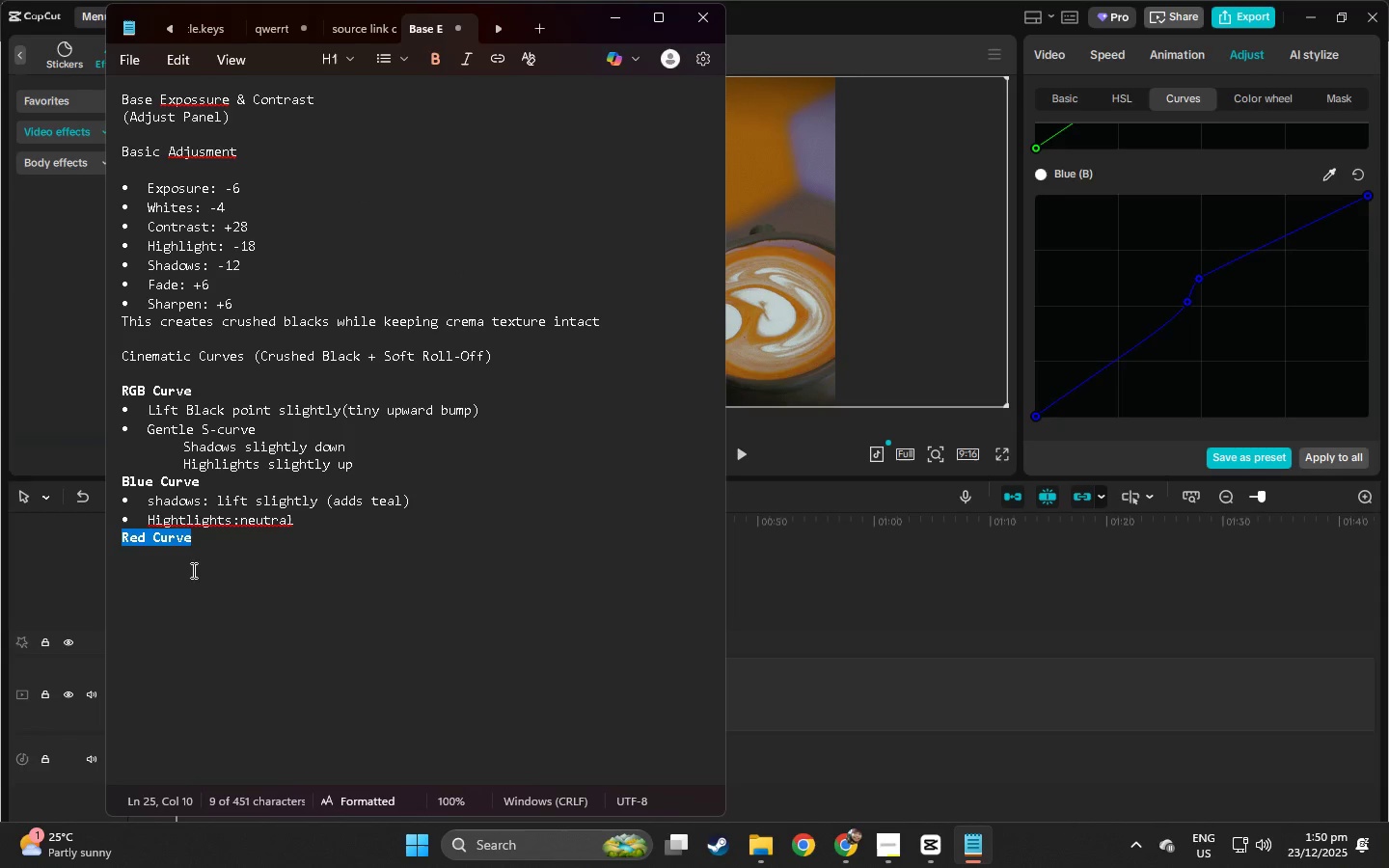 
left_click([201, 540])
 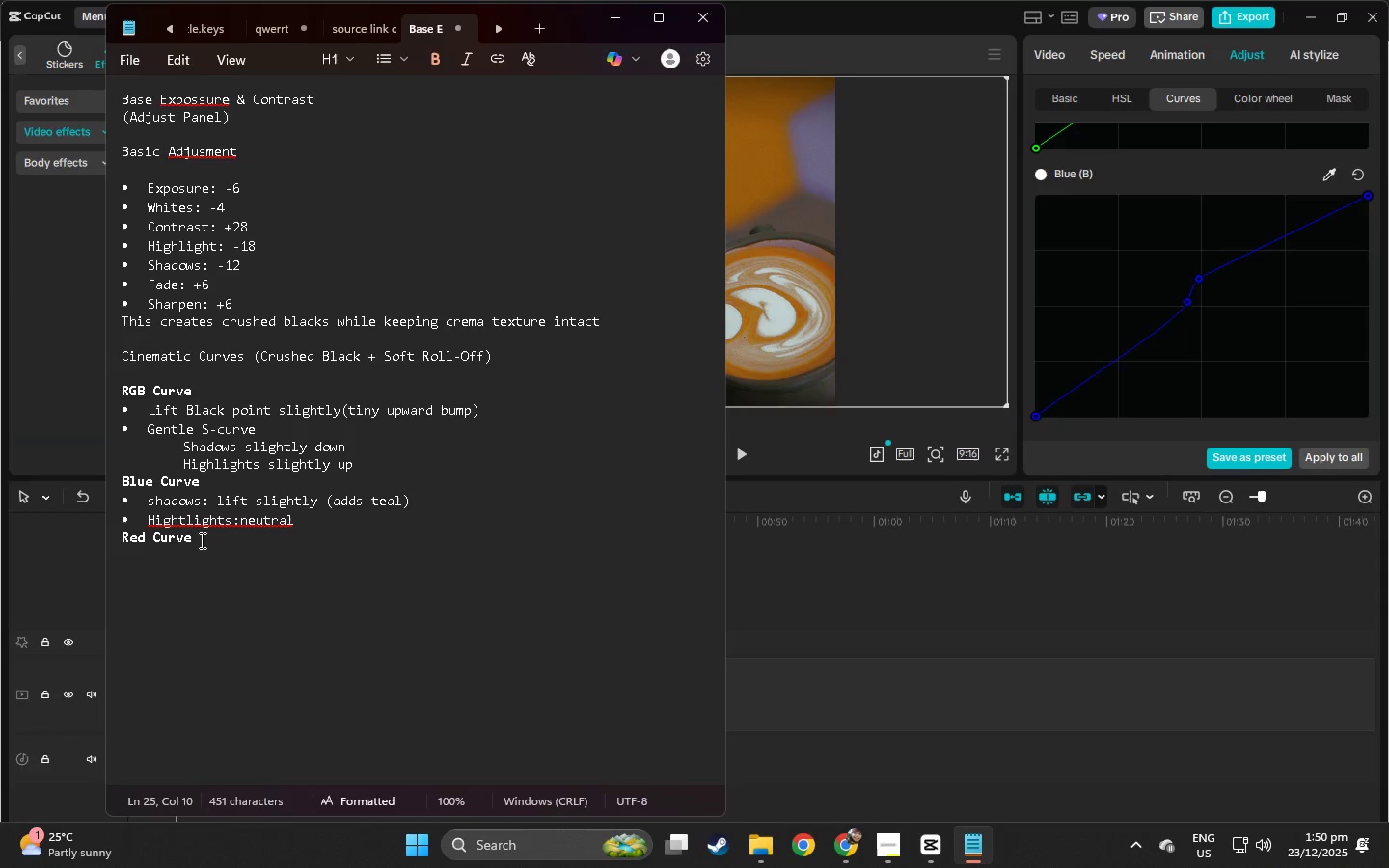 
key(Enter)
 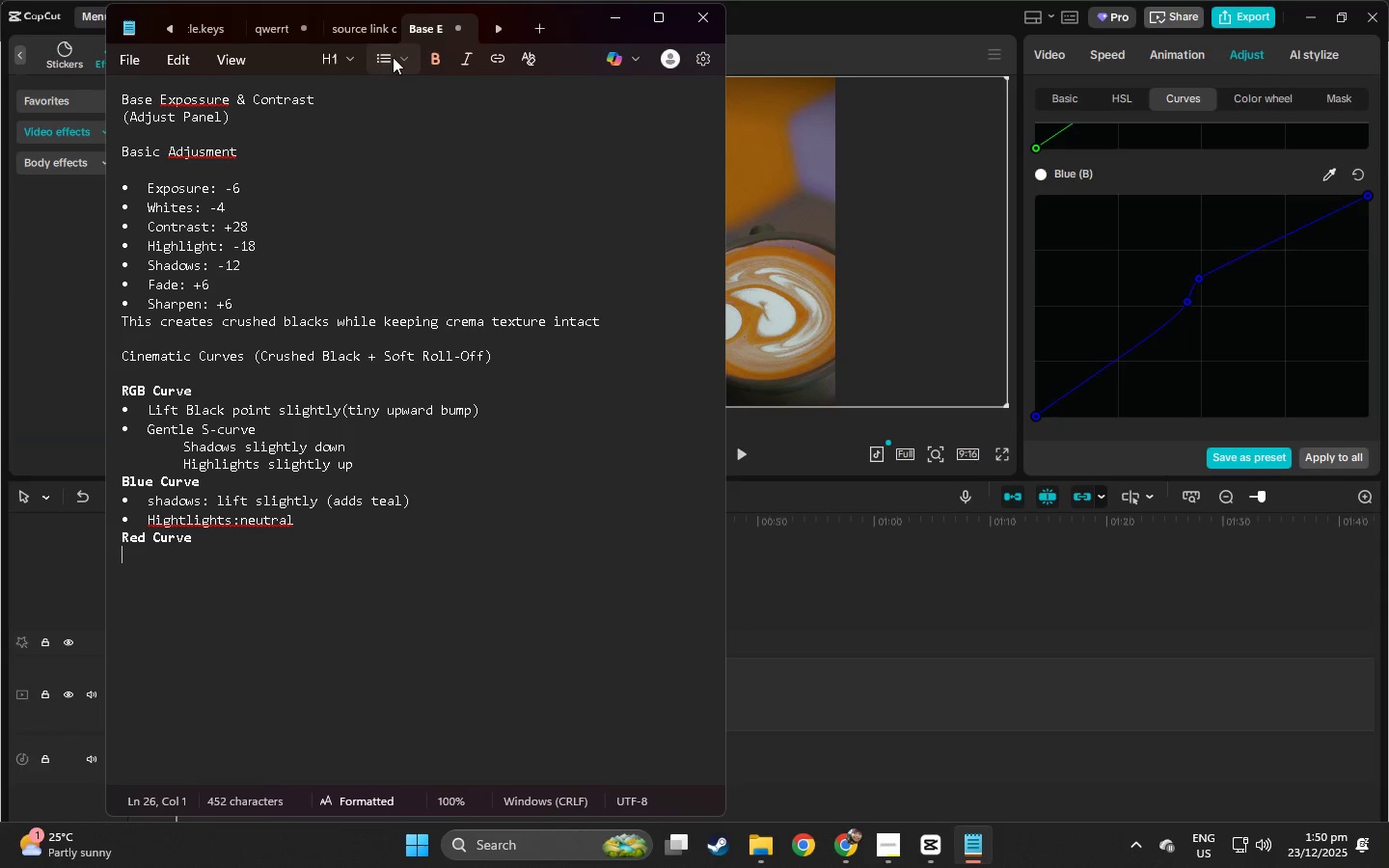 
left_click([384, 56])
 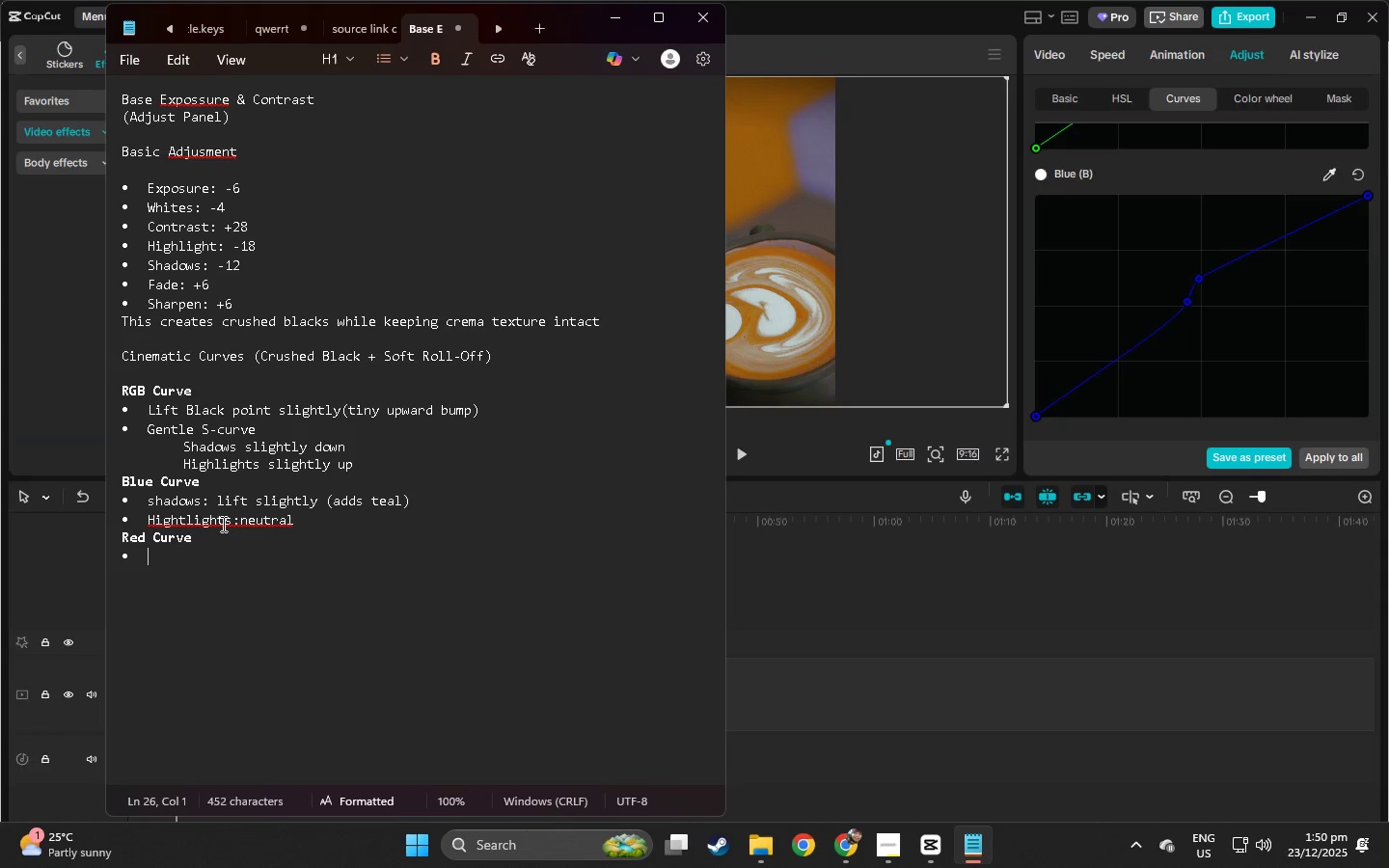 
type(Hightli)
key(Backspace)
 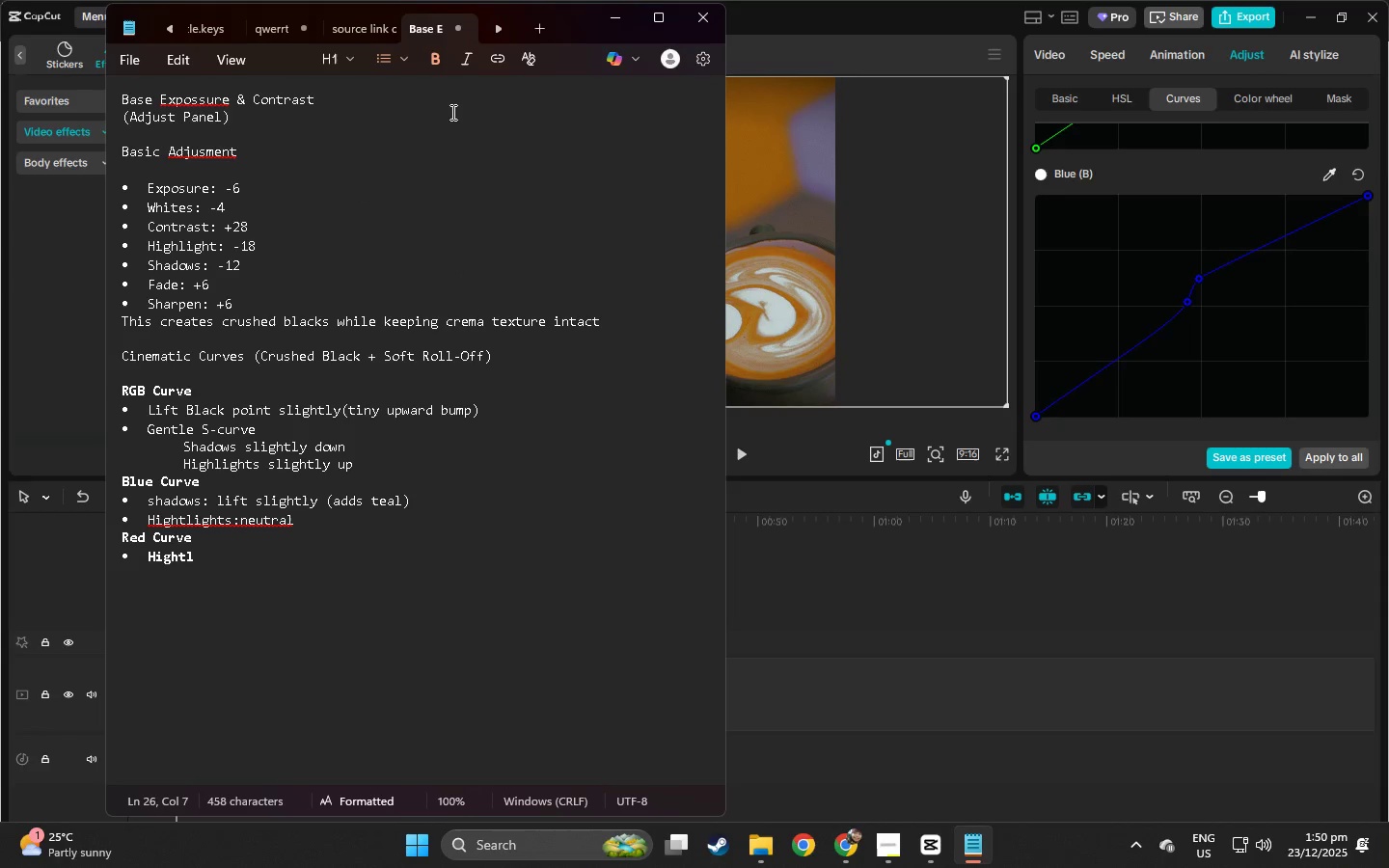 
left_click([438, 75])
 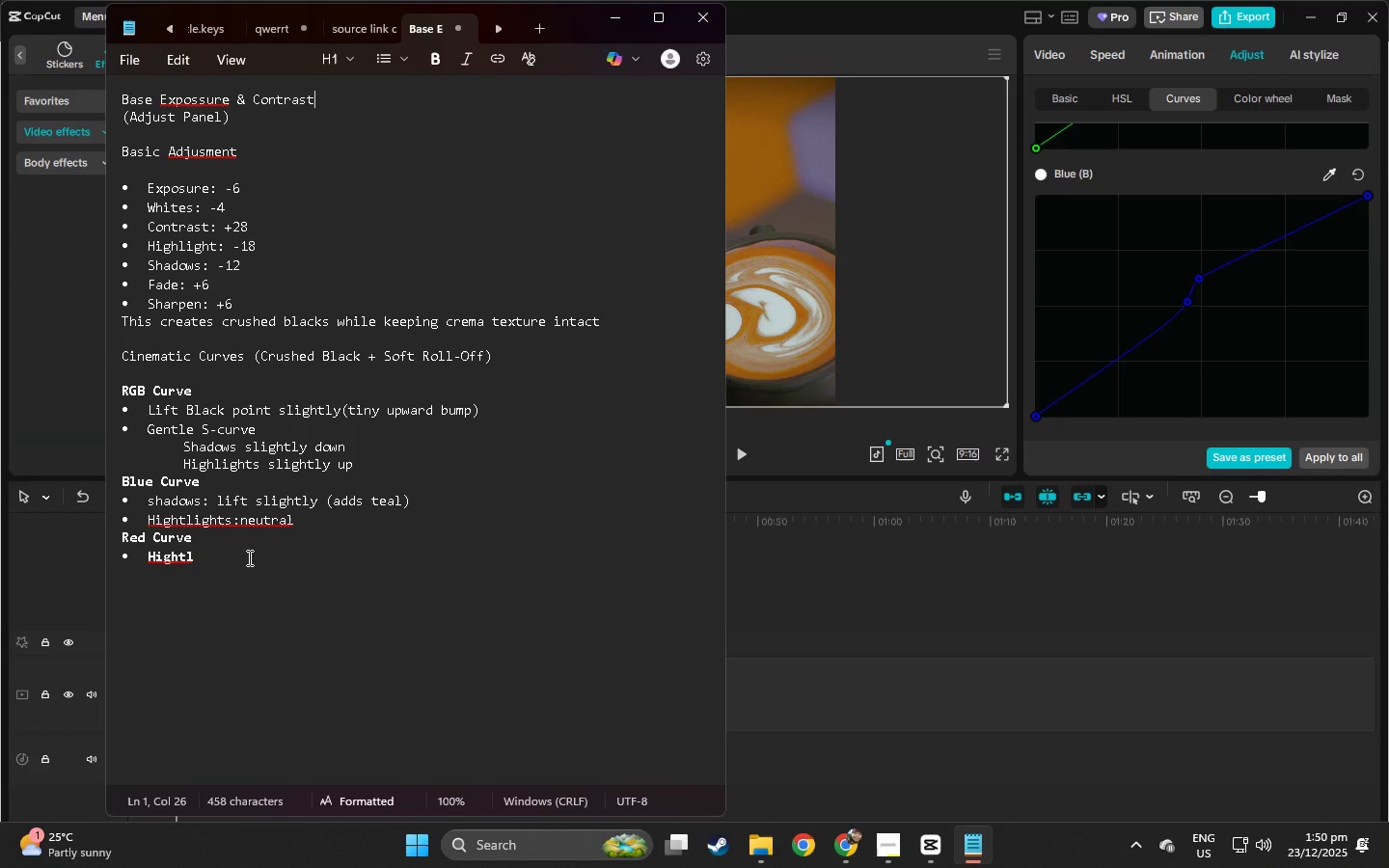 
left_click_drag(start_coordinate=[247, 557], to_coordinate=[156, 556])
 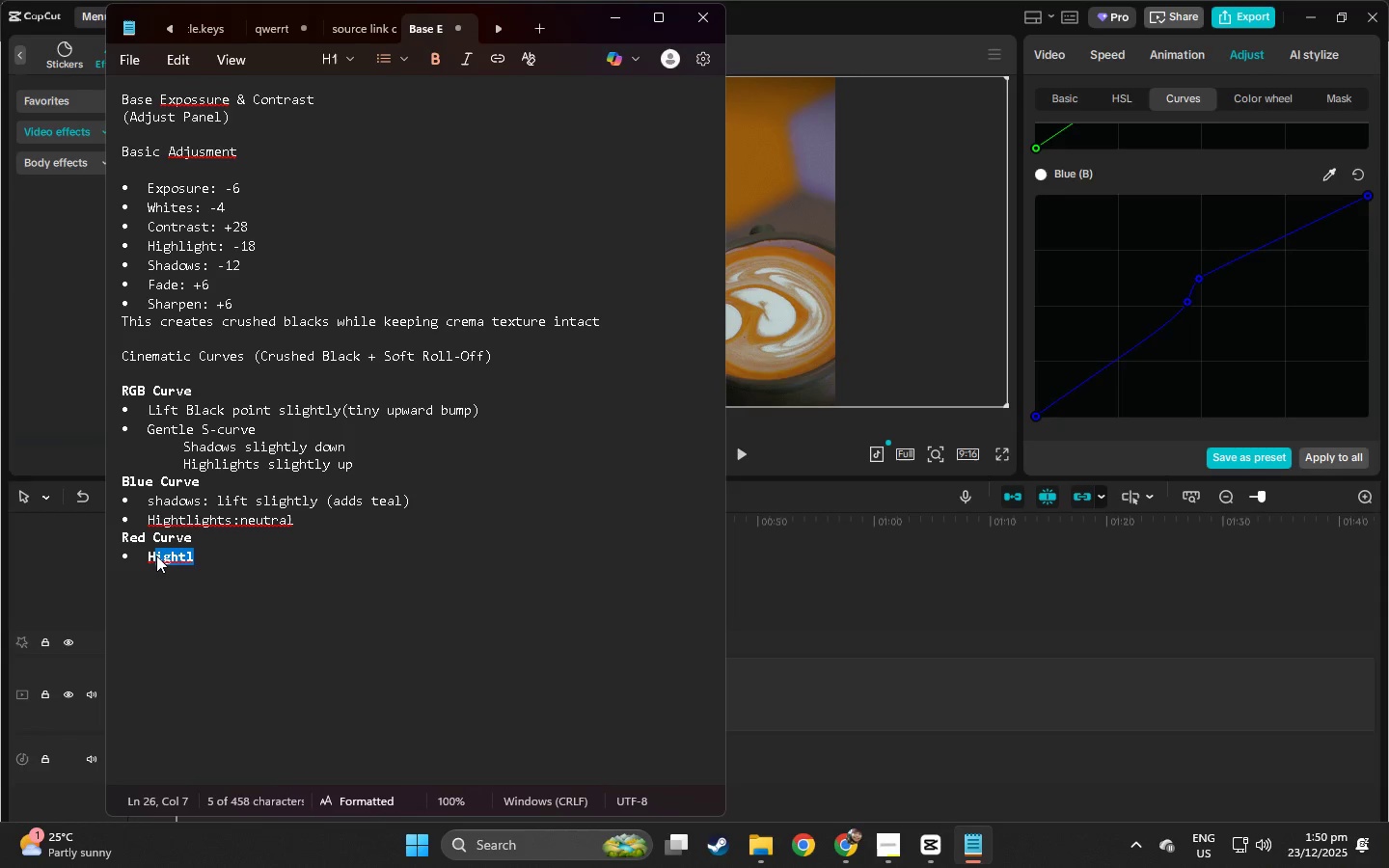 
left_click([156, 556])
 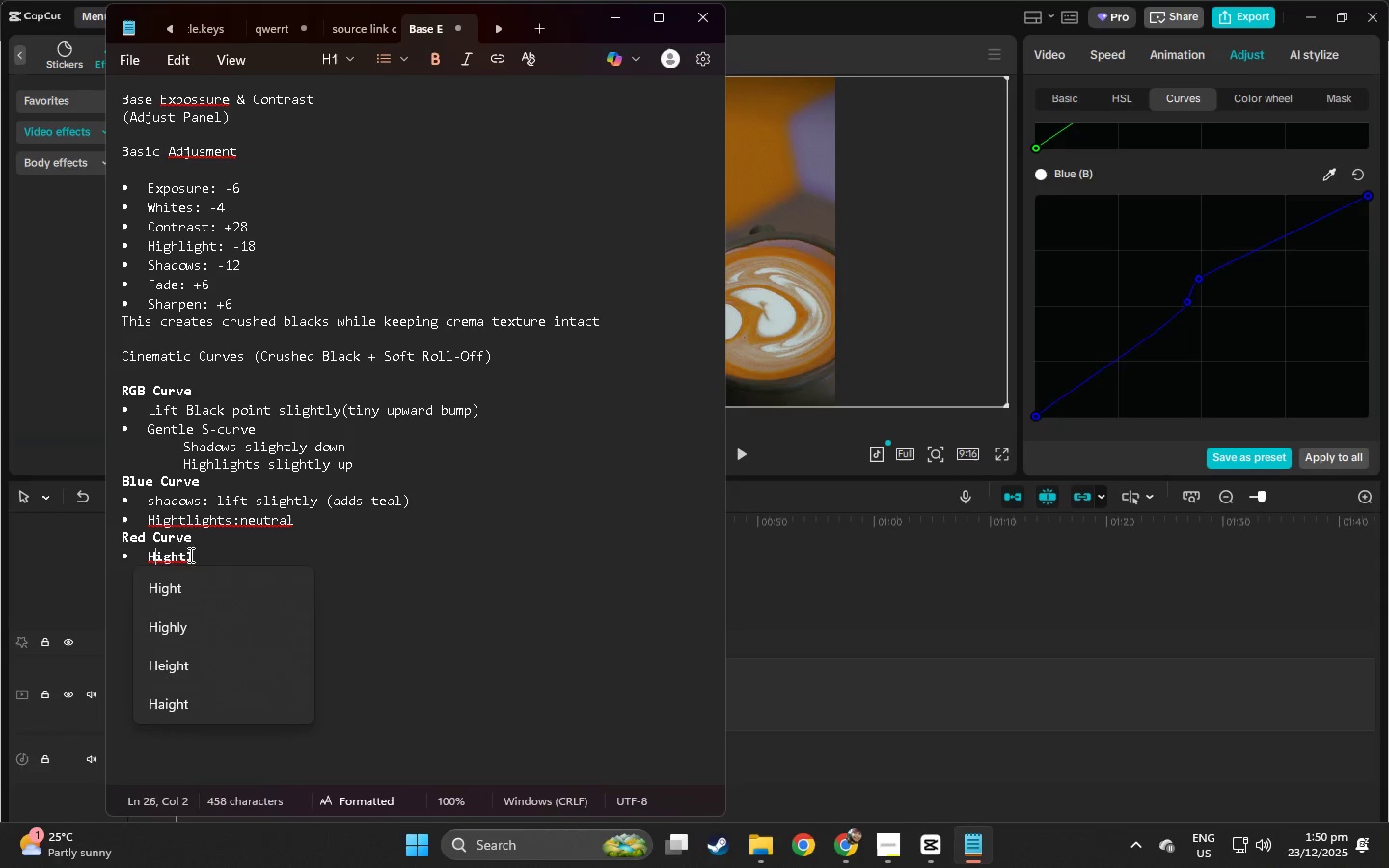 
left_click_drag(start_coordinate=[215, 558], to_coordinate=[150, 560])
 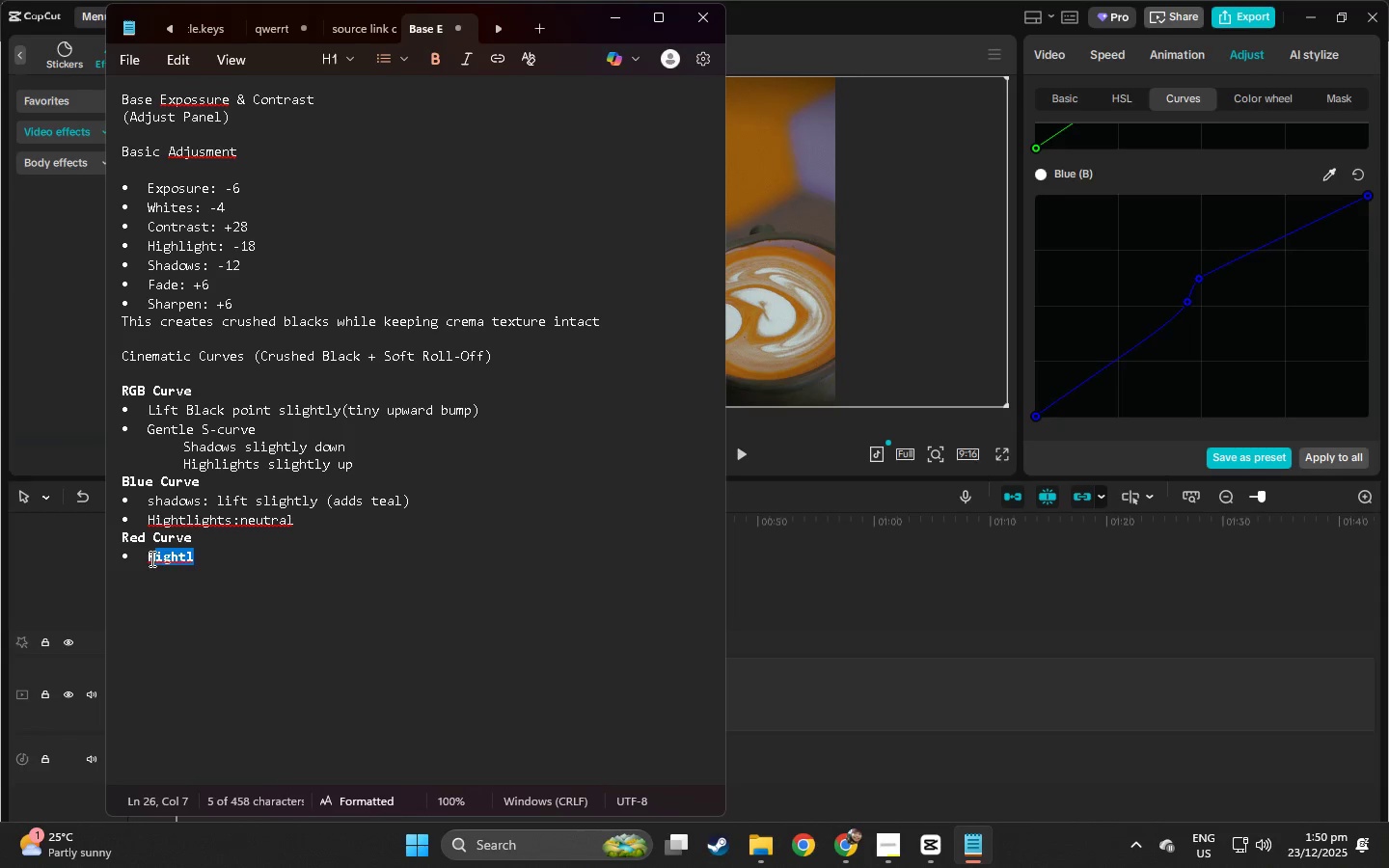 
key(Backspace)
 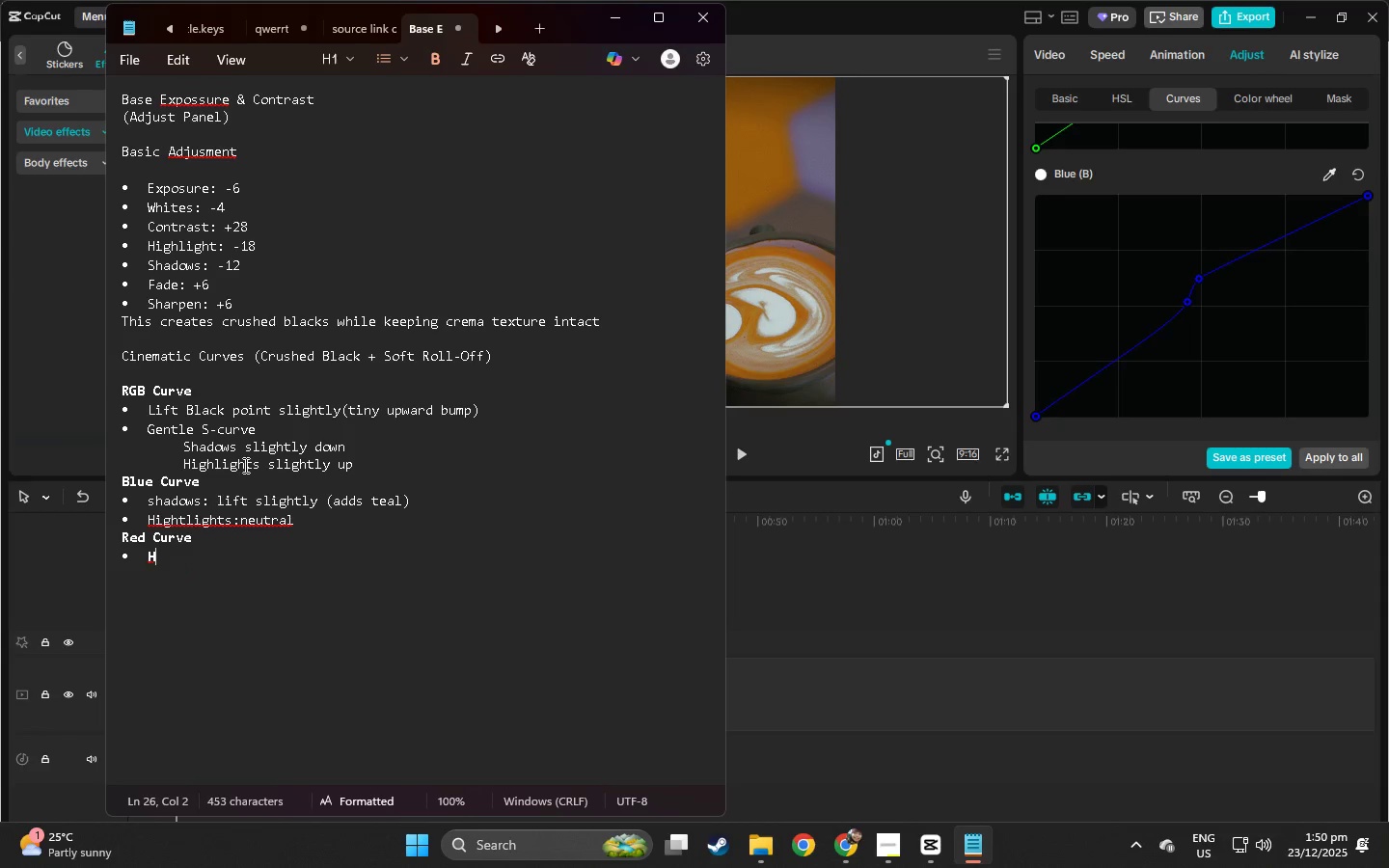 
key(Backspace)
 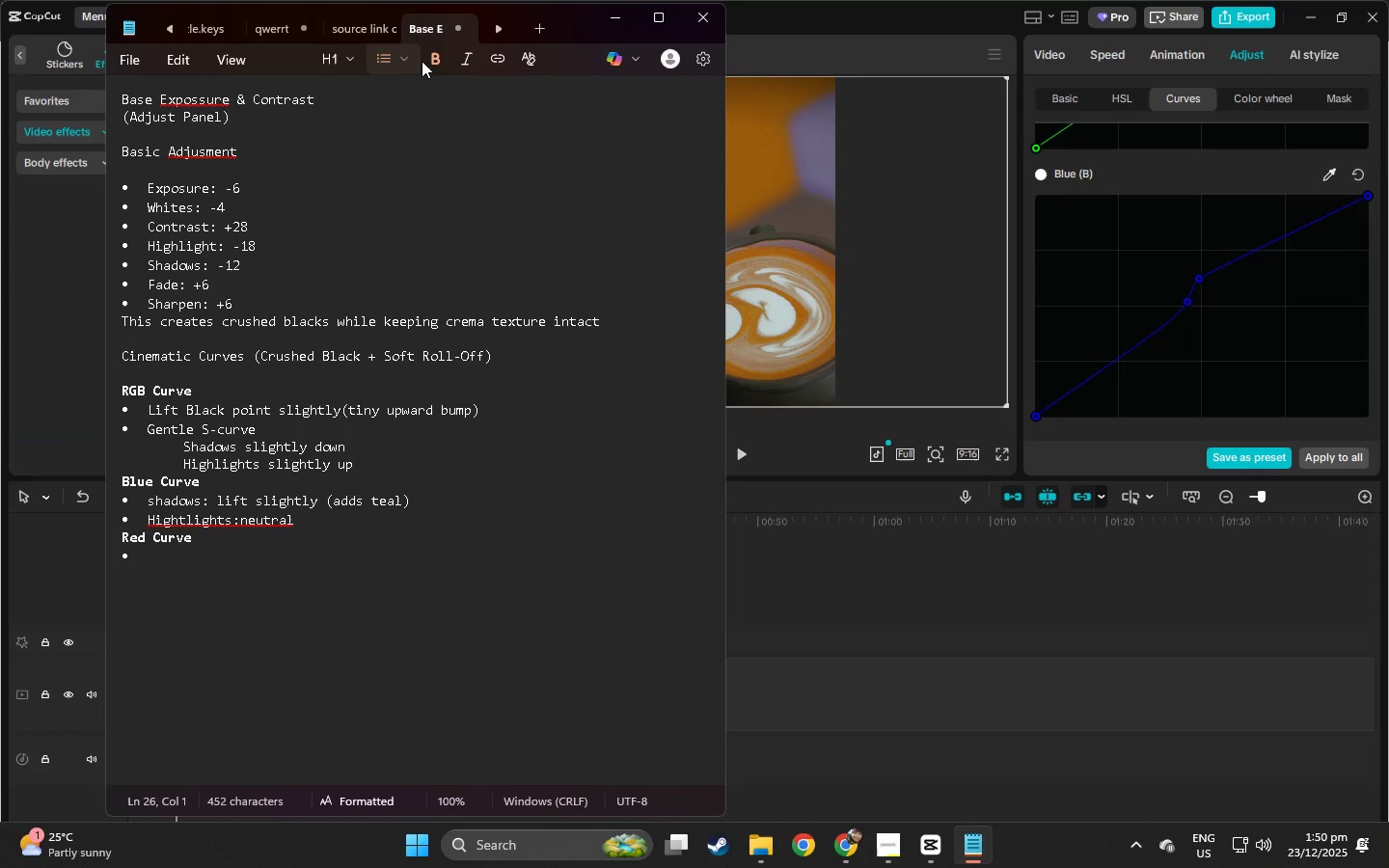 
left_click([438, 55])
 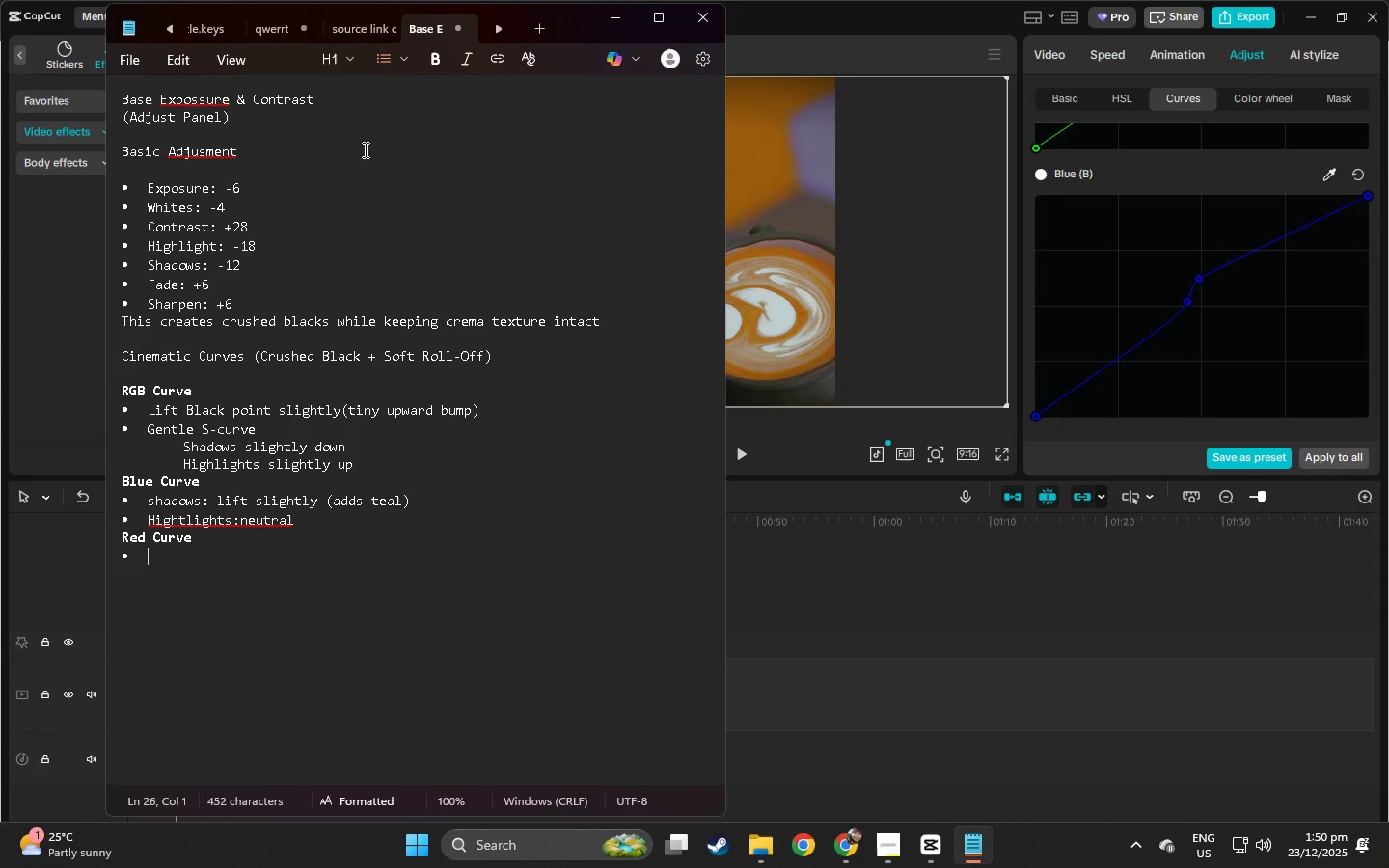 
type(Highl)
 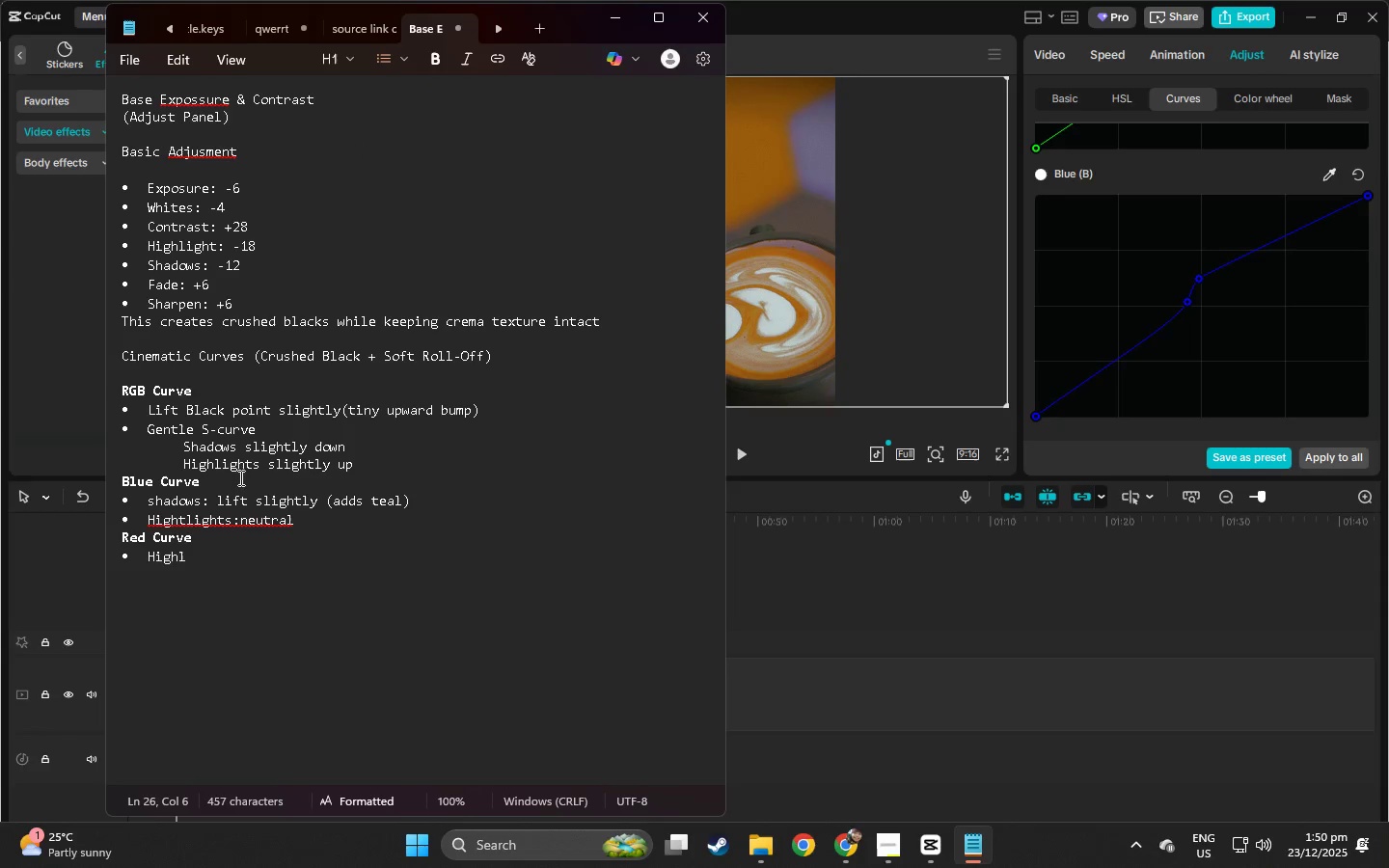 
left_click([238, 525])
 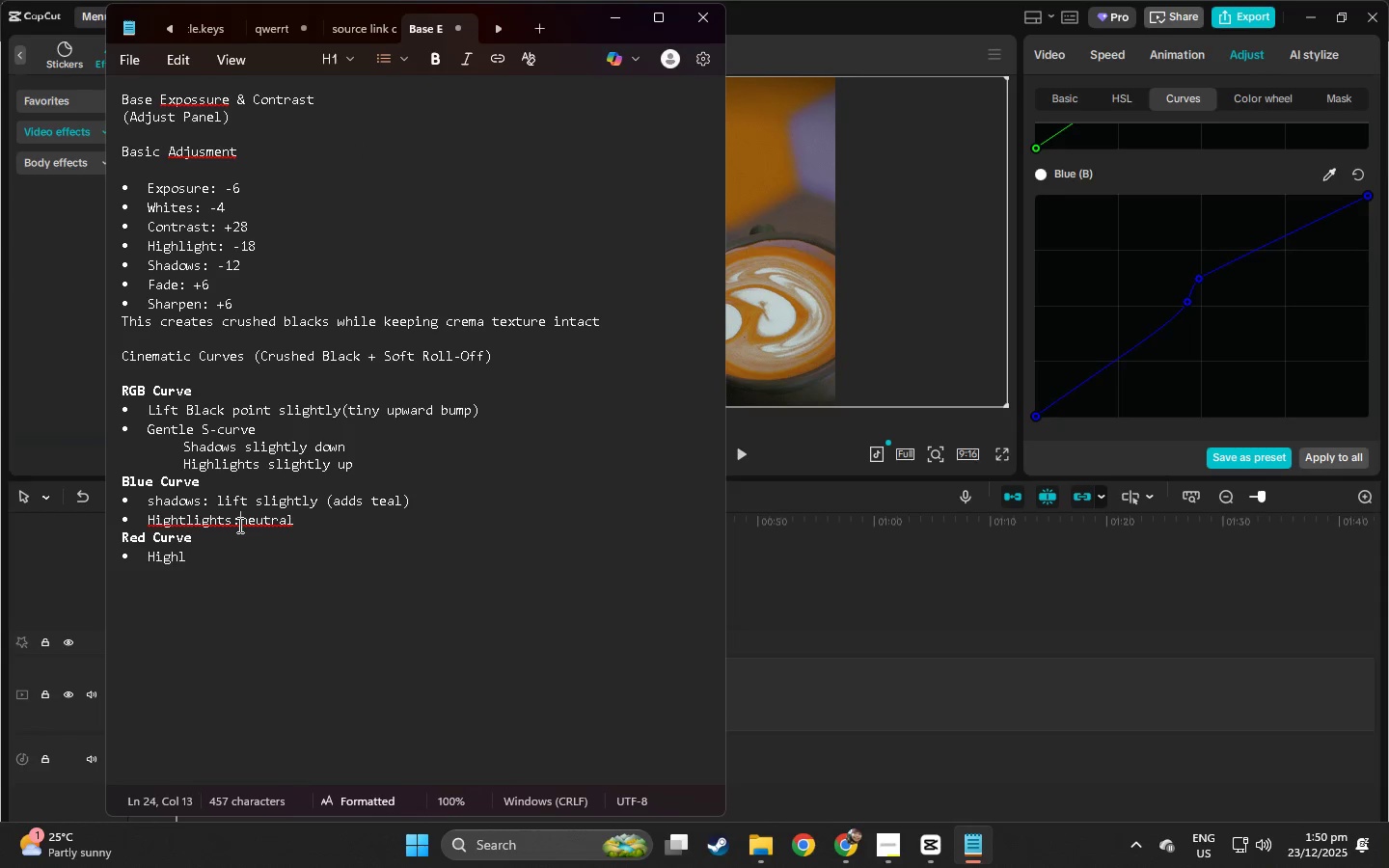 
key(Space)
 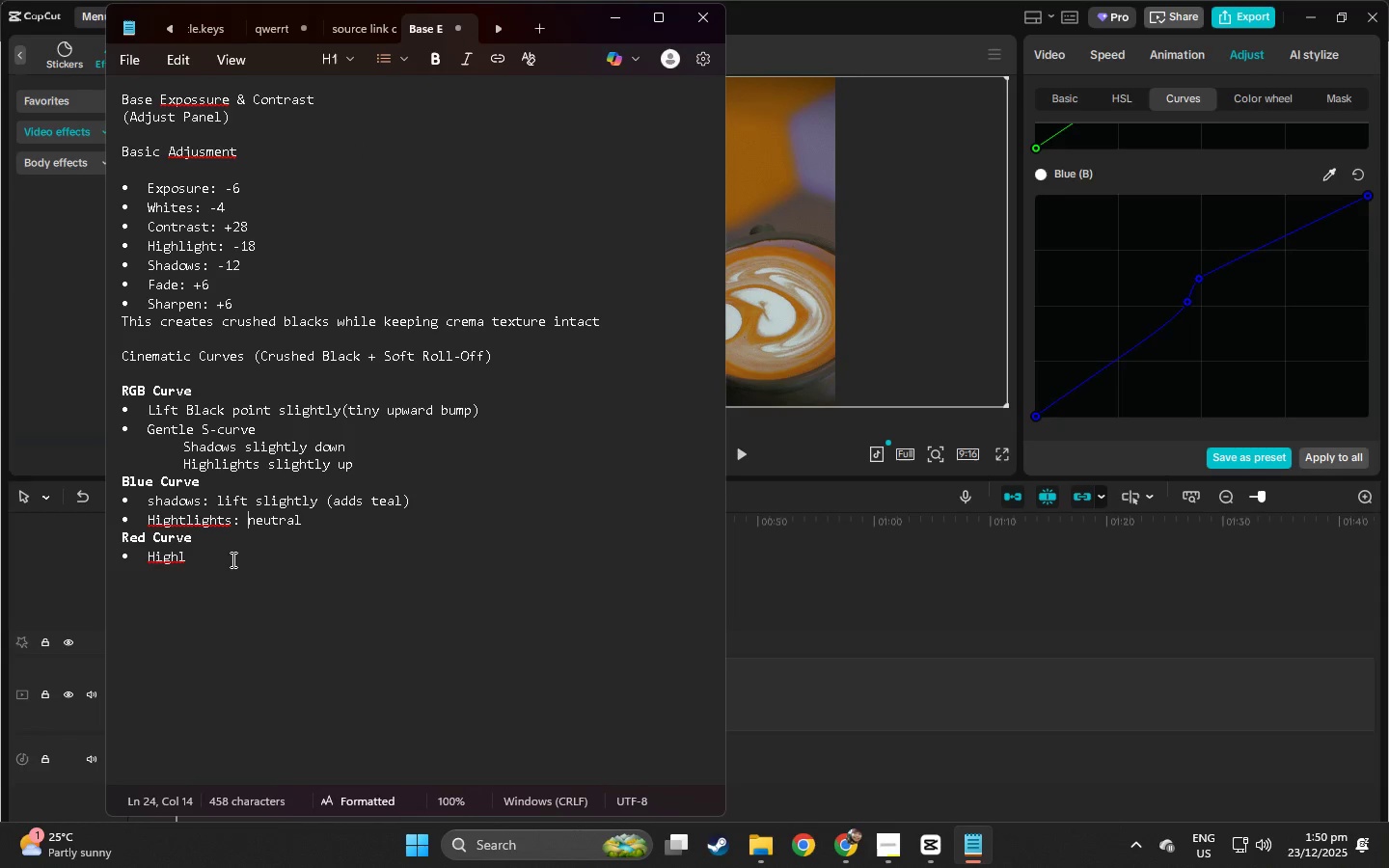 
left_click([219, 558])
 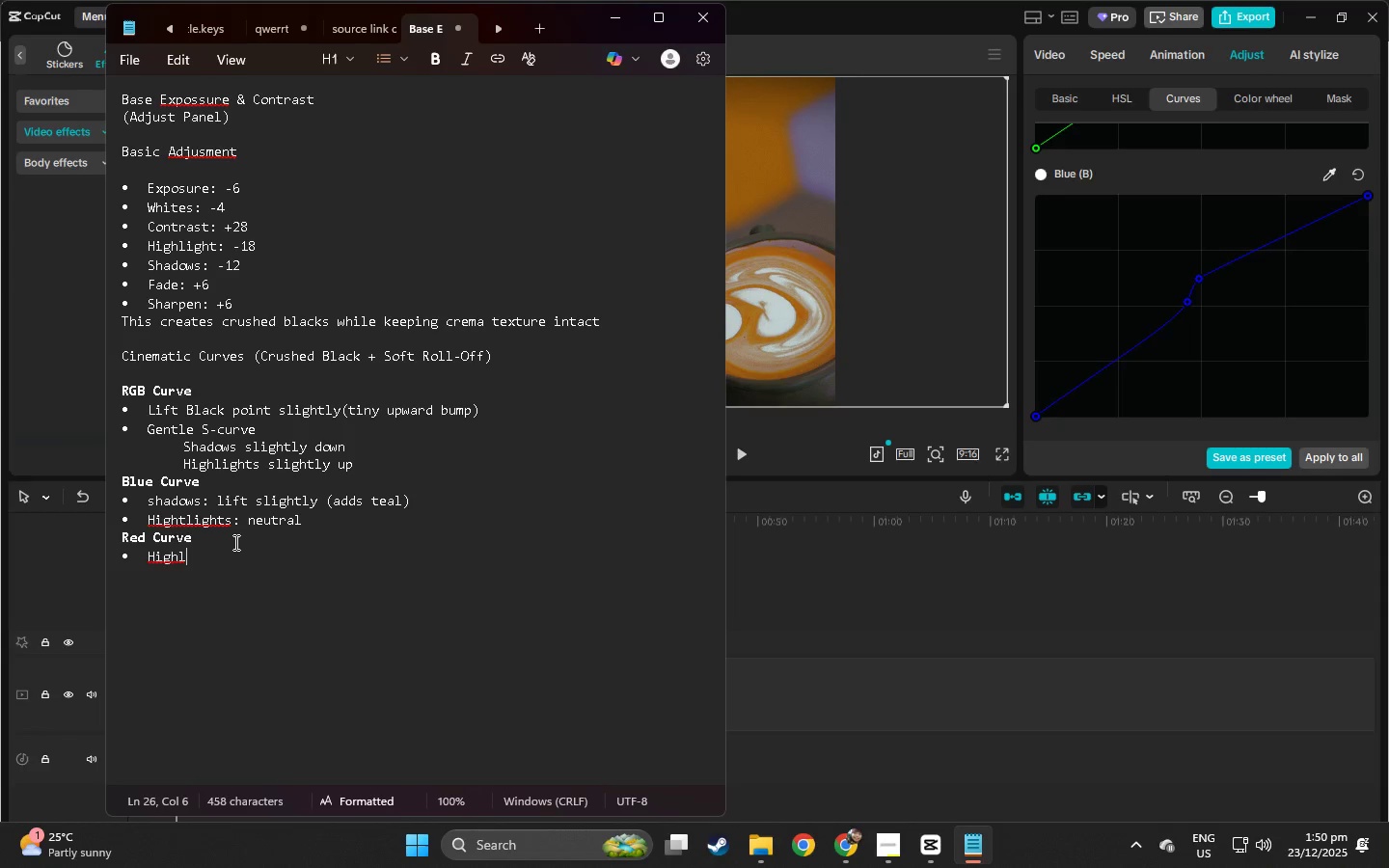 
left_click([232, 525])
 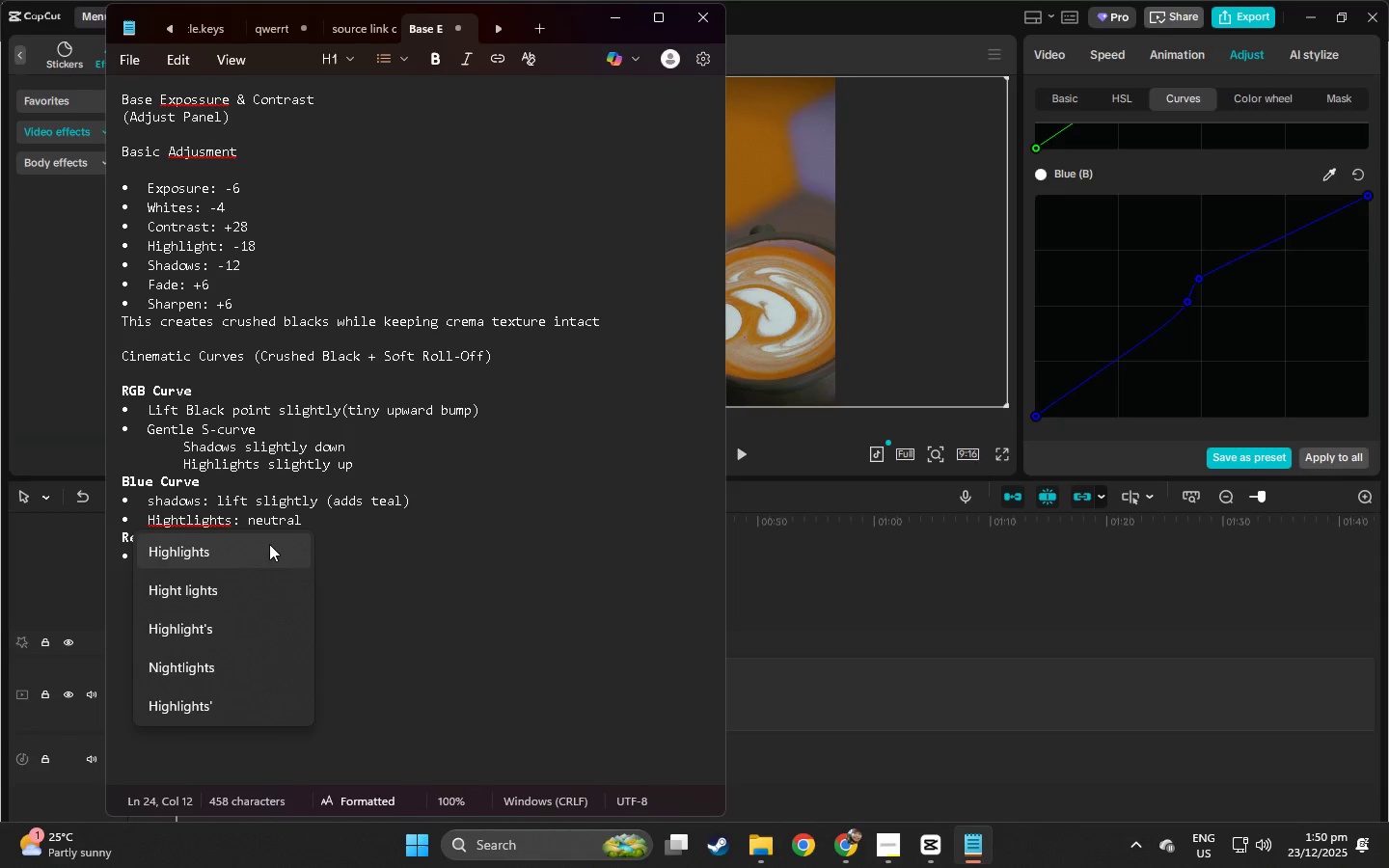 
left_click([269, 544])
 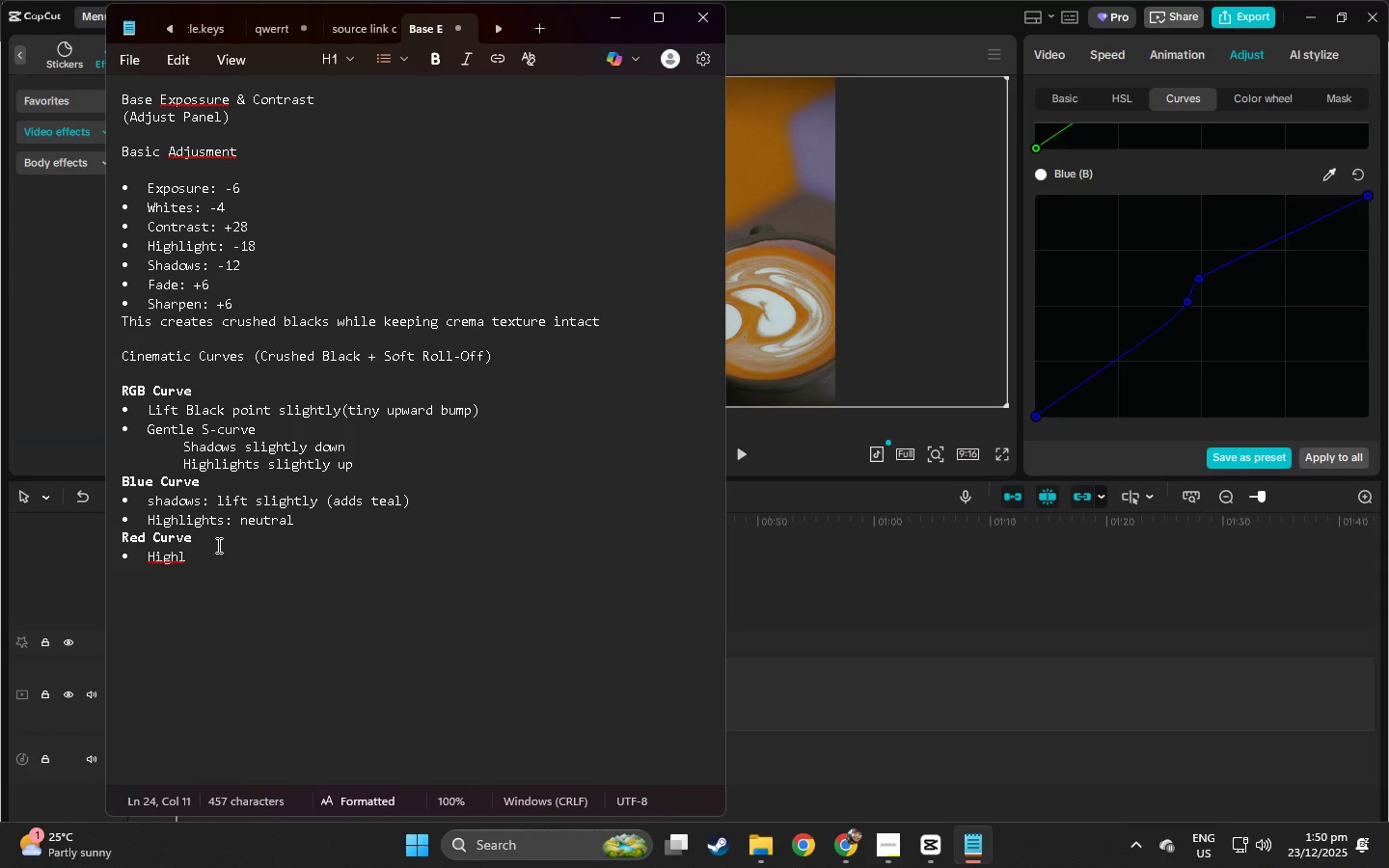 
left_click([209, 561])
 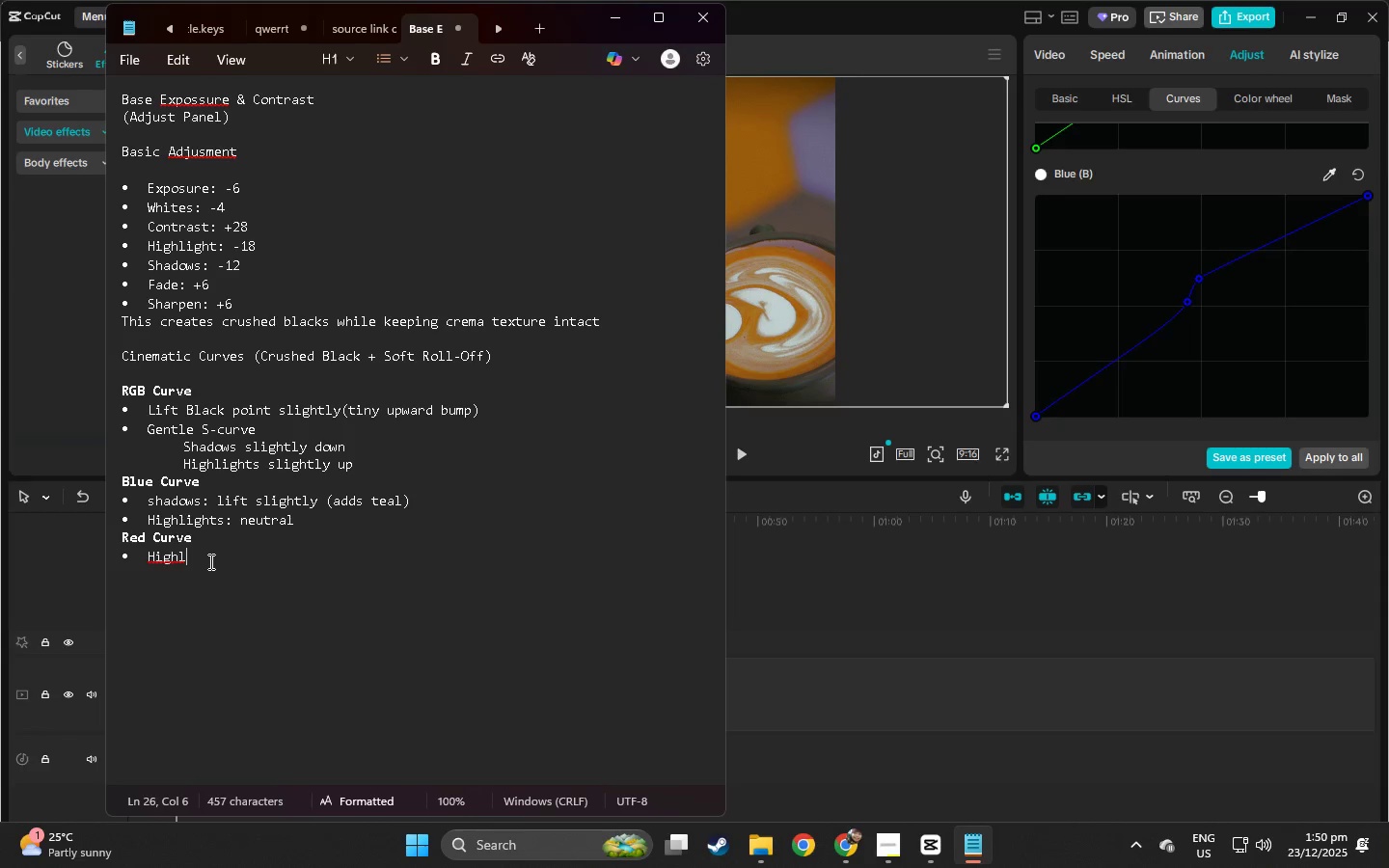 
type(ights: ski)
key(Backspace)
key(Backspace)
type(lightly lift (warm crema glow))
 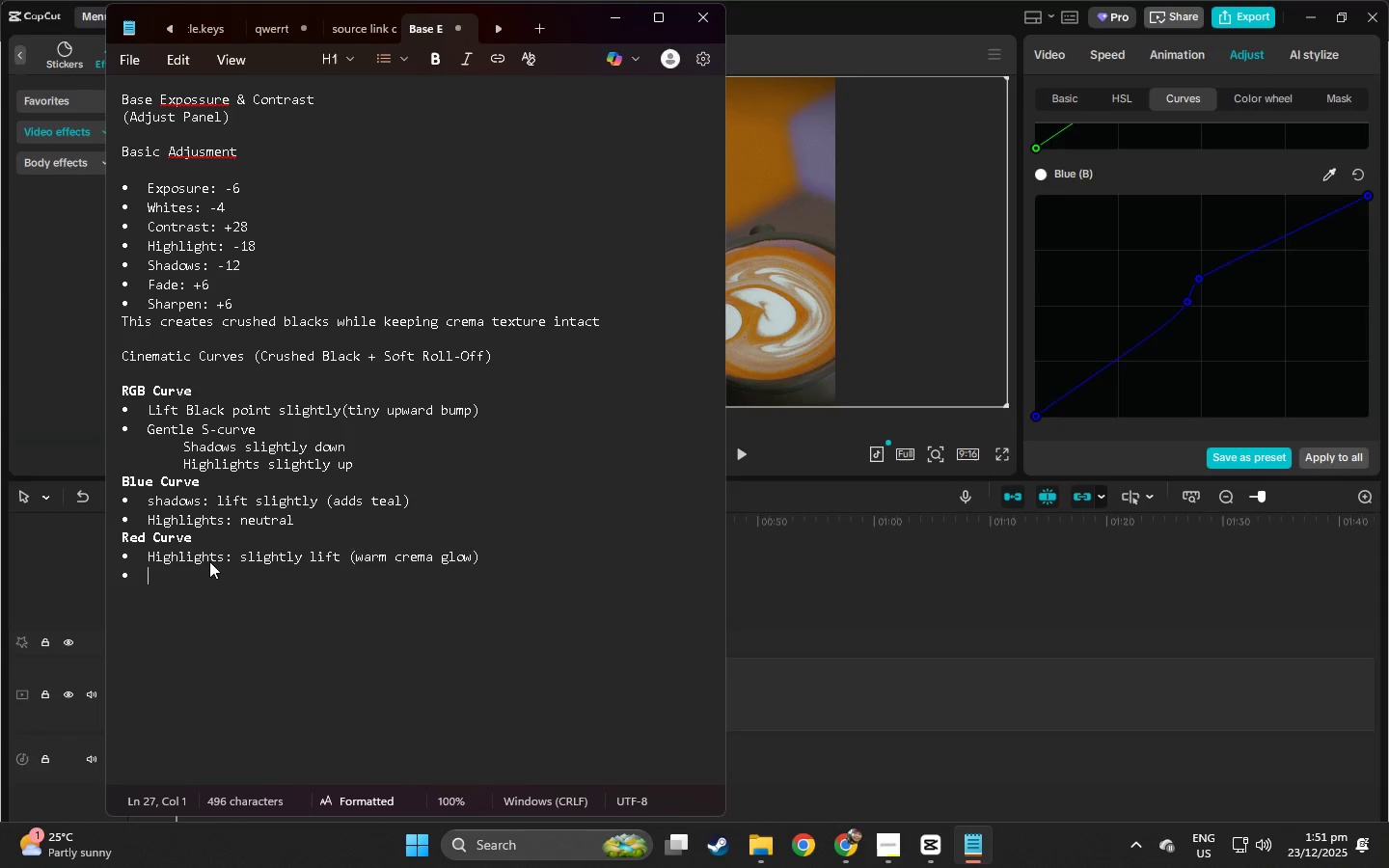 
 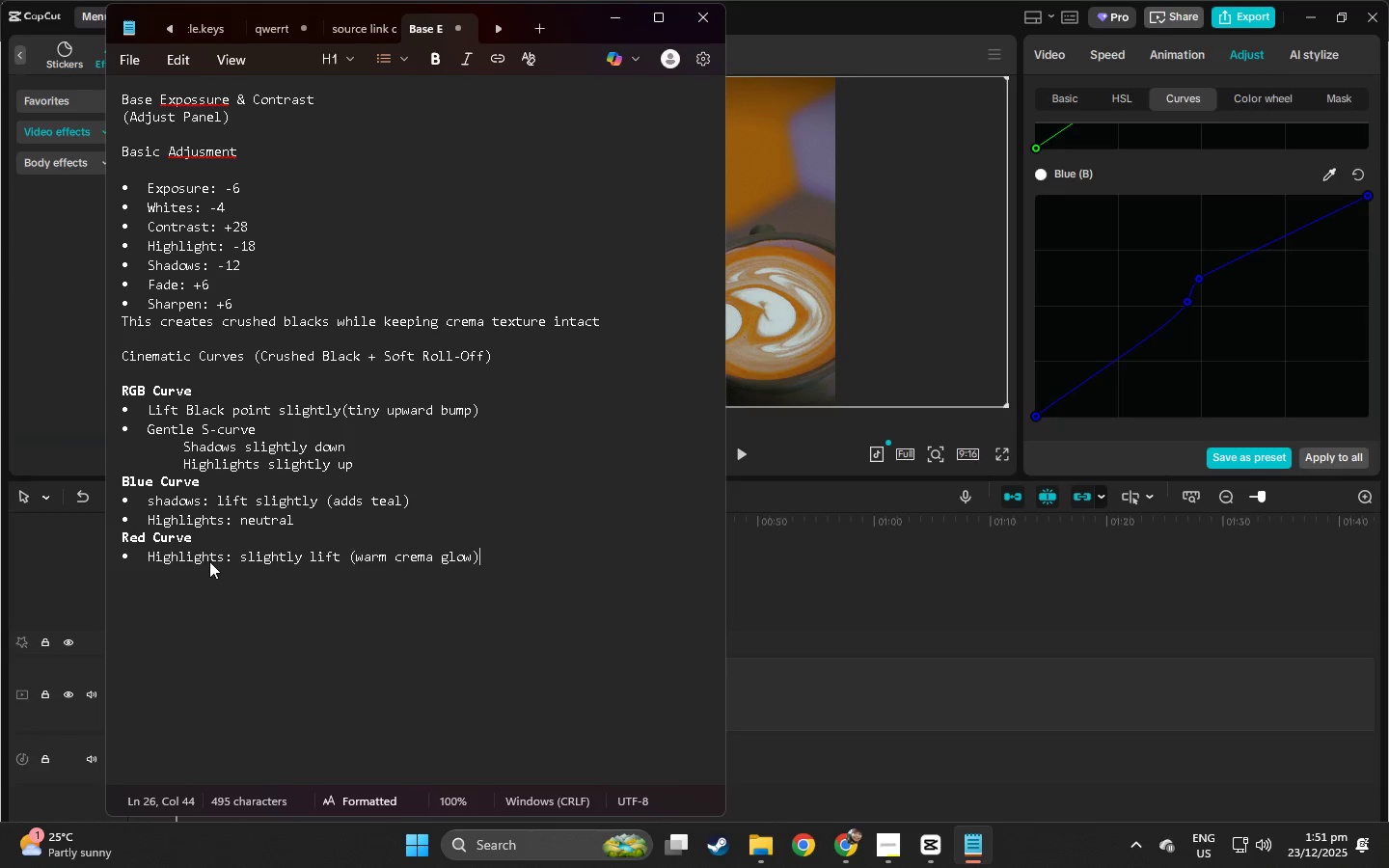 
key(Enter)
 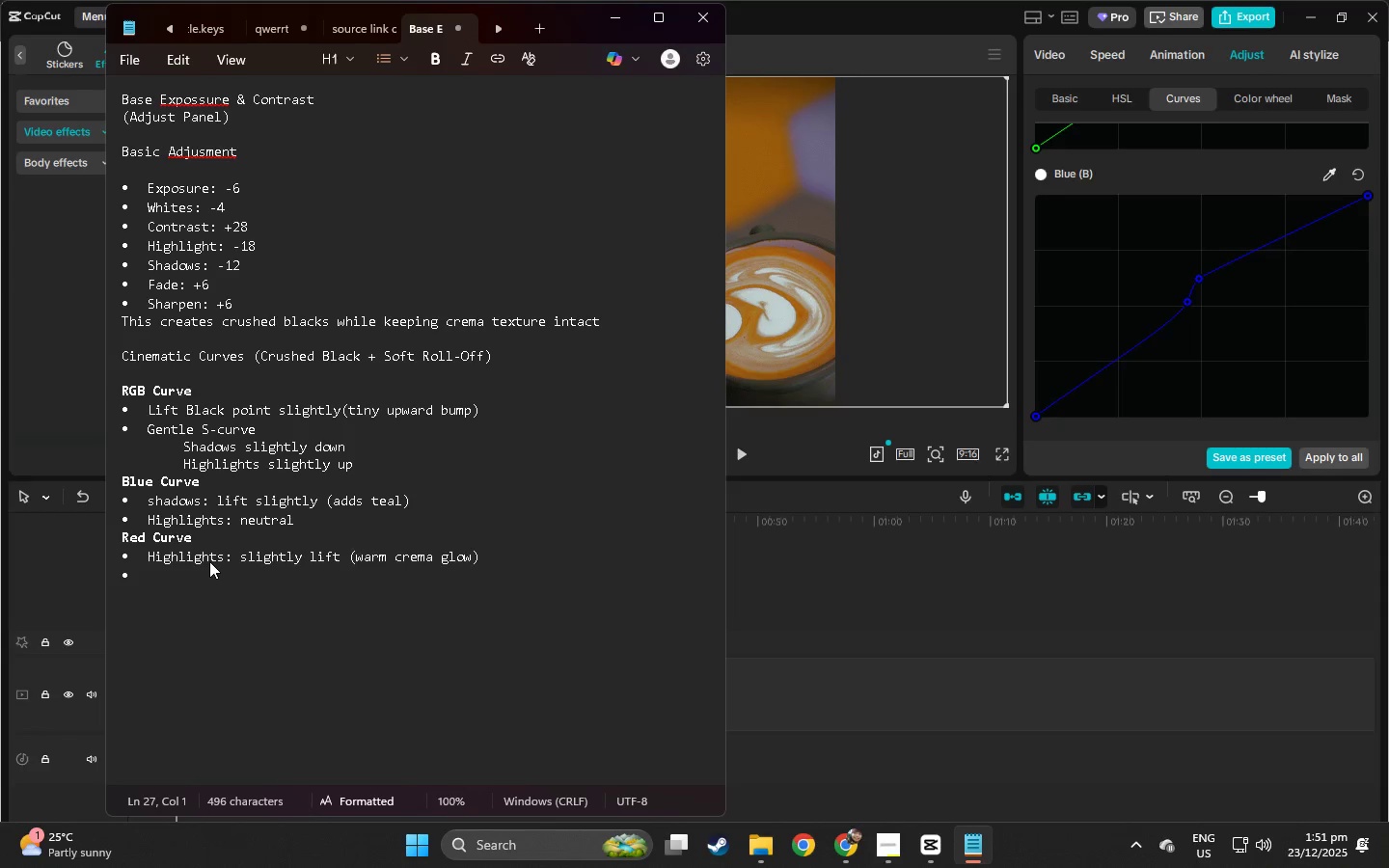 
type(Shadows (net)
key(Backspace)
type(utral))
 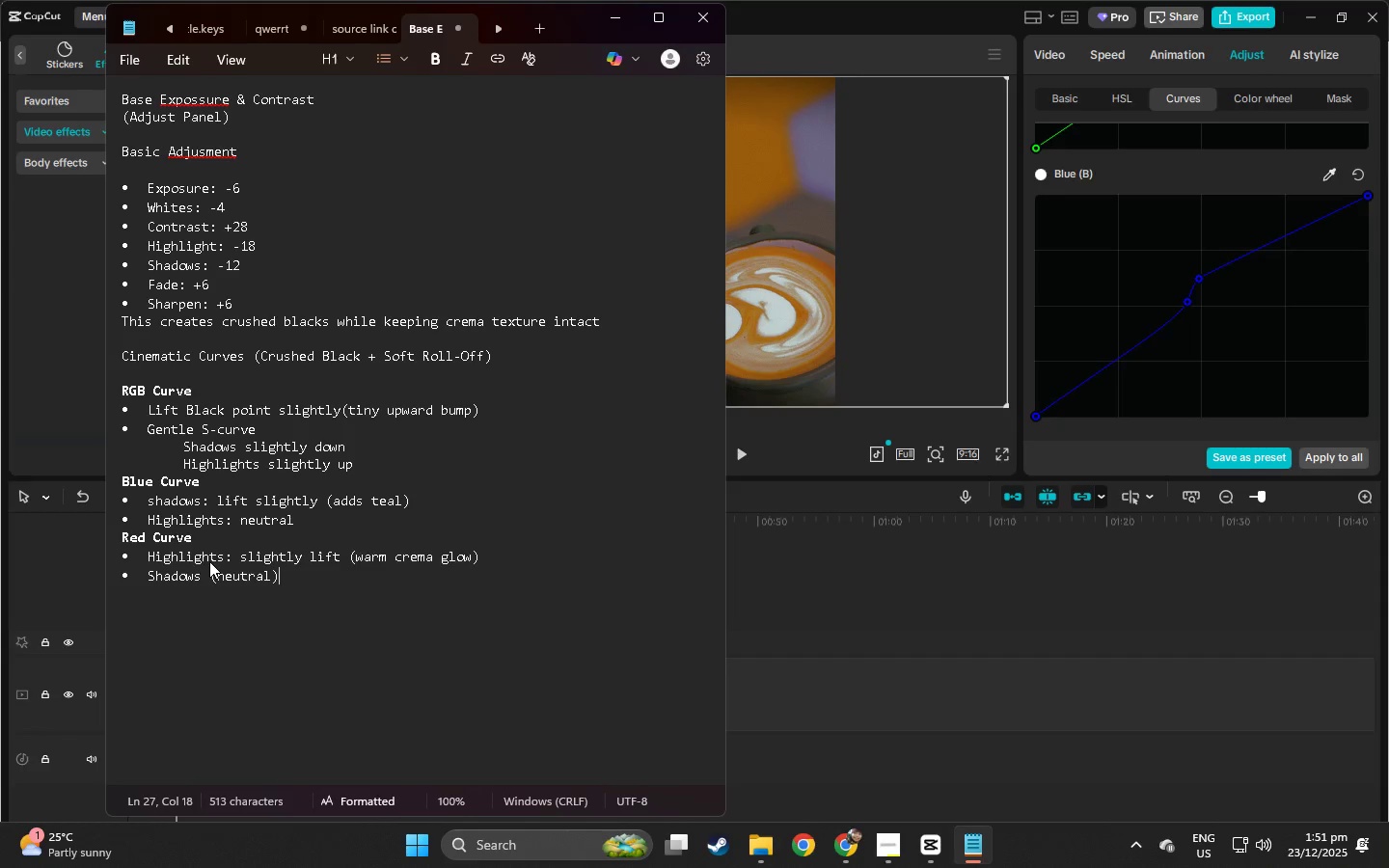 
key(Enter)
 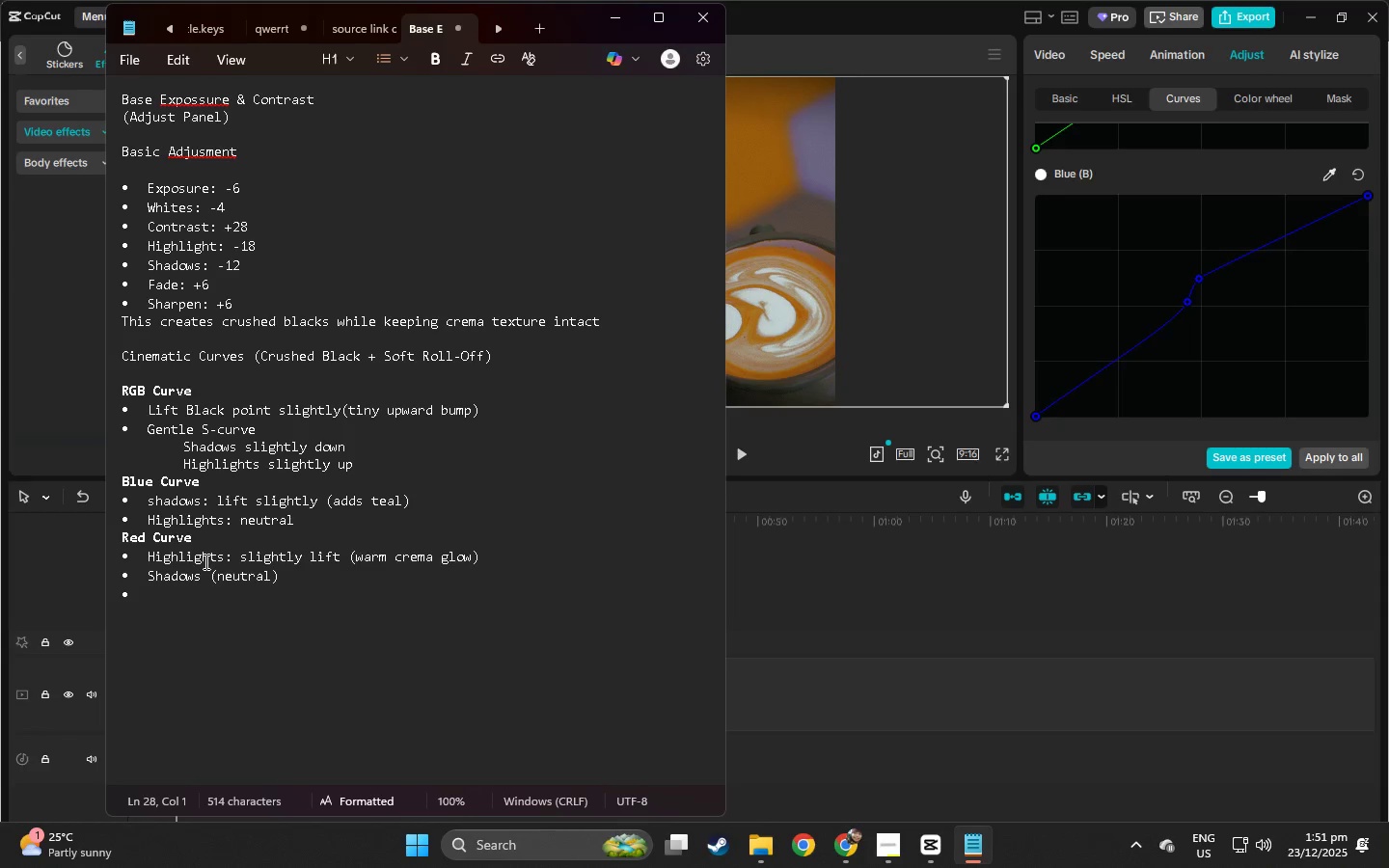 
key(Backspace)
type(``)
key(Backspace)
key(Backspace)
type(----This is where the :)
key(Backspace)
type("")
key(Backspace)
type(a)
key(Backspace)
type(Aftre)
key(Backspace)
key(Backspace)
type(er Ho)
key(Backspace)
key(Backspace)
key(Backspace)
type(-HOur)
key(Backspace)
key(Backspace)
type(o)
key(Backspace)
key(Backspace)
type(ours:)
key(Backspace)
type("")
key(Backspace)
type( luxuu)
key(Backspace)
type(ry feel u)
key(Backspace)
type(is created)
 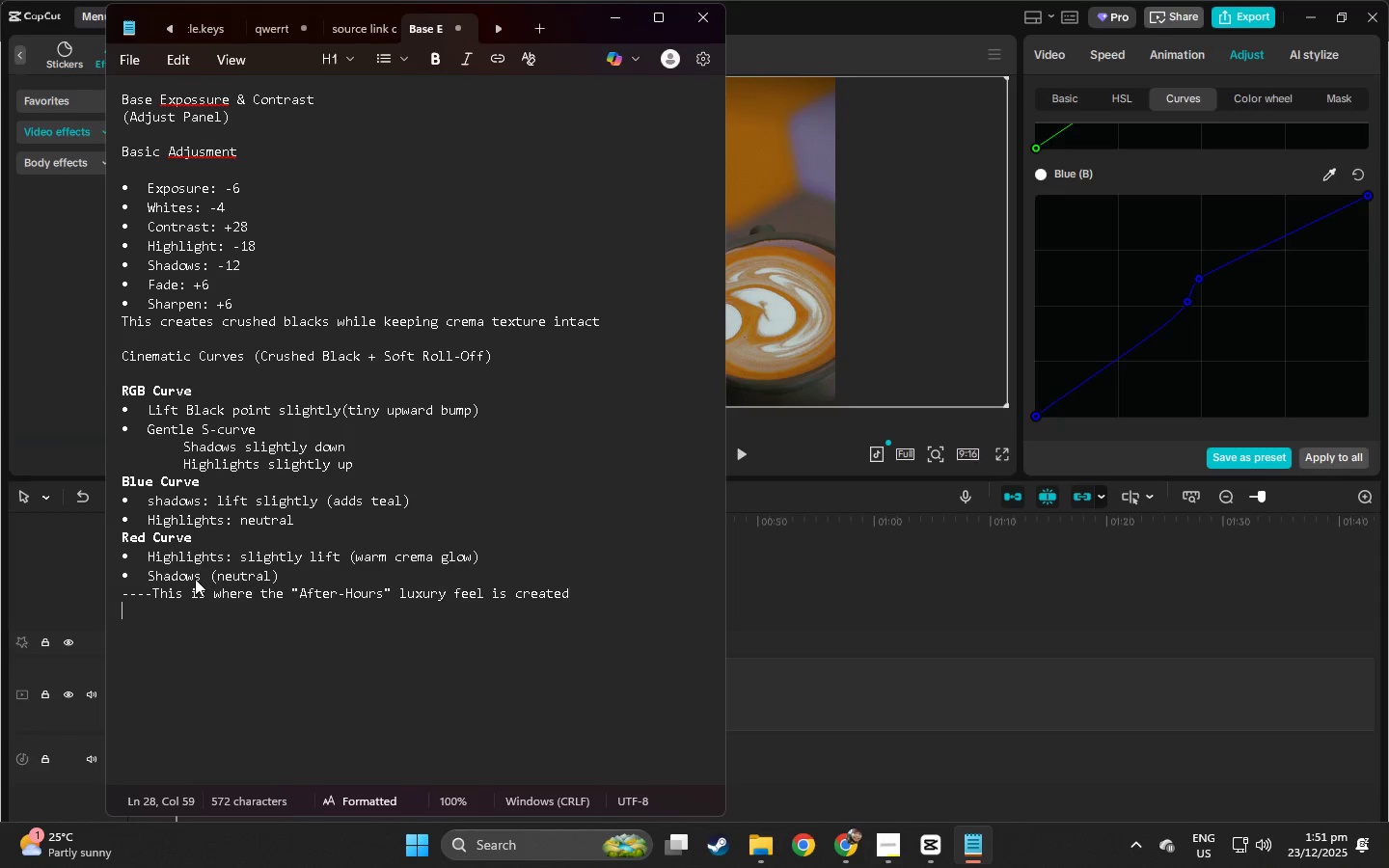 
 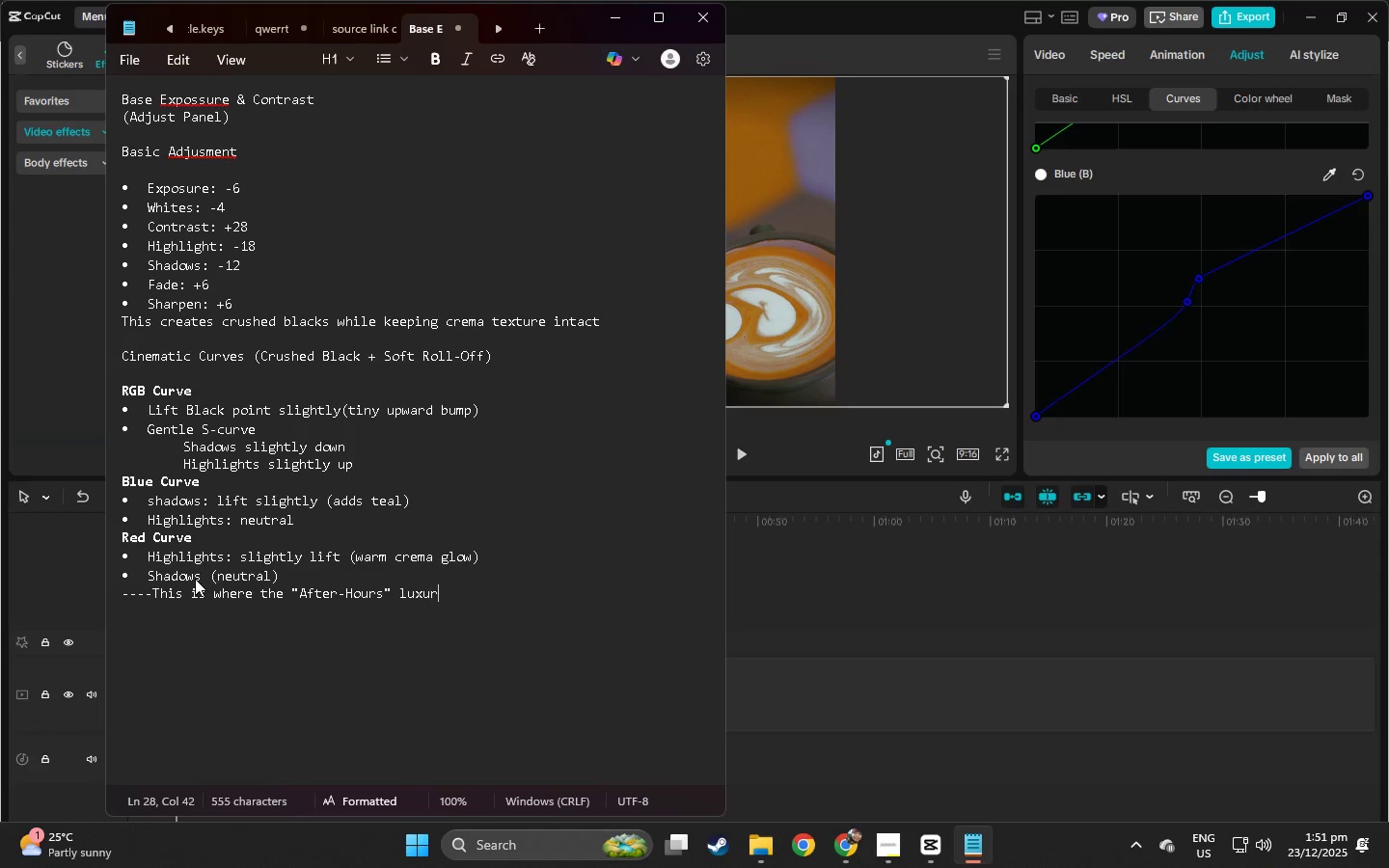 
key(Enter)
 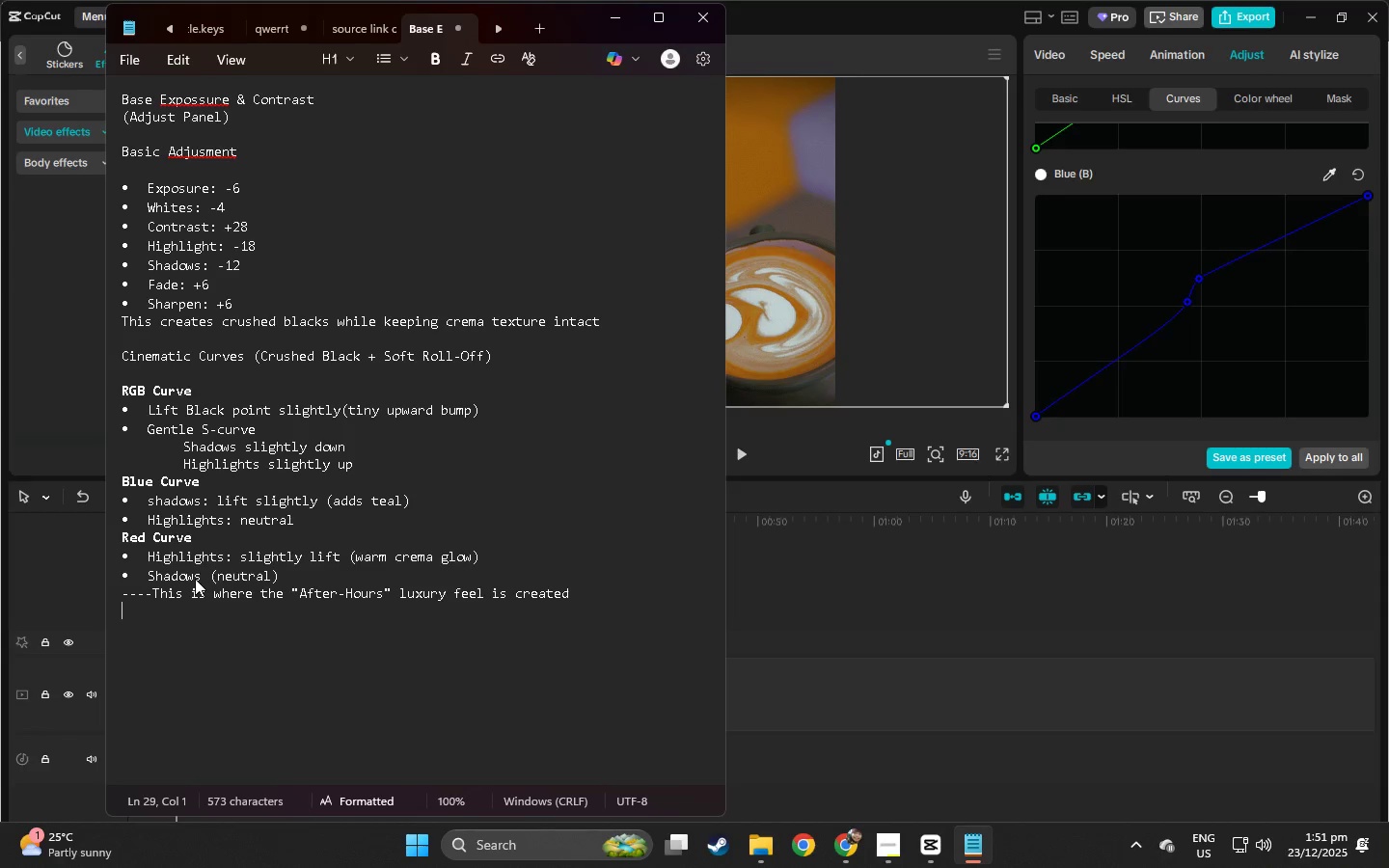 
key(Enter)
 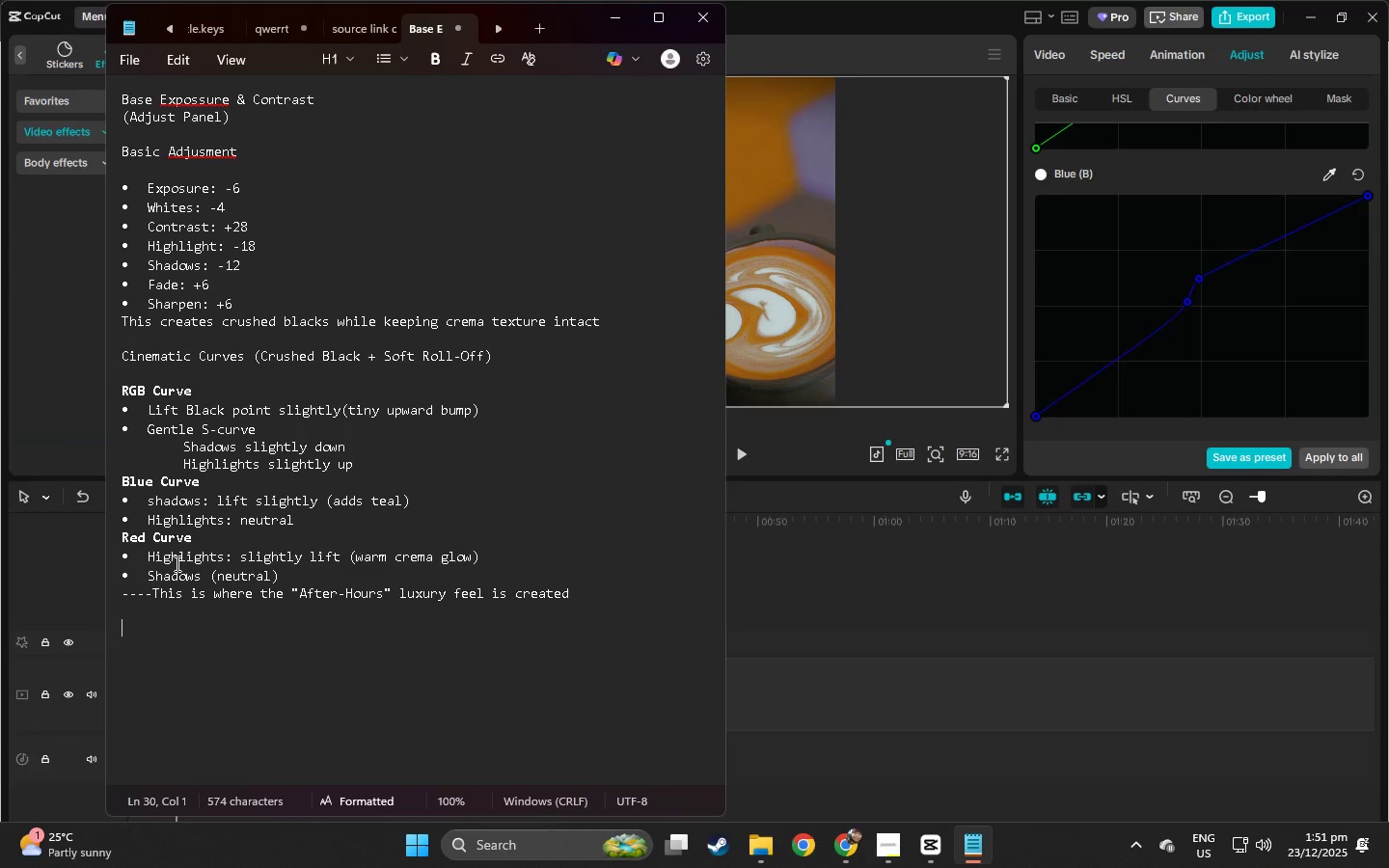 
type(G)
key(Backspace)
type(HSL COlor)
key(Backspace)
key(Backspace)
key(Backspace)
key(Backspace)
type(olor Pres)
key(Backspace)
type(cission (Teal )
 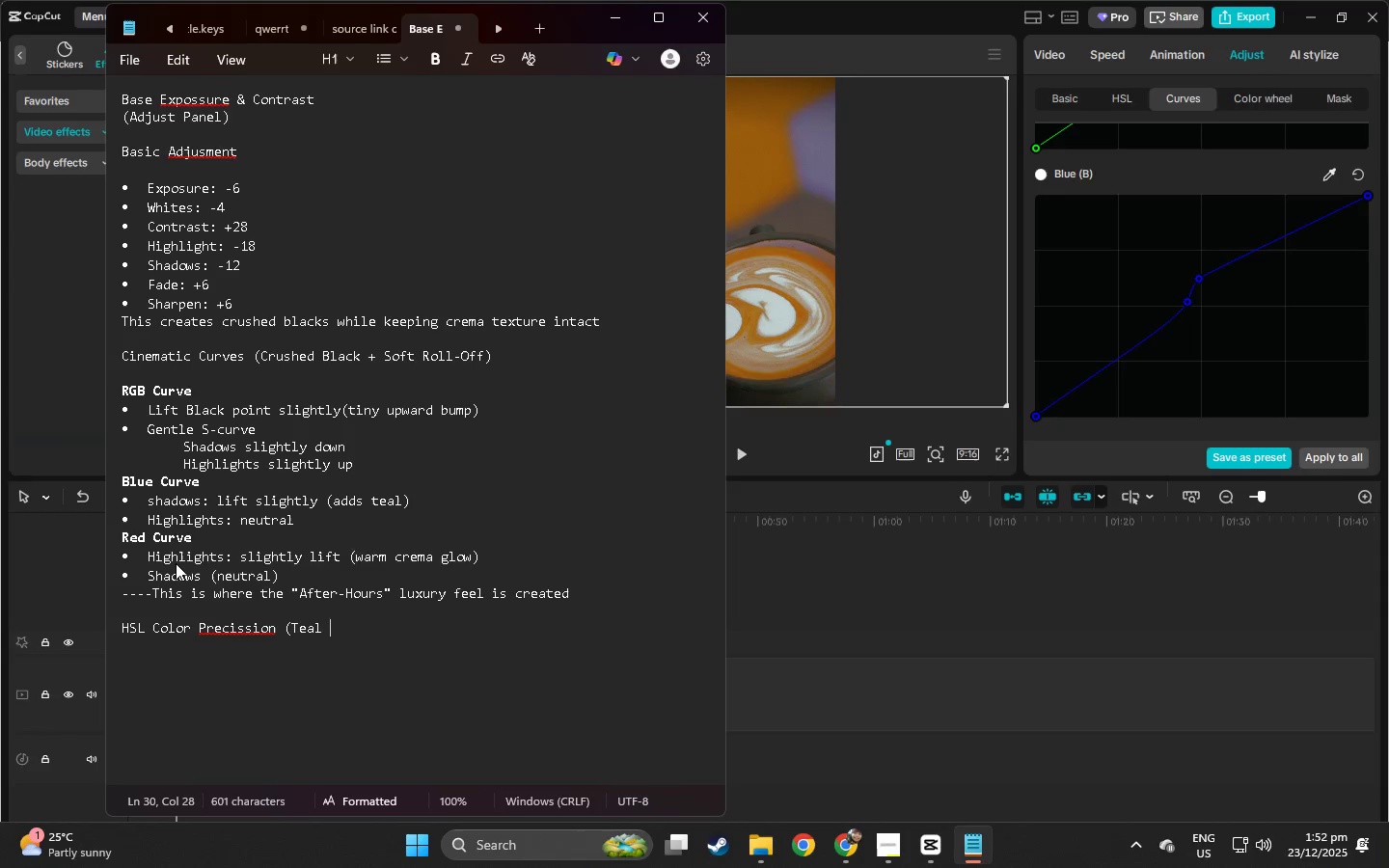 
 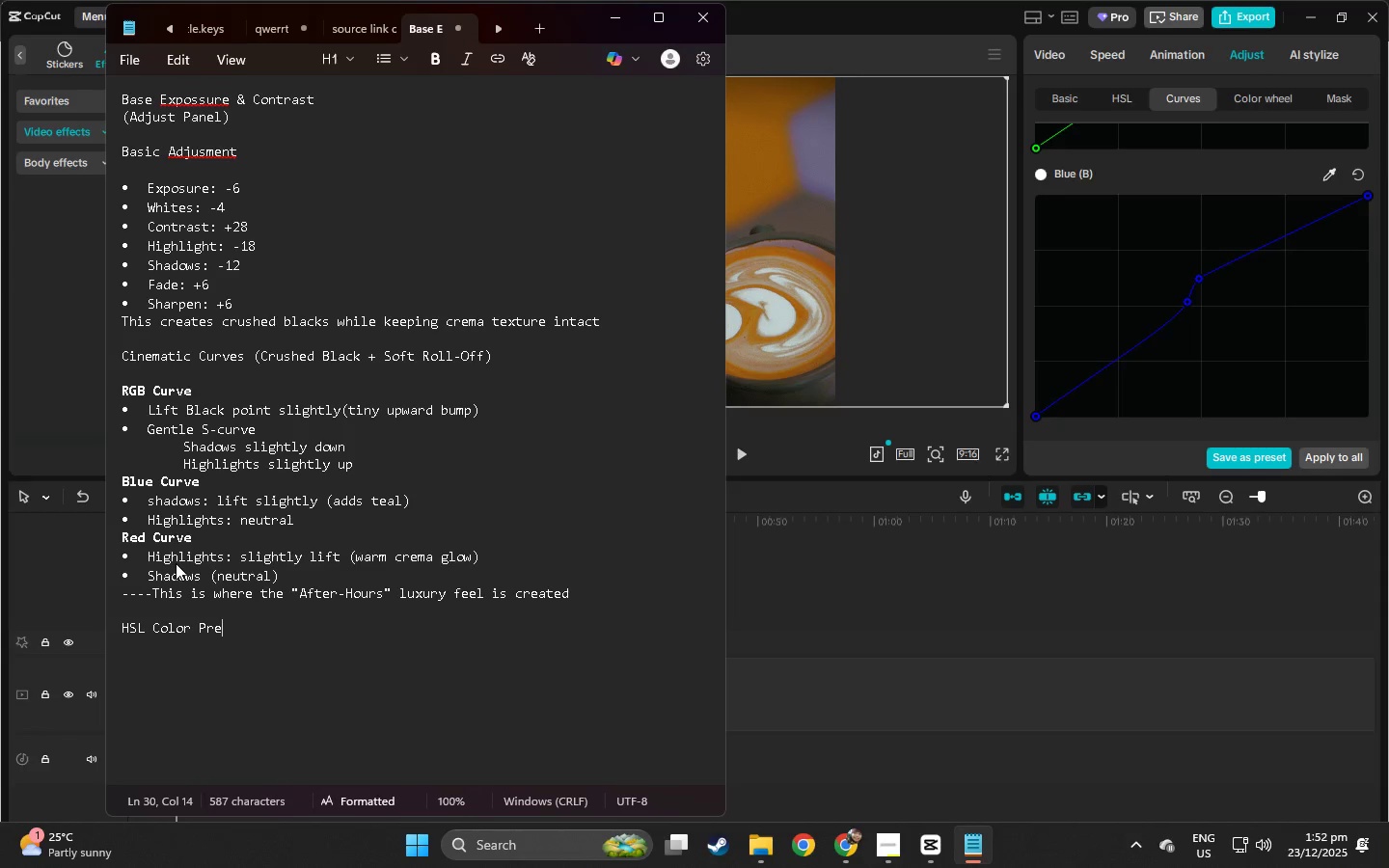 
hold_key(key=ShiftLeft, duration=0.78)
 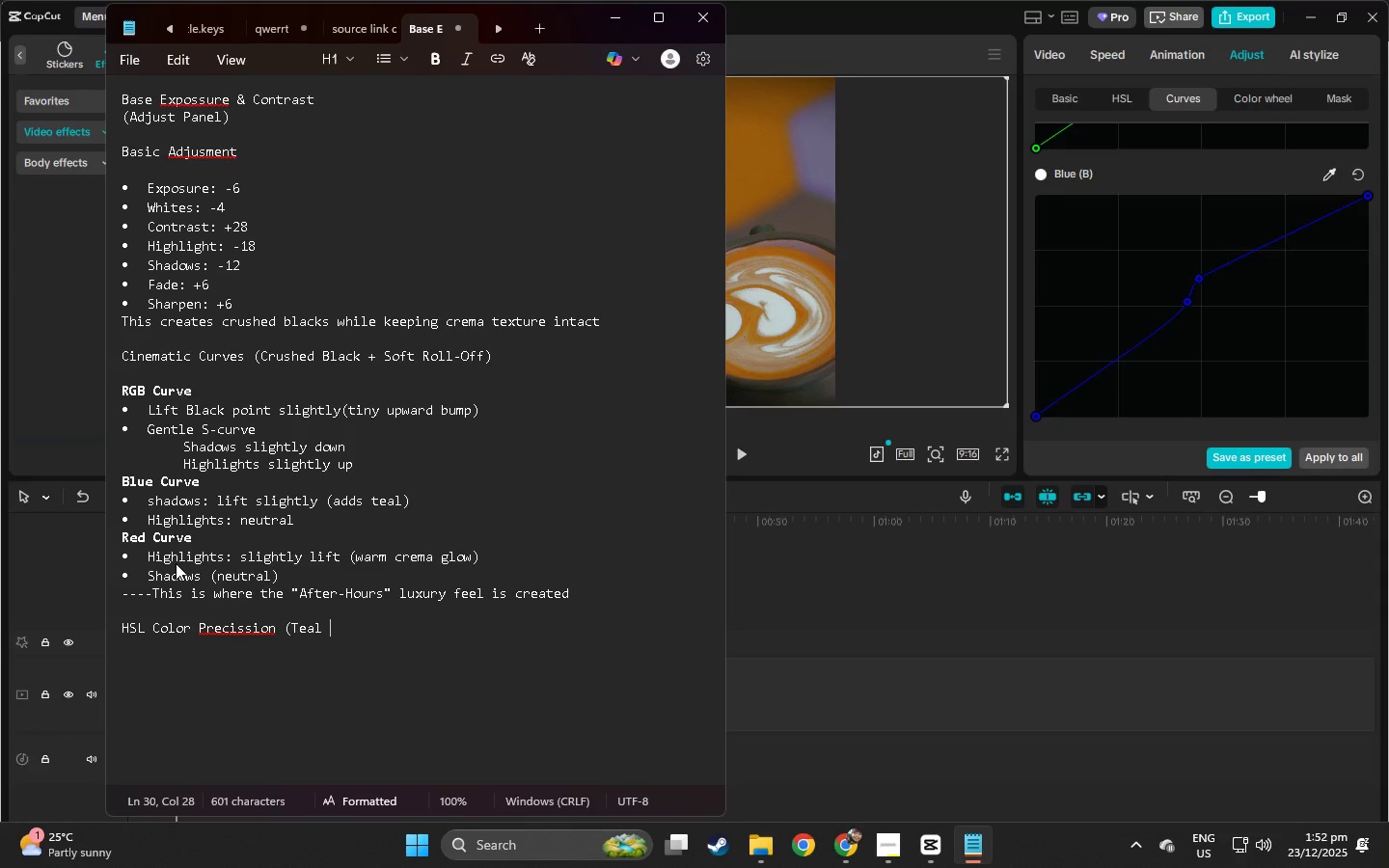 
hold_key(key=ShiftLeft, duration=1.5)
 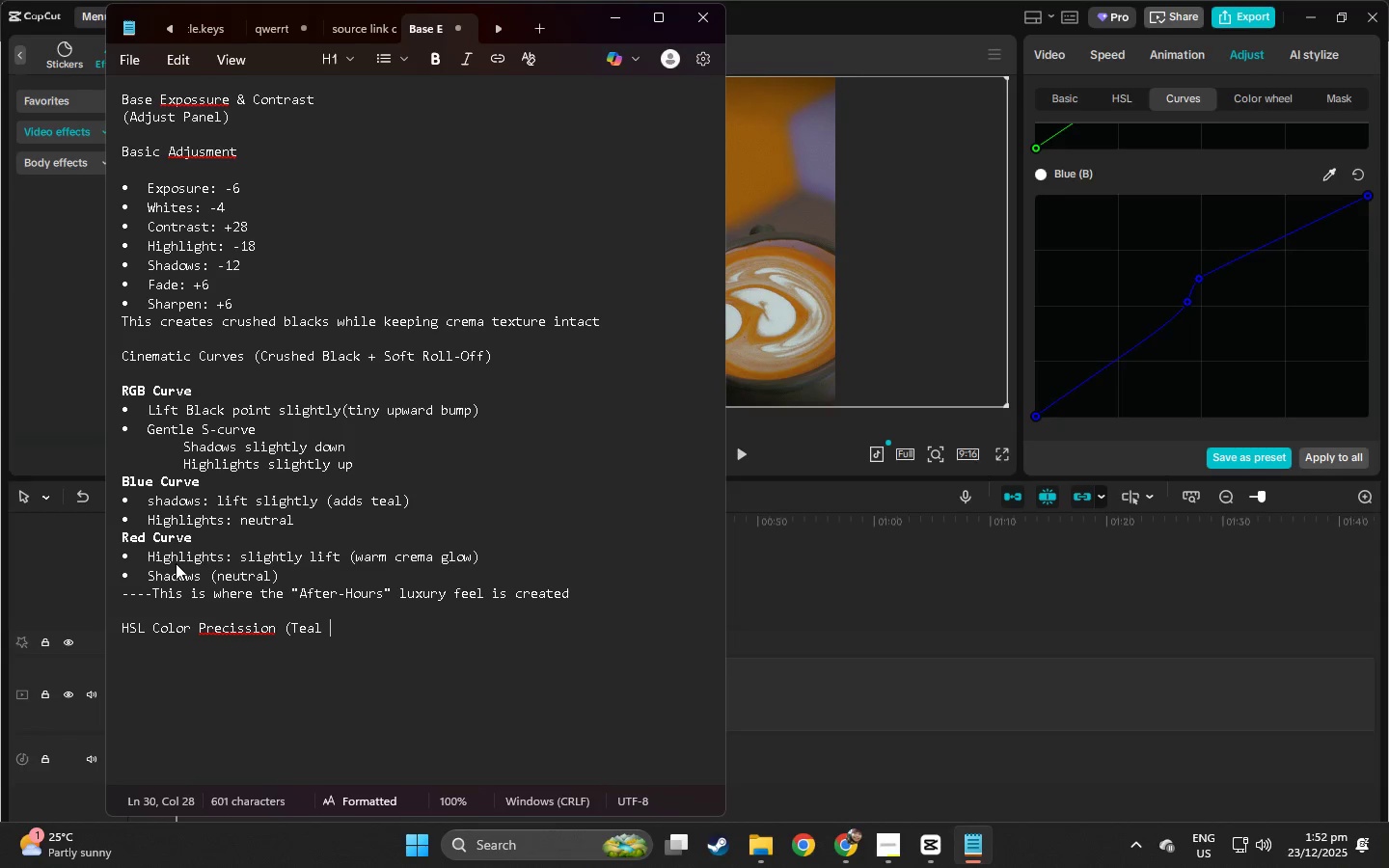 
type(& Gold COnt)
key(Backspace)
key(Backspace)
key(Backspace)
type(ontrol))
 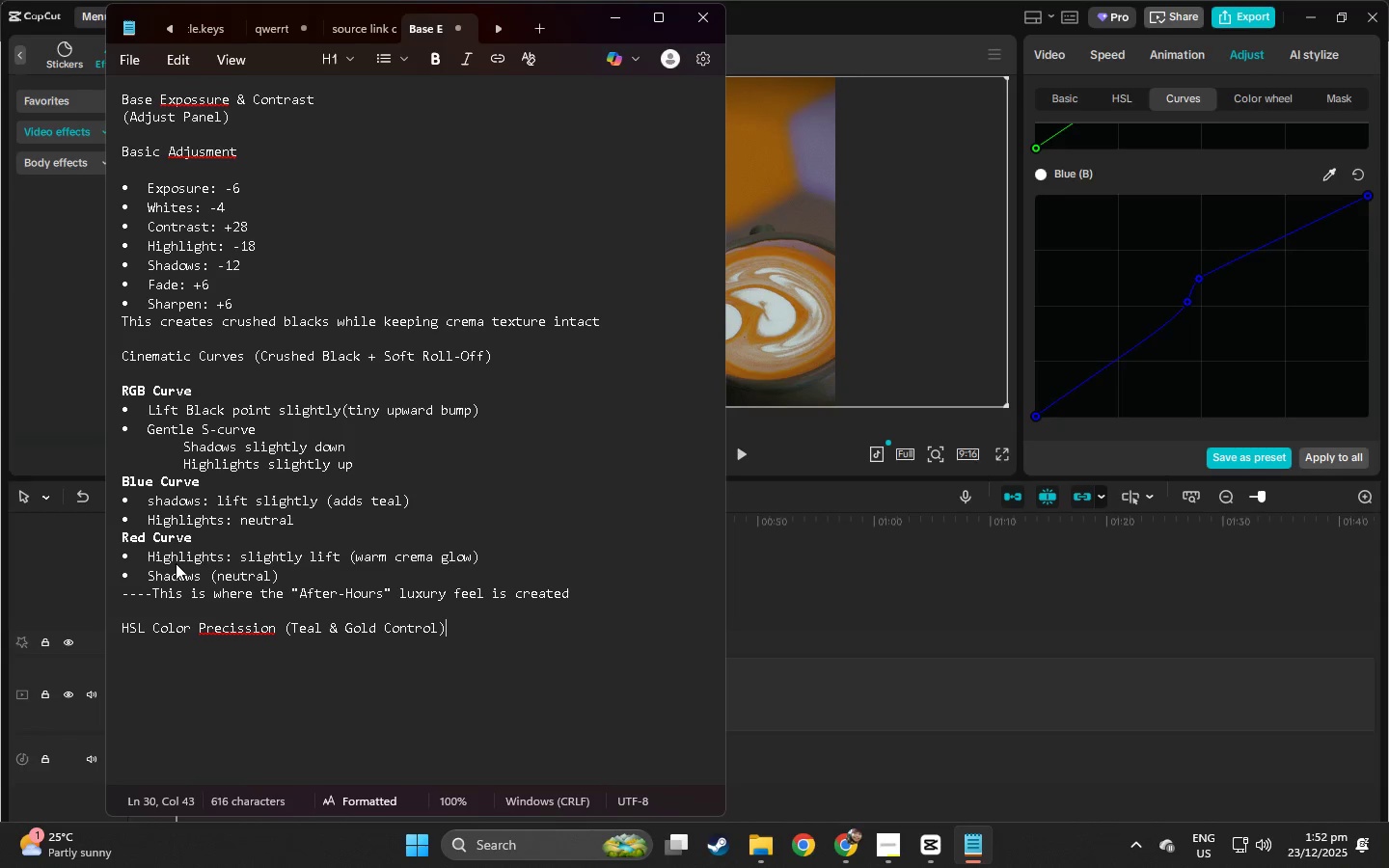 
key(Enter)
 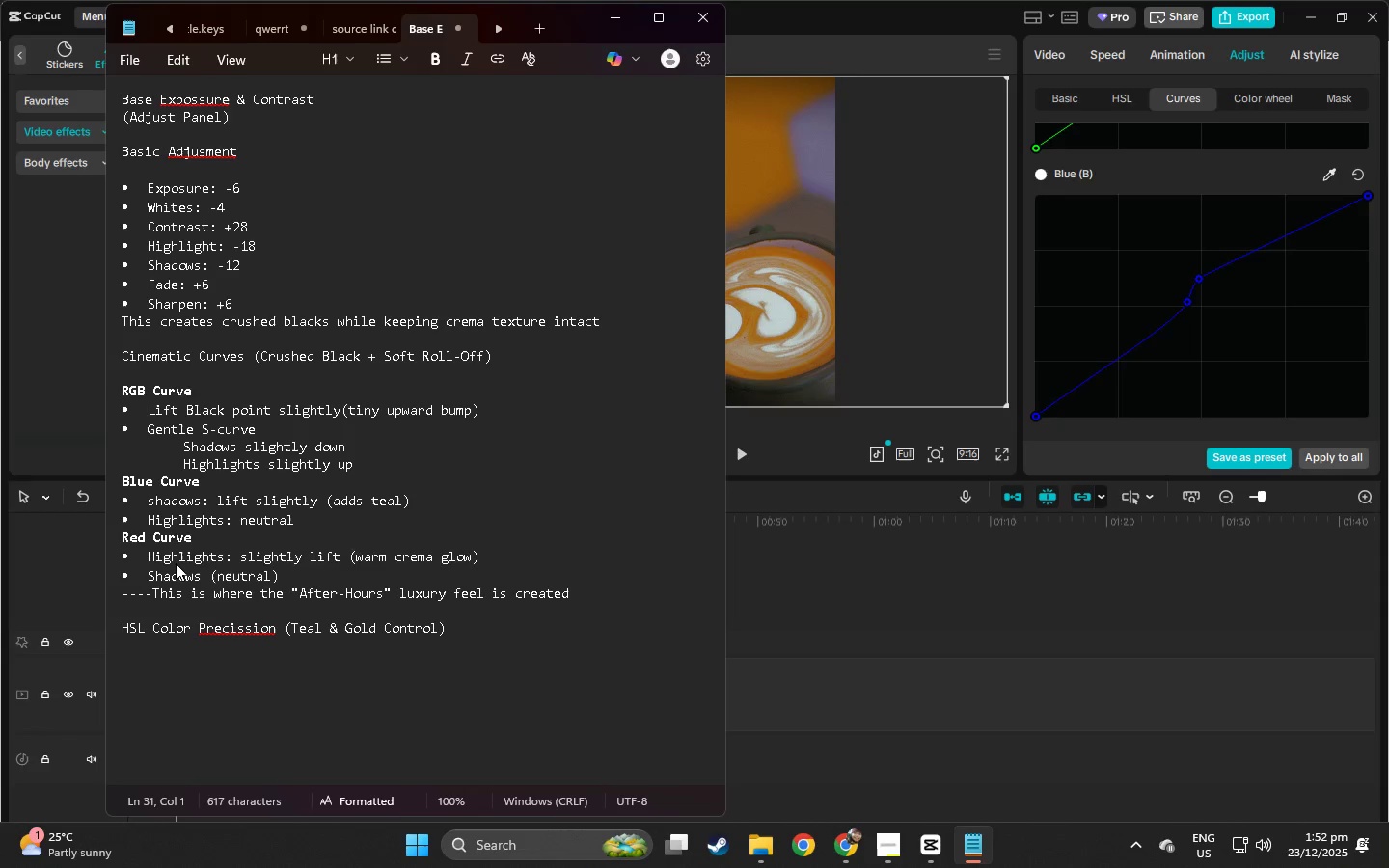 
type(Orange (Crema/Wood_))
key(Backspace)
key(Backspace)
type())
 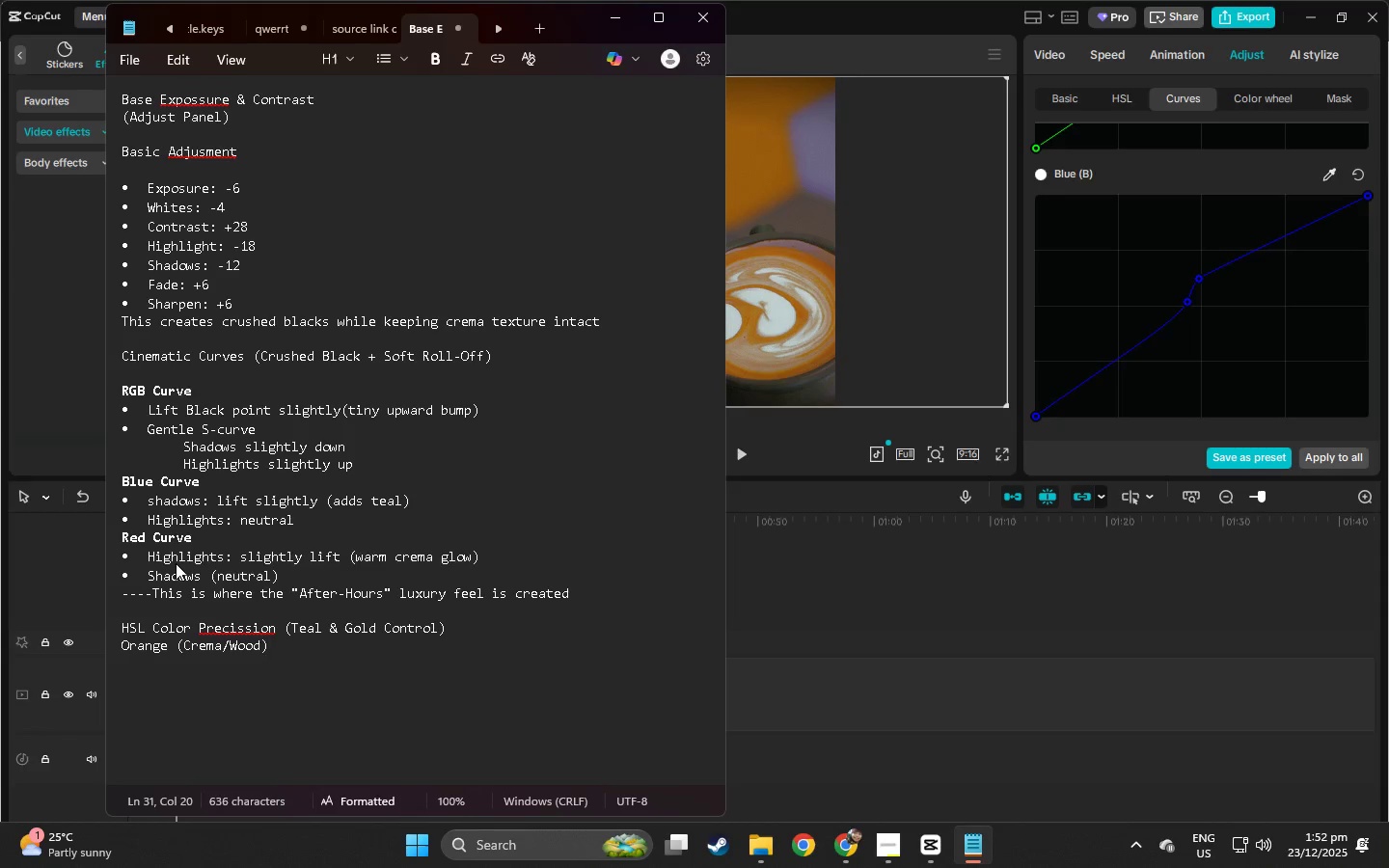 
key(Enter)
 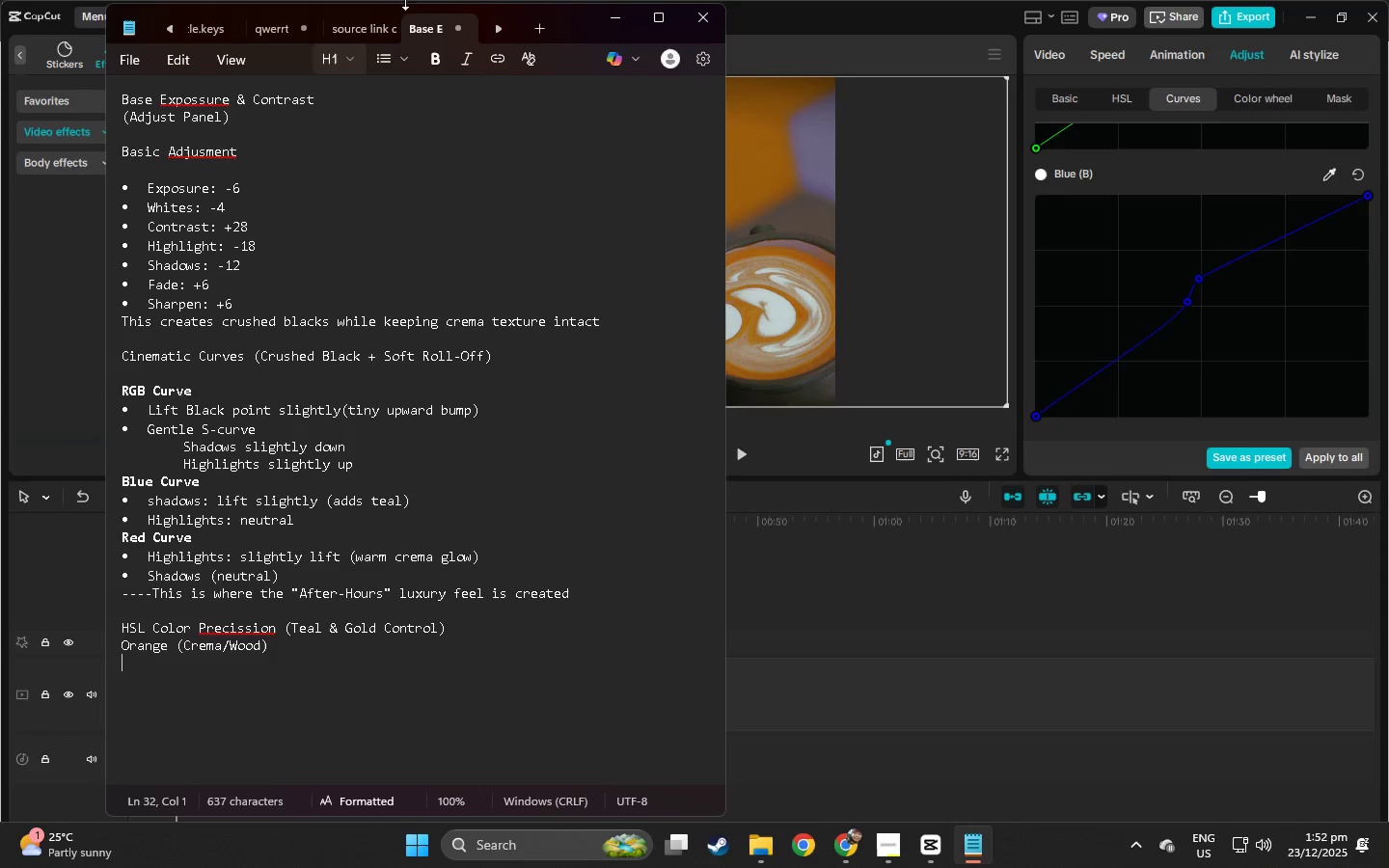 
left_click([378, 55])
 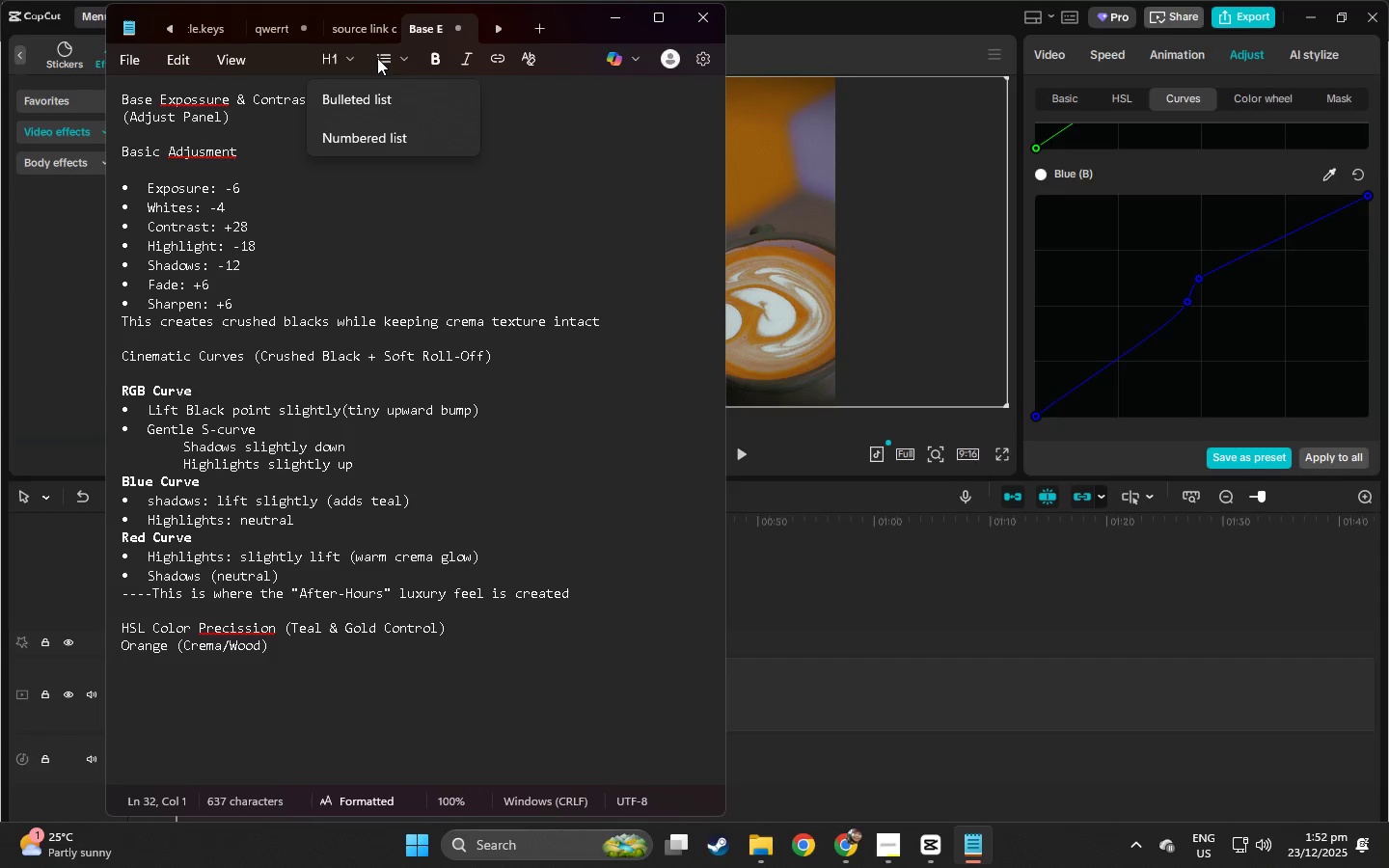 
left_click([379, 86])
 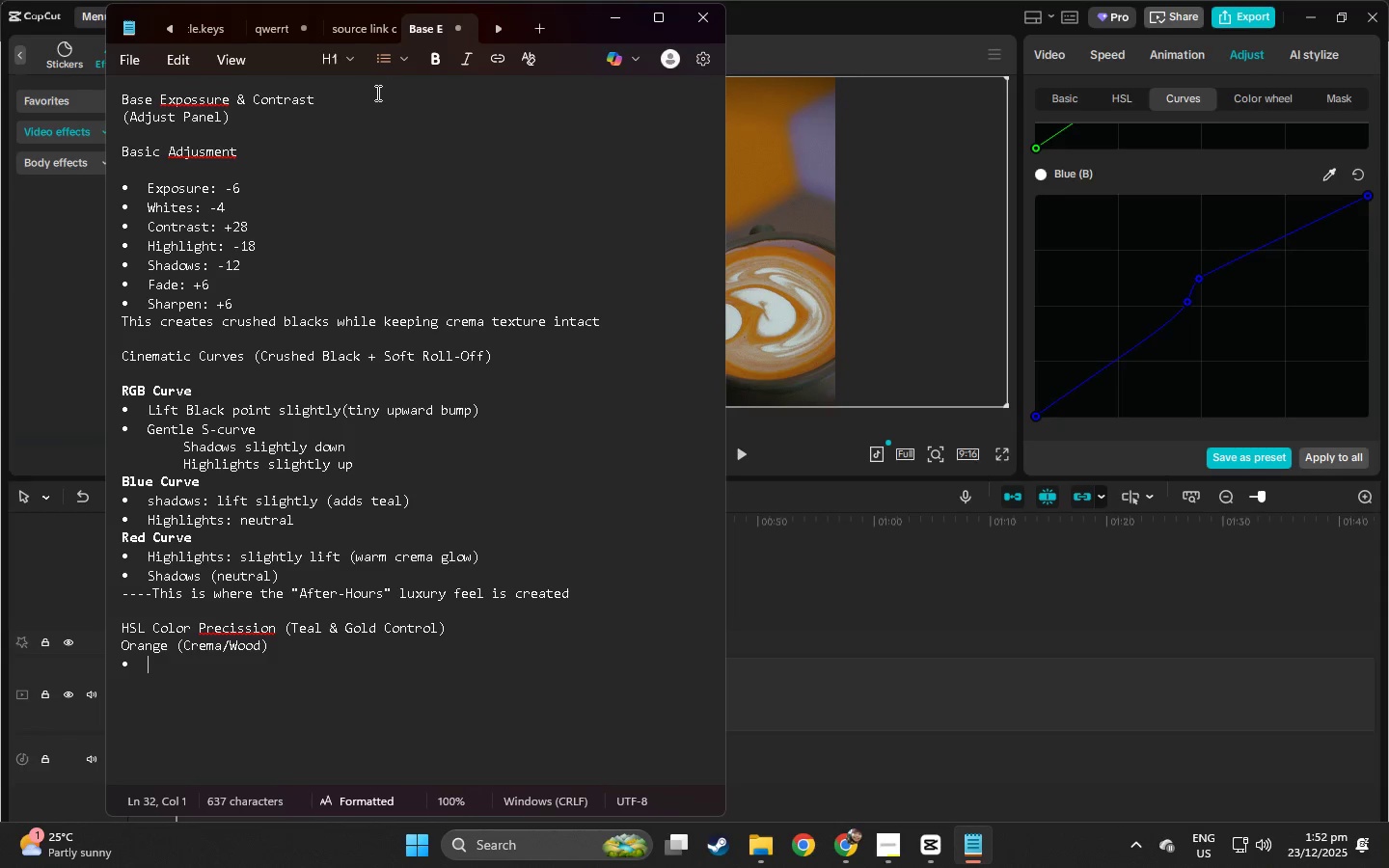 
type(Hue: -4)
 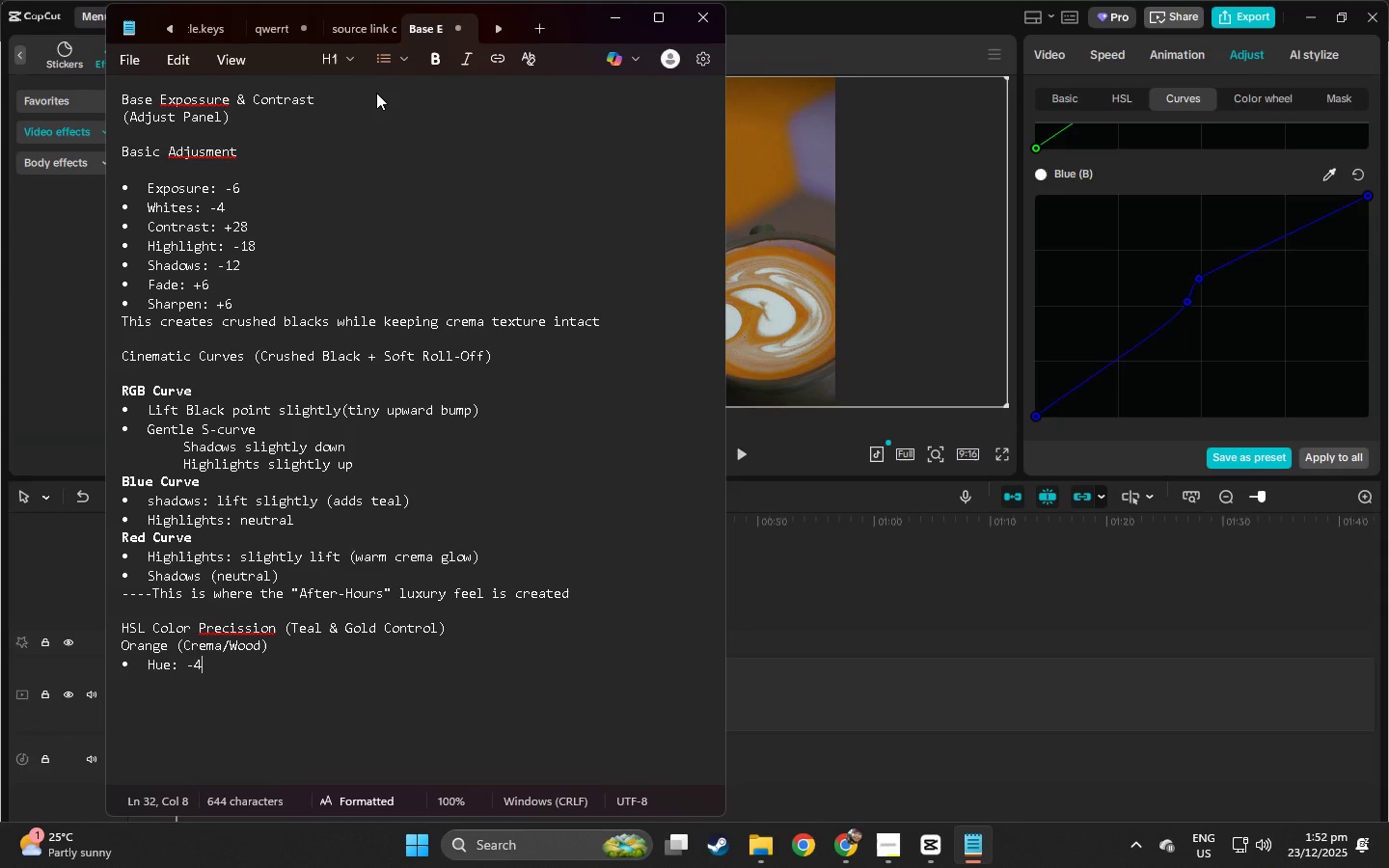 
key(Enter)
 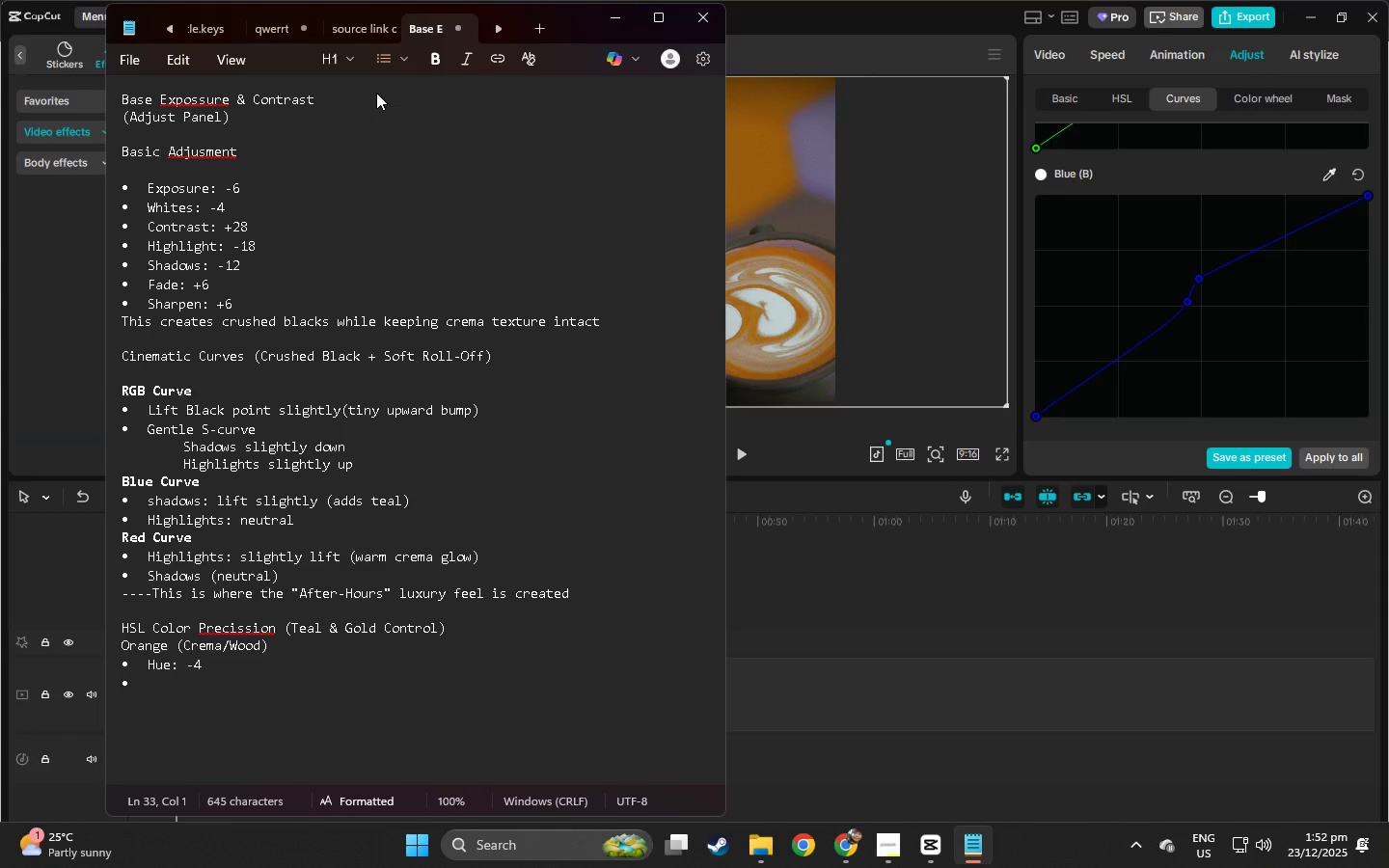 
type(St)
key(Backspace)
type(at)
 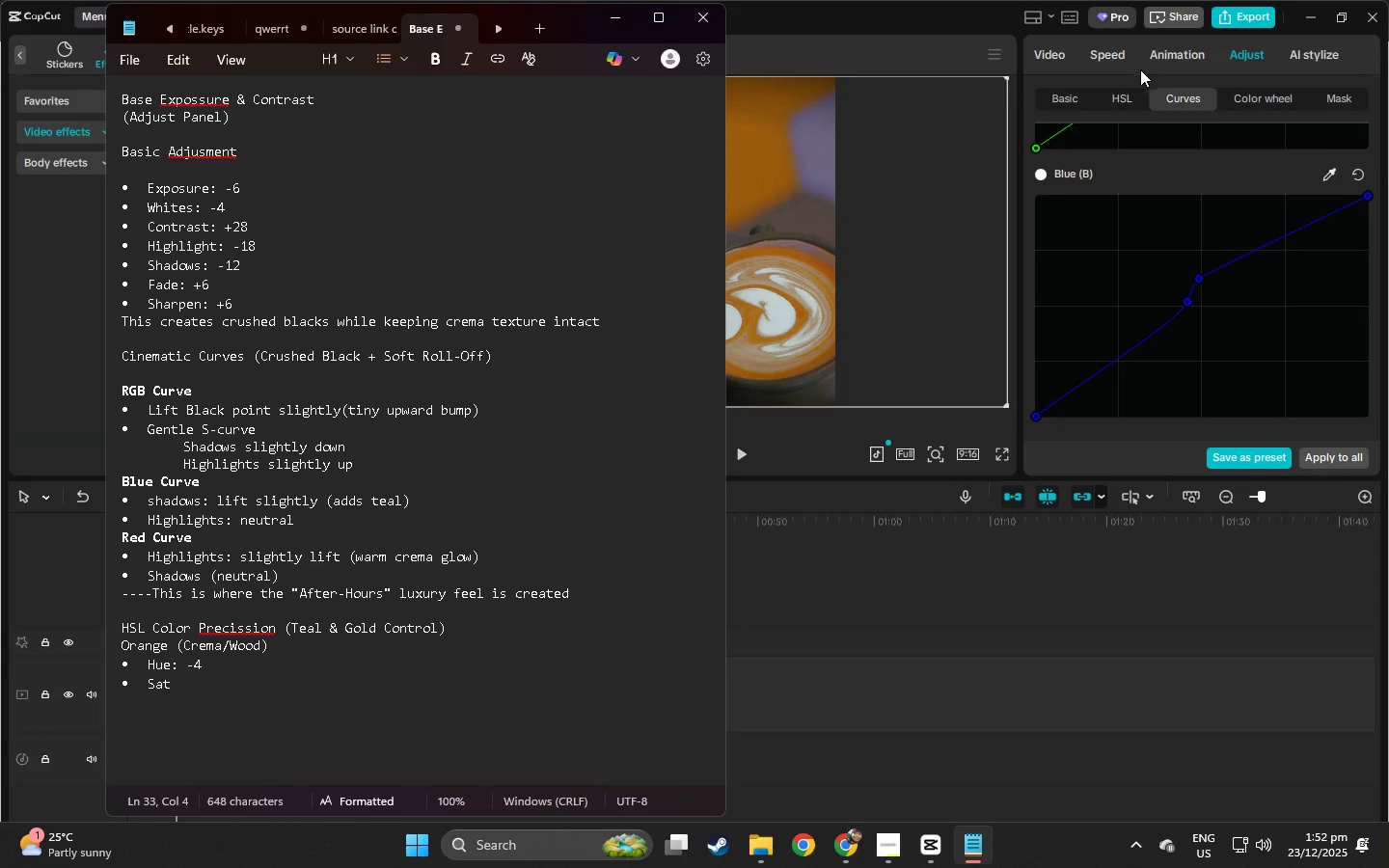 
left_click([1112, 97])
 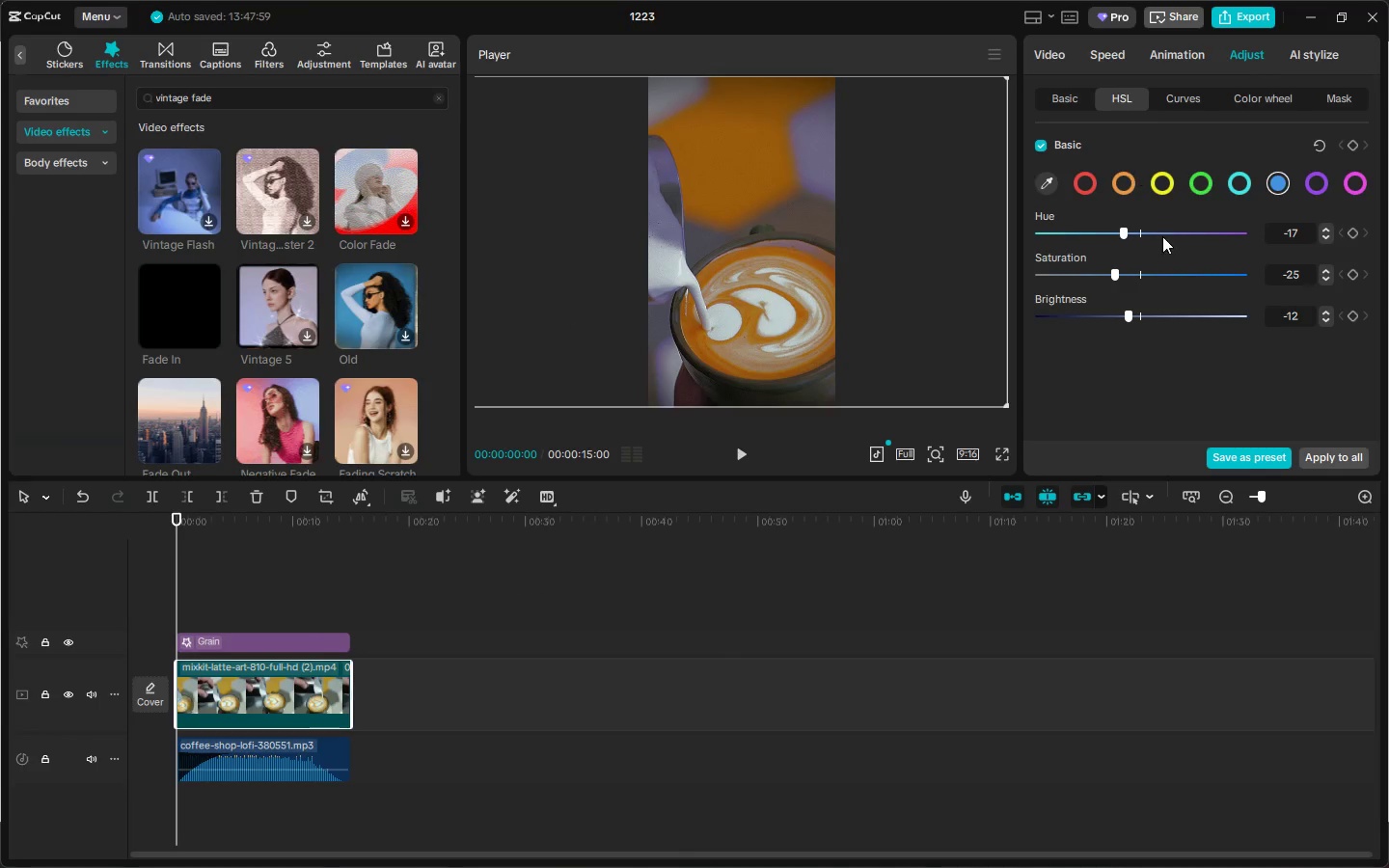 
scroll: coordinate [1177, 254], scroll_direction: down, amount: 2.0
 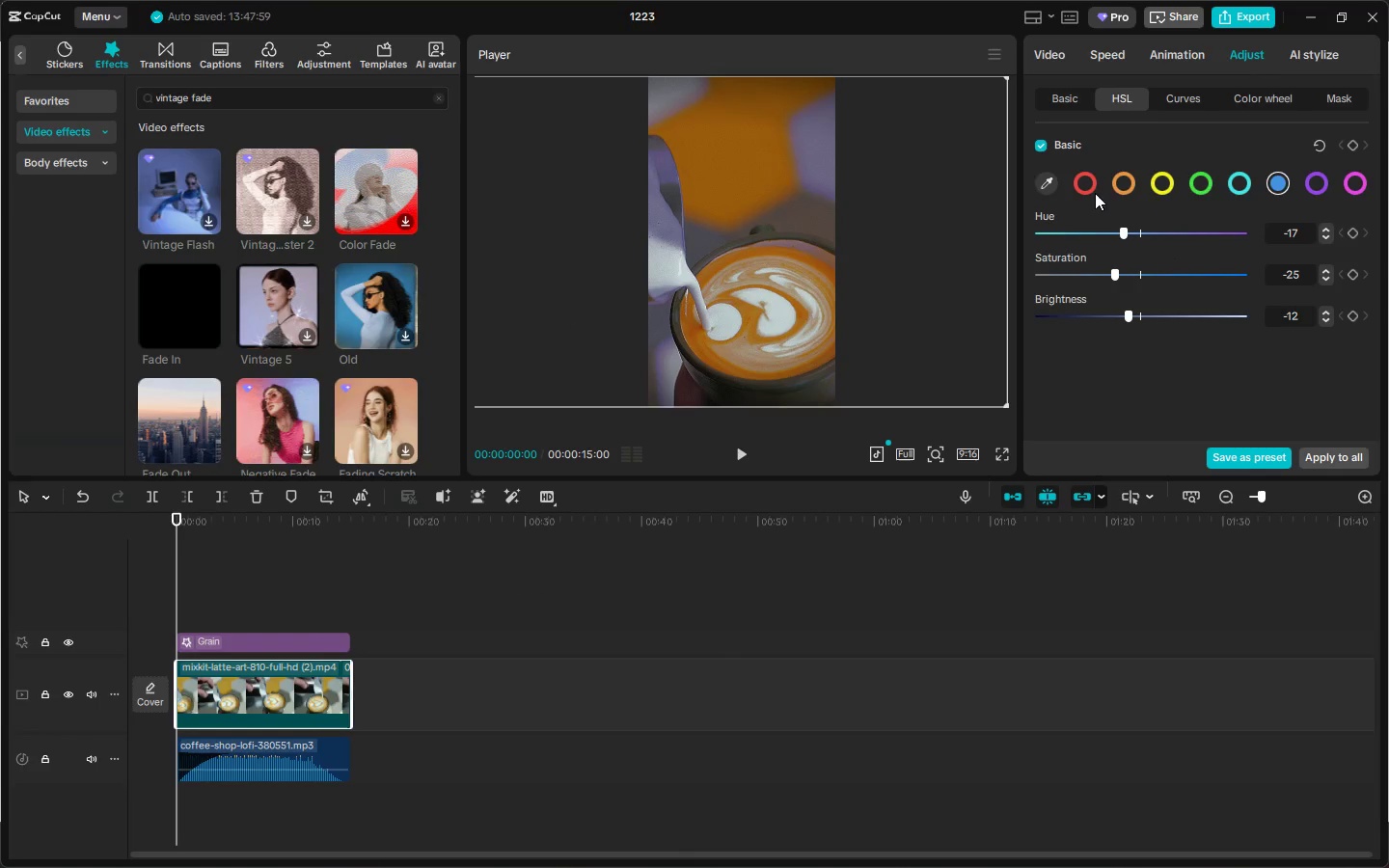 
left_click([1115, 185])
 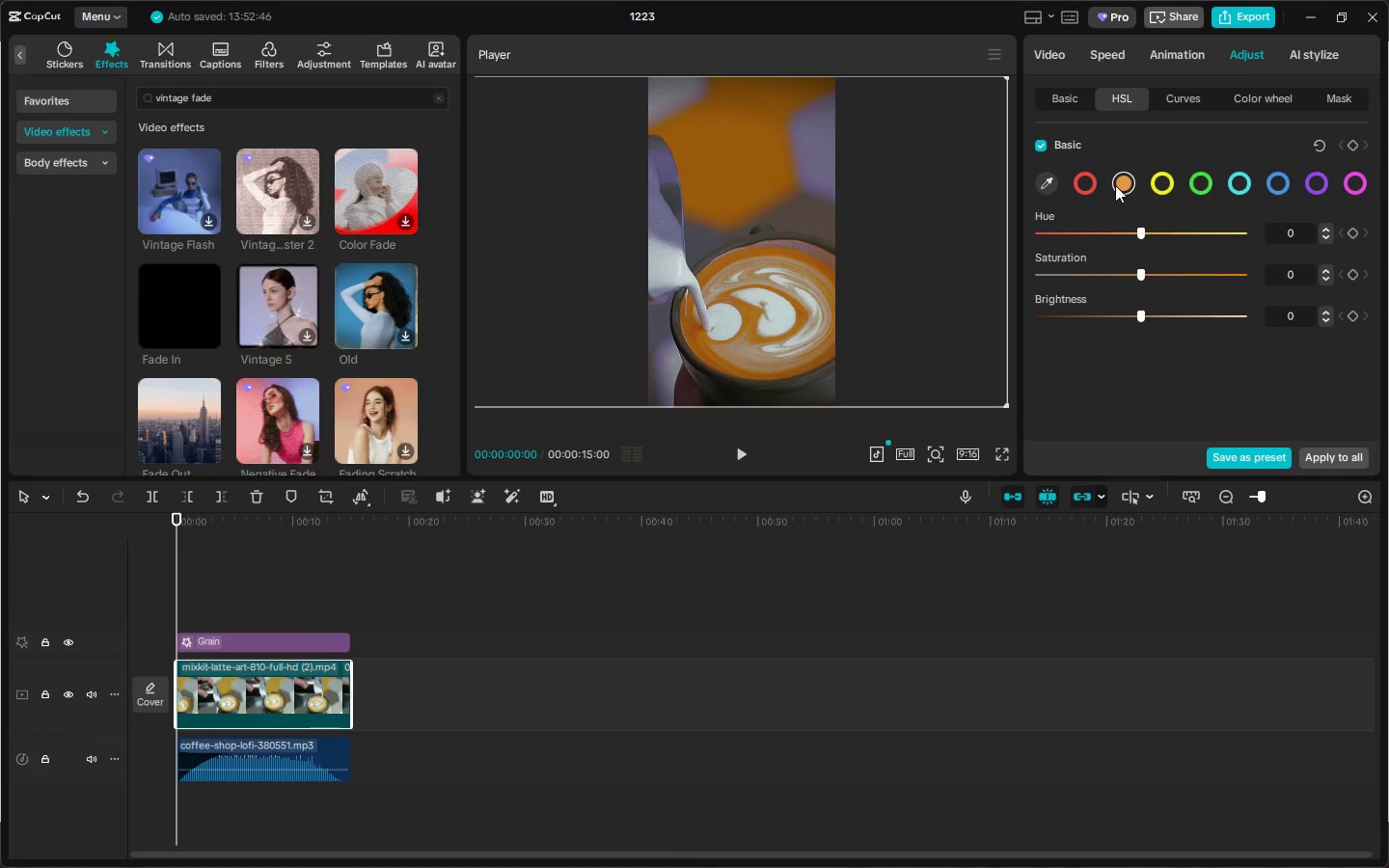 
key(Alt+AltLeft)
 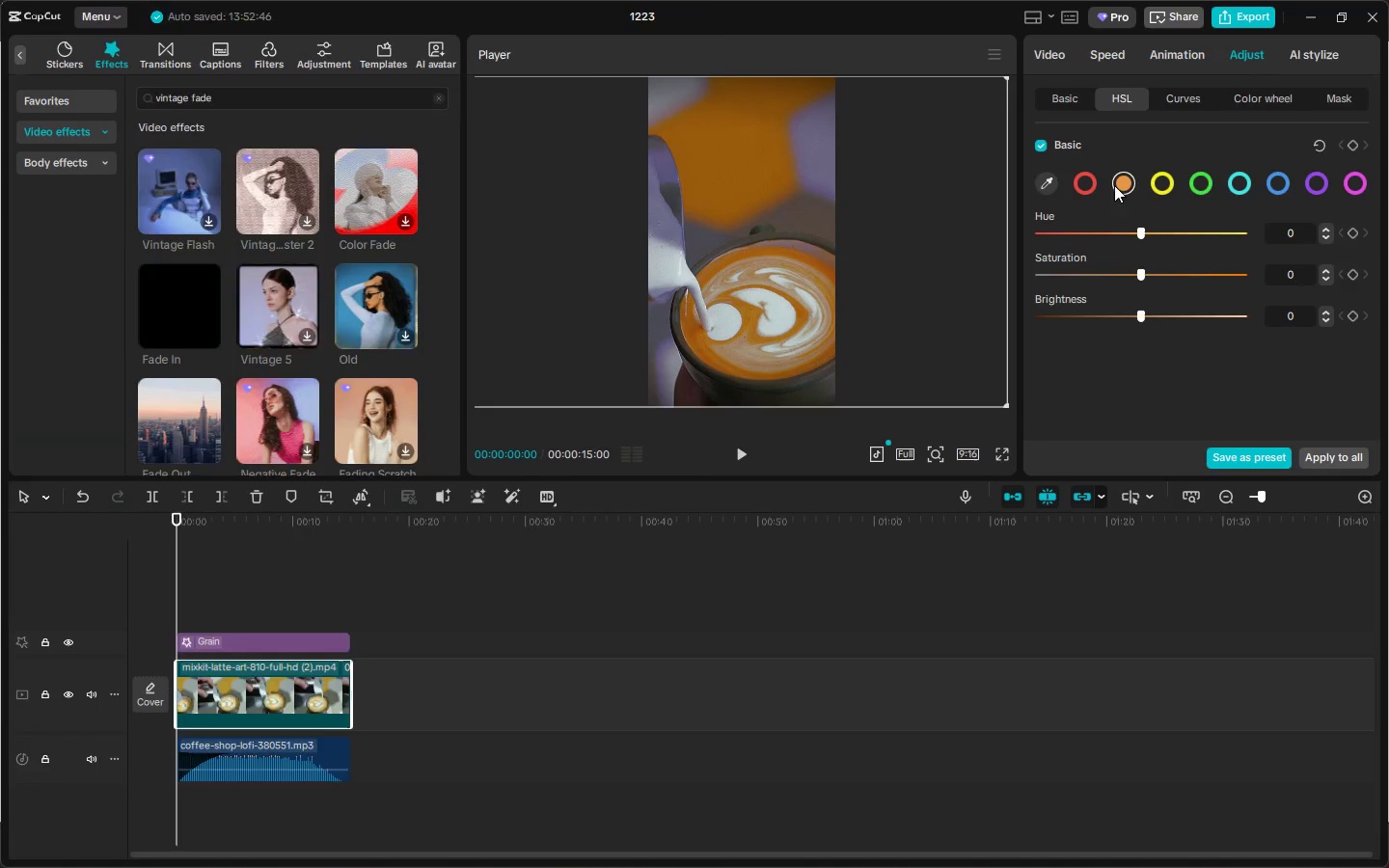 
key(Alt+Tab)
 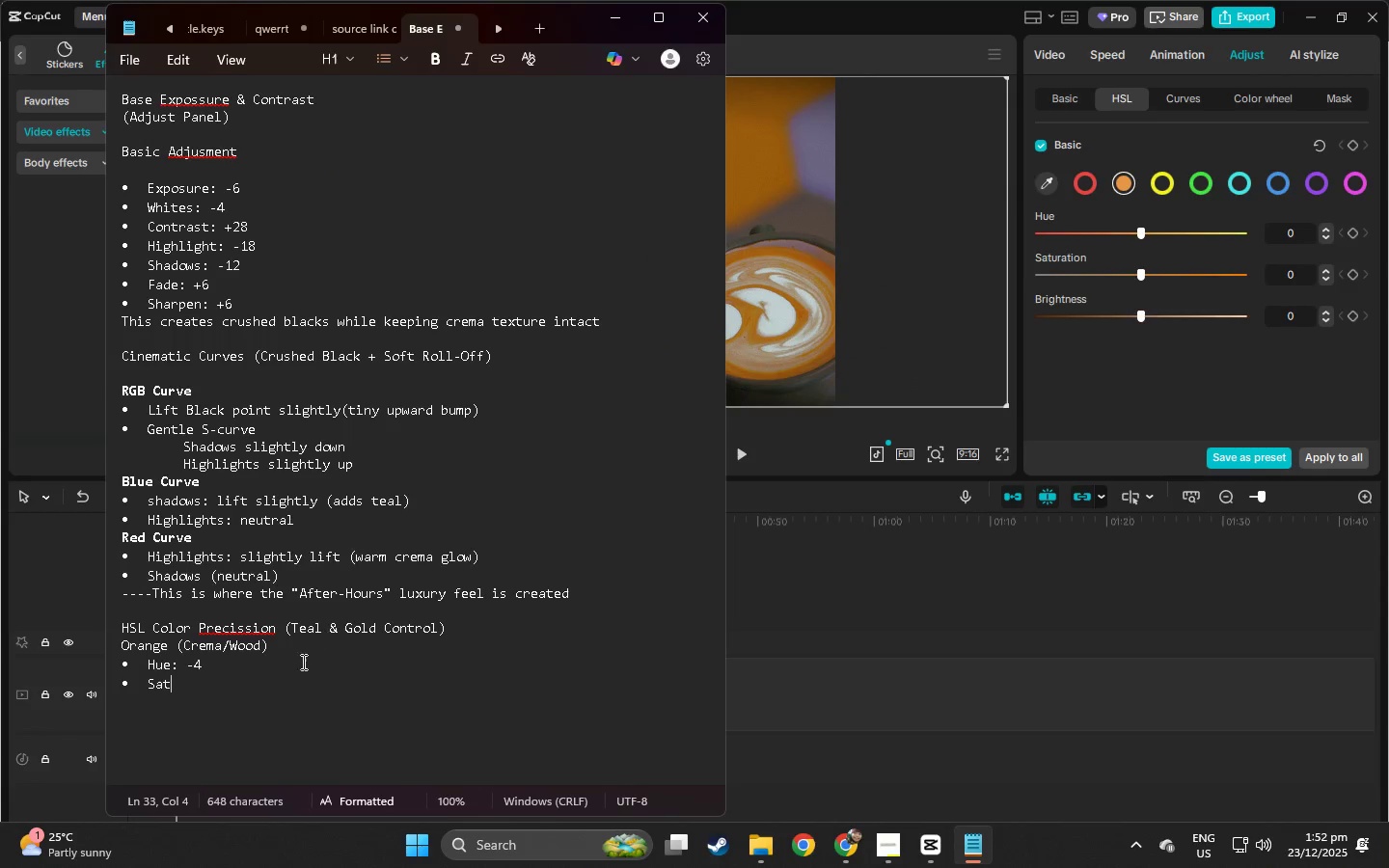 
left_click([252, 681])
 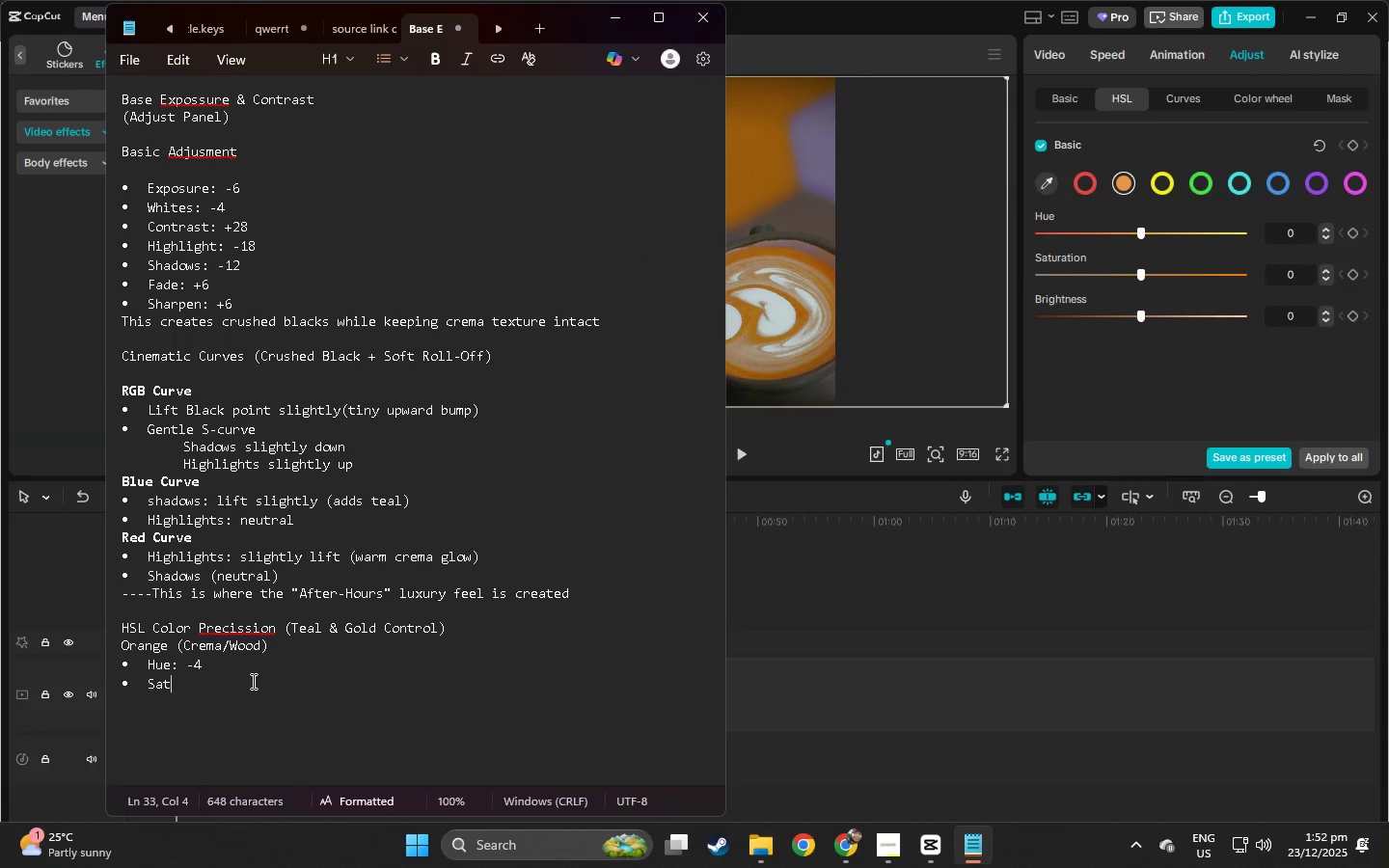 
type(ur)
 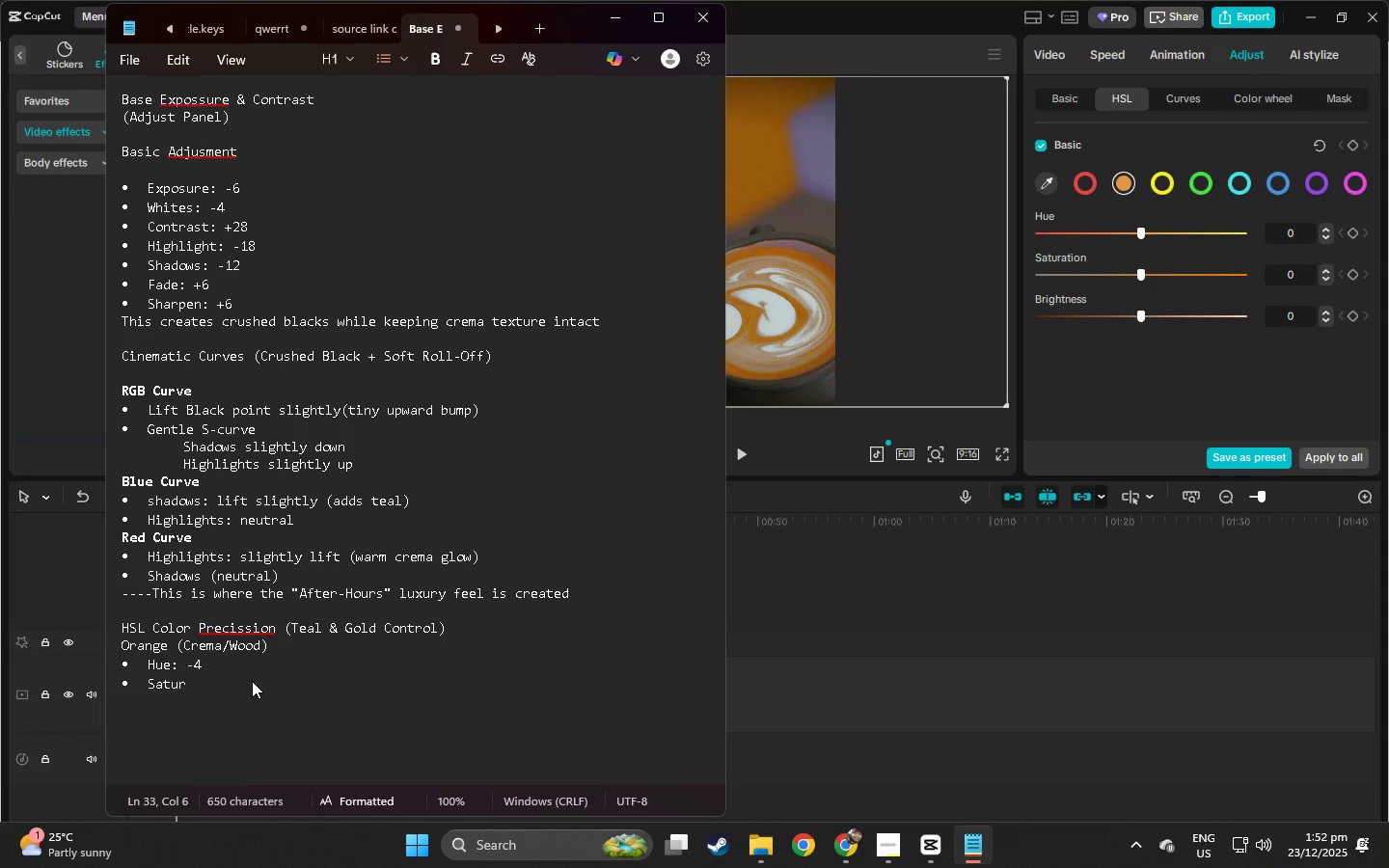 
key(Alt+AltLeft)
 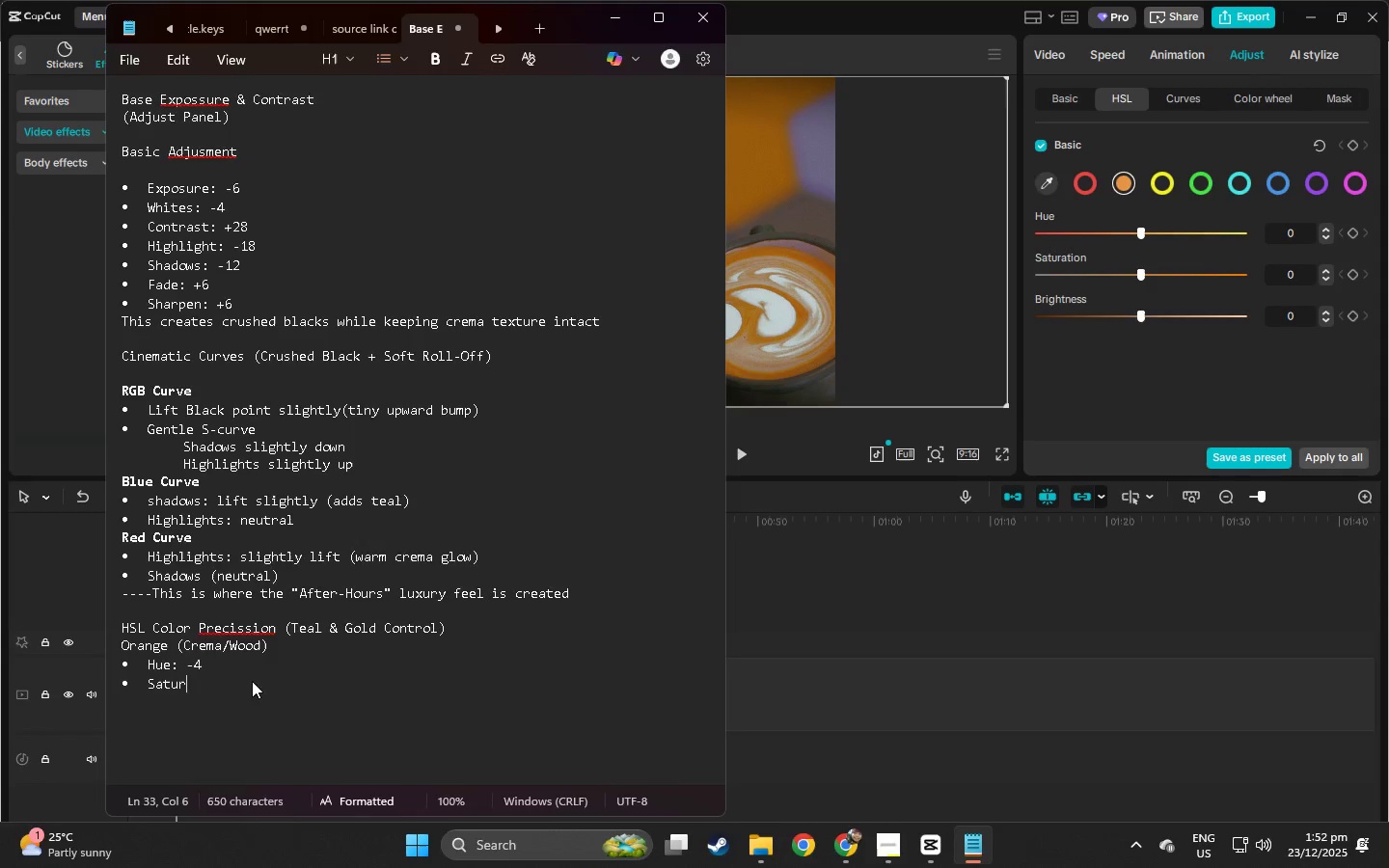 
key(Alt+Tab)
 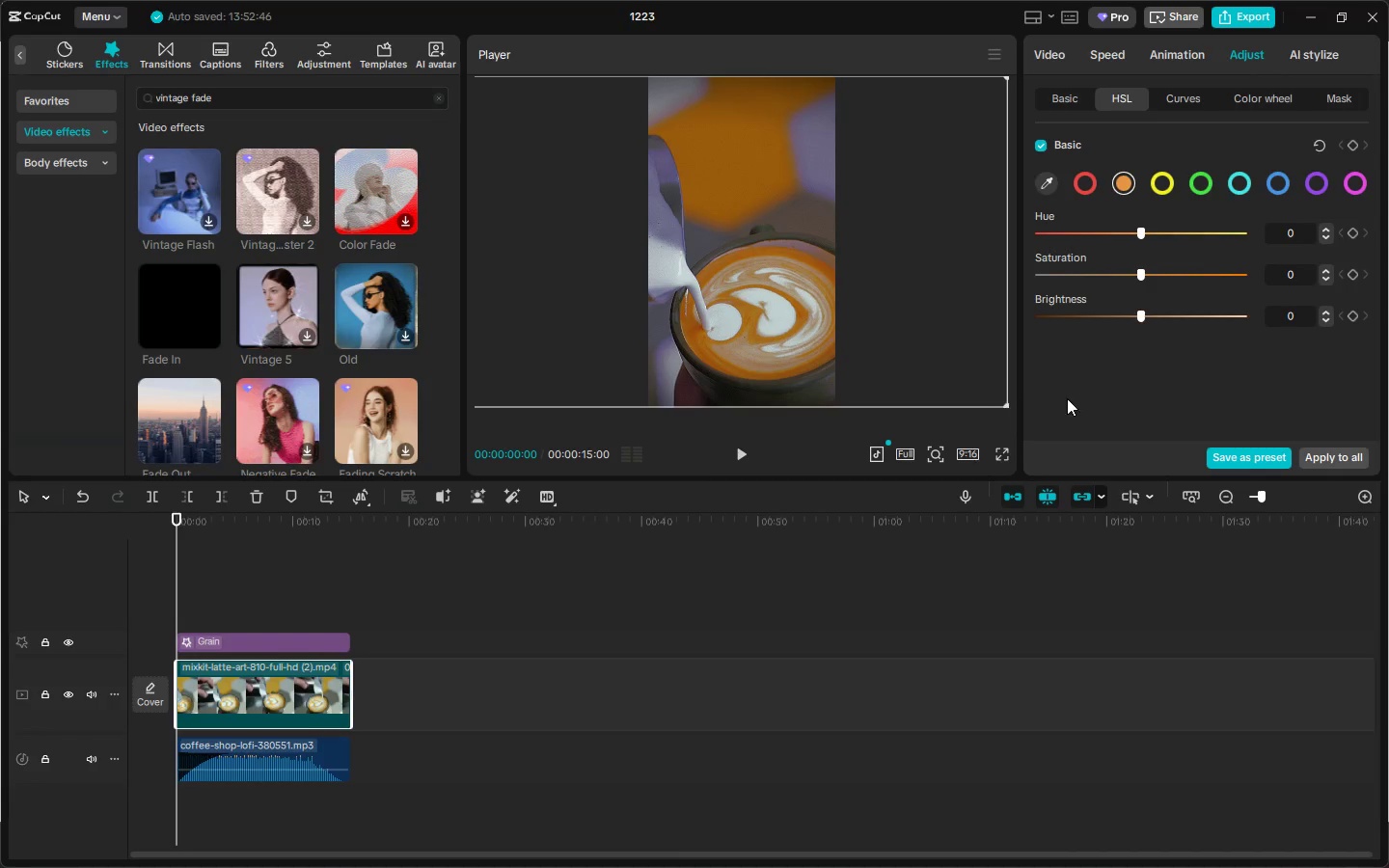 
left_click([1097, 396])
 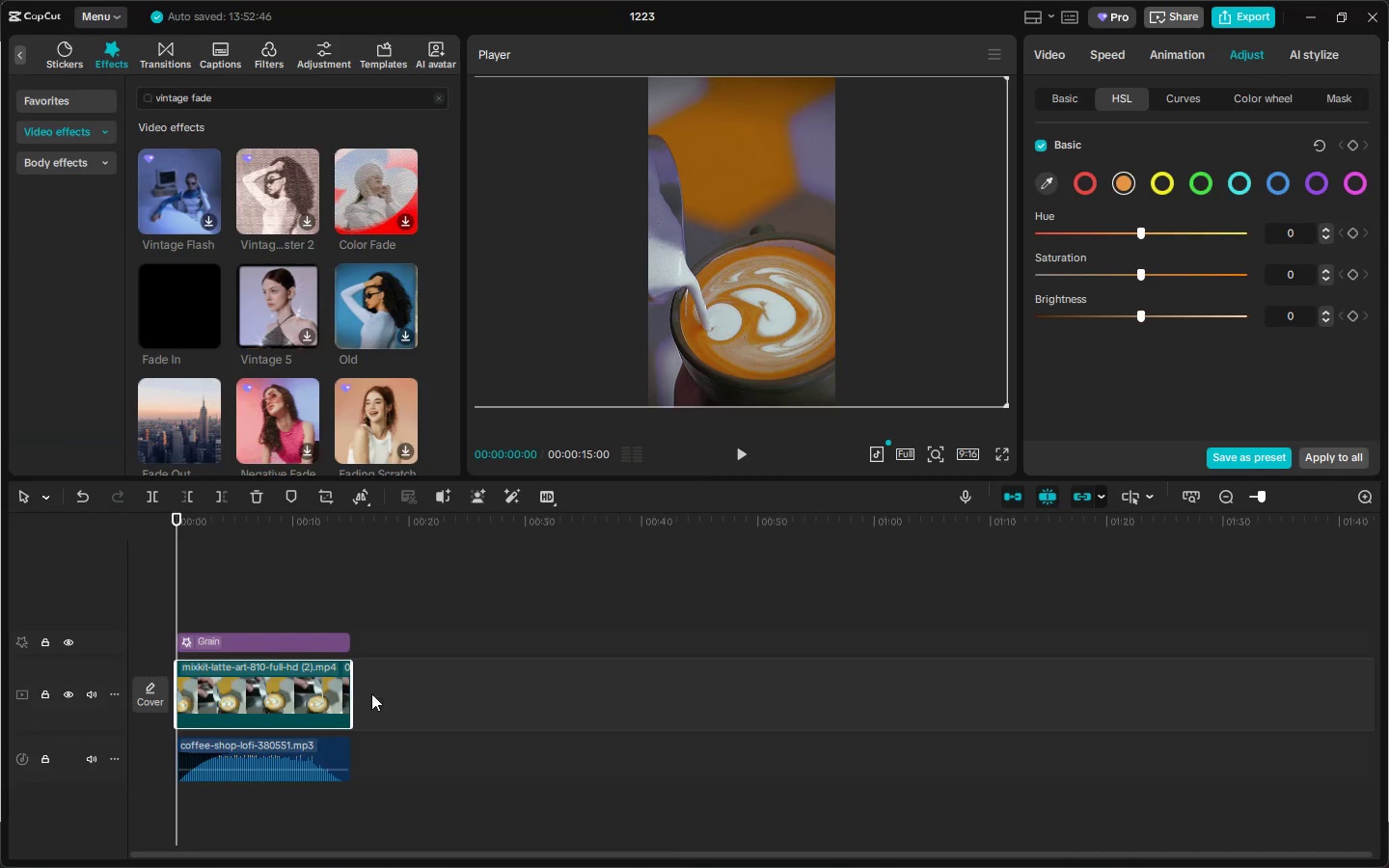 
left_click([292, 695])
 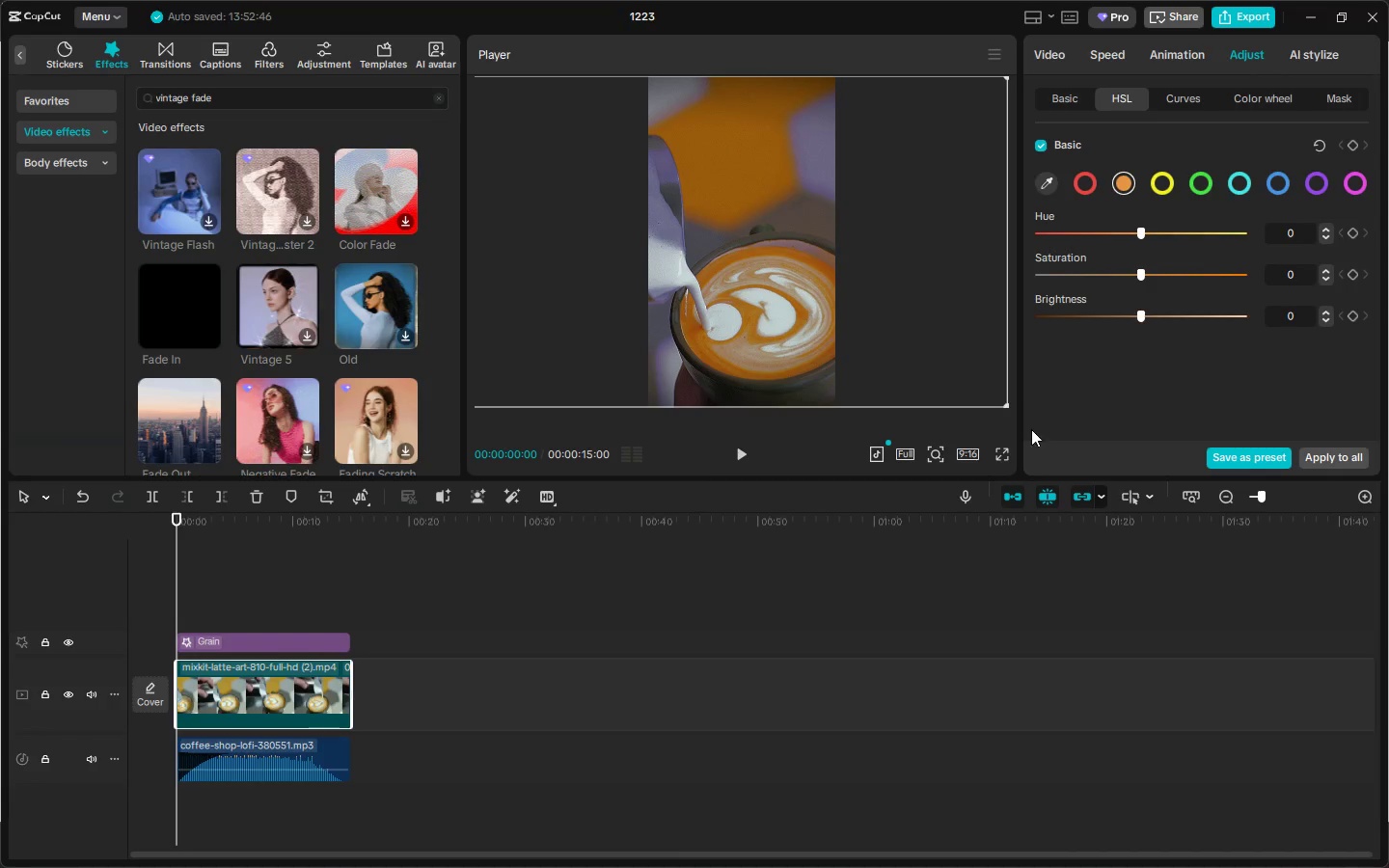 
left_click([1142, 397])
 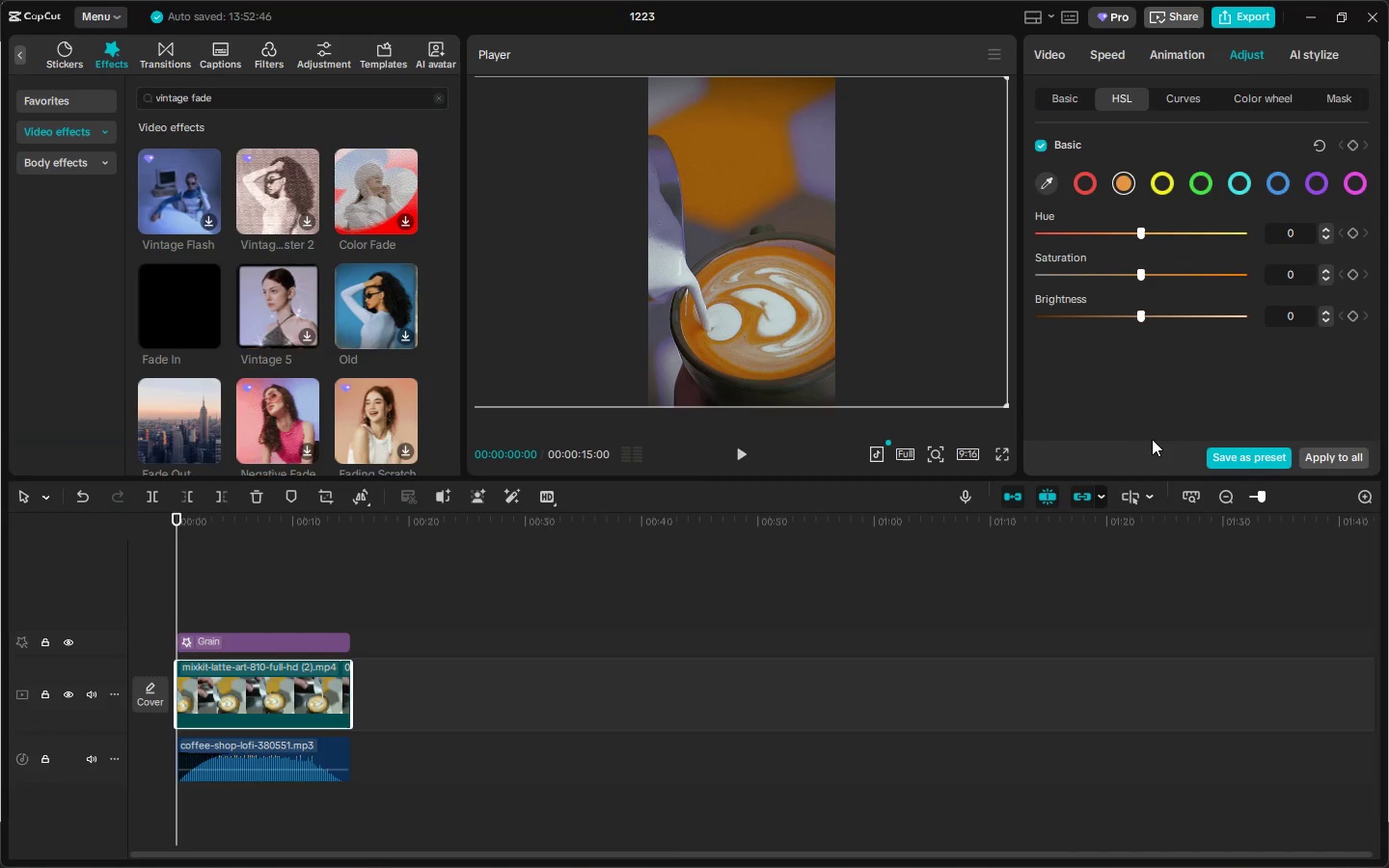 
key(Alt+AltLeft)
 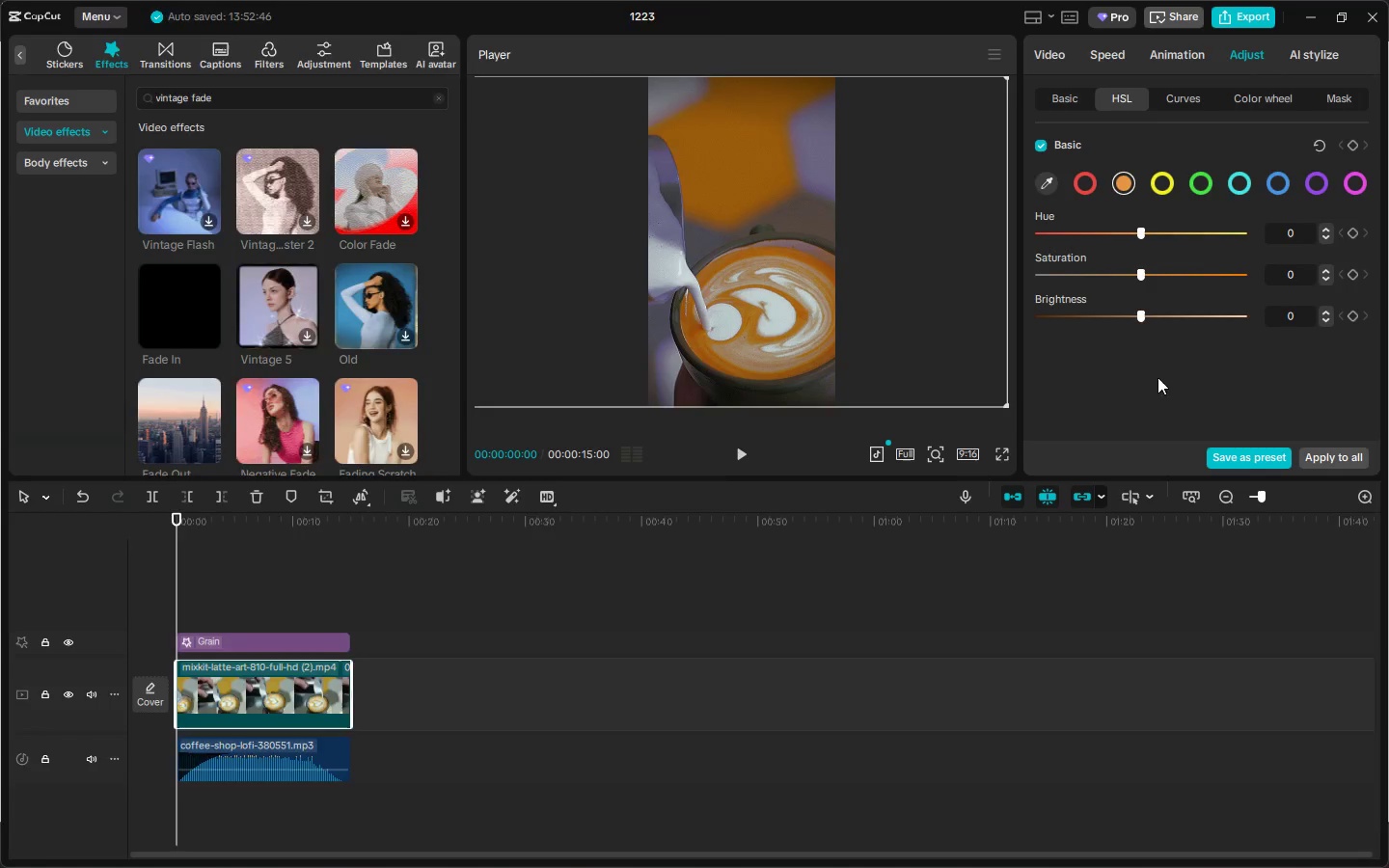 
key(Alt+AltLeft)
 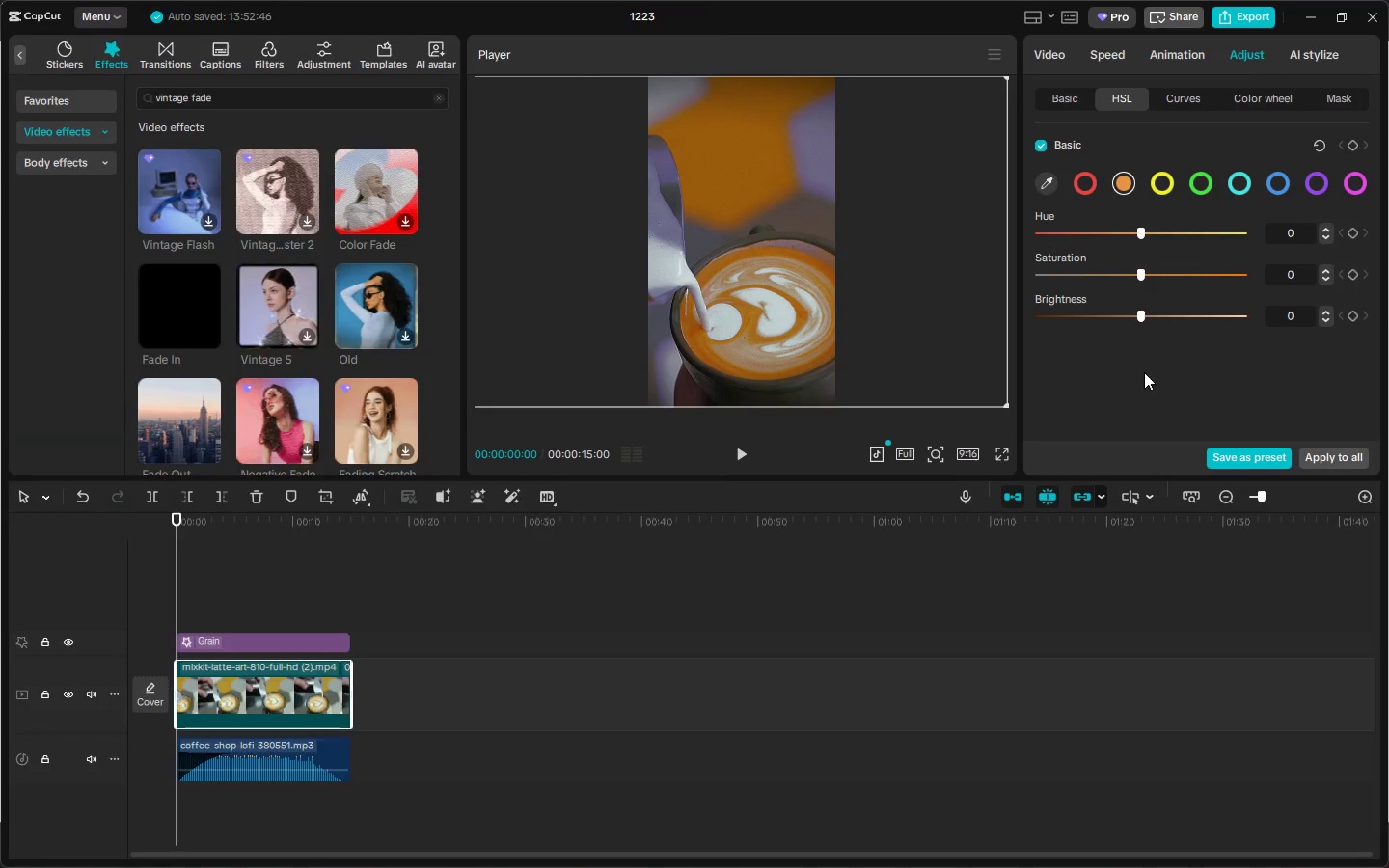 
key(Alt+Tab)
 